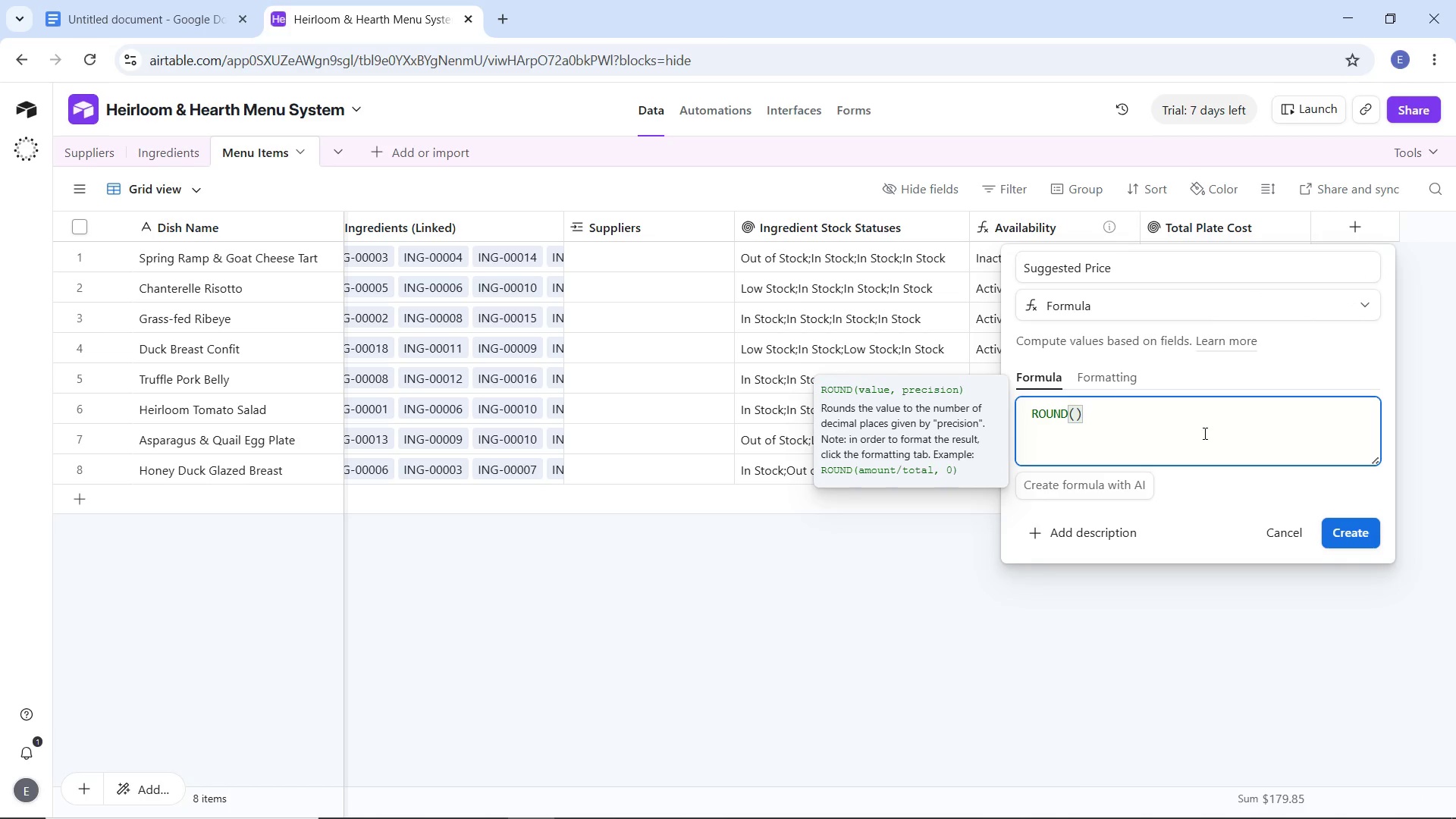 
key(Enter)
 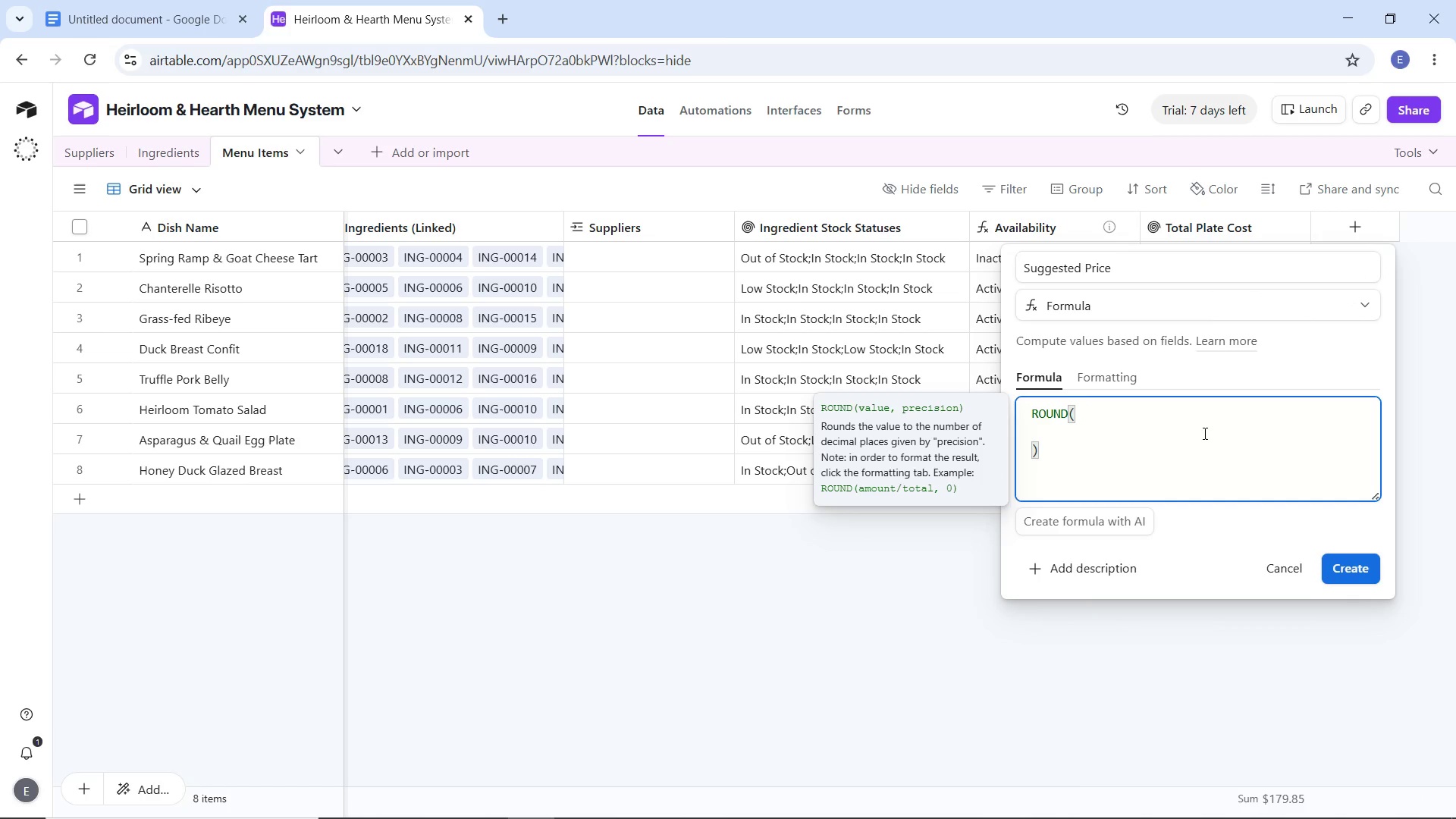 
hold_key(key=ShiftLeft, duration=1.03)
 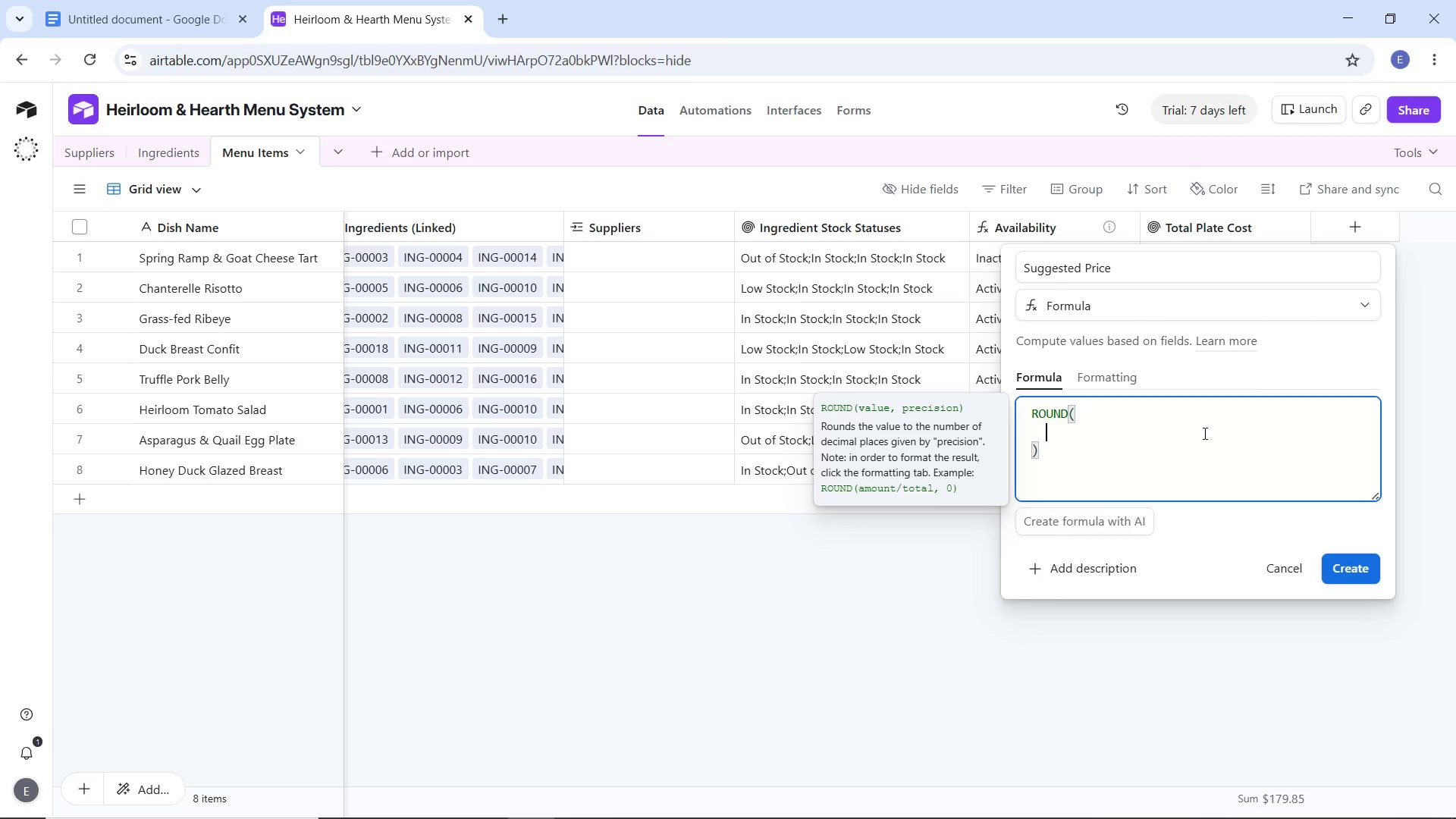 
type({Toral)
key(Backspace)
key(Backspace)
key(Backspace)
type(ta)
 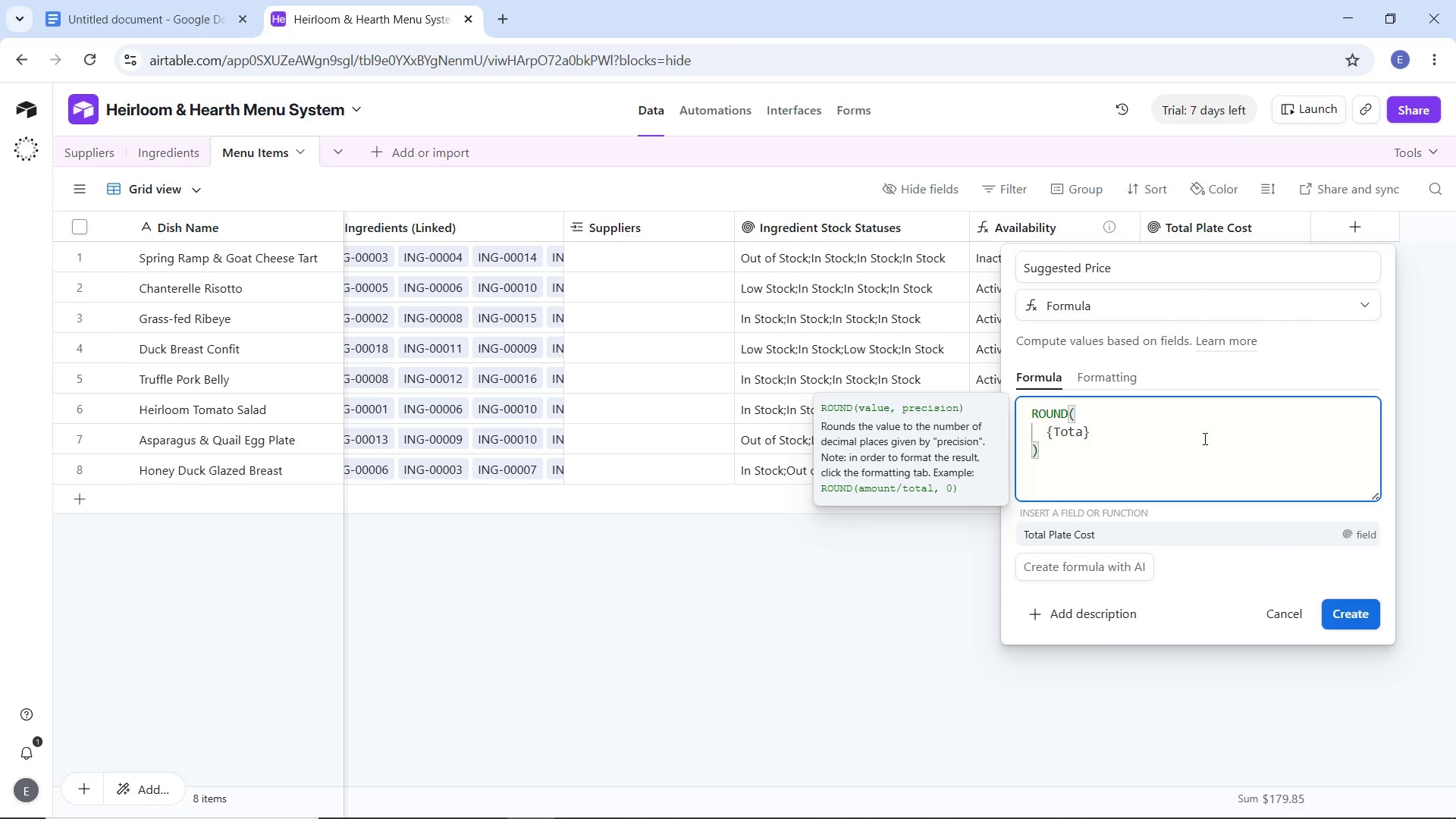 
left_click([1212, 537])
 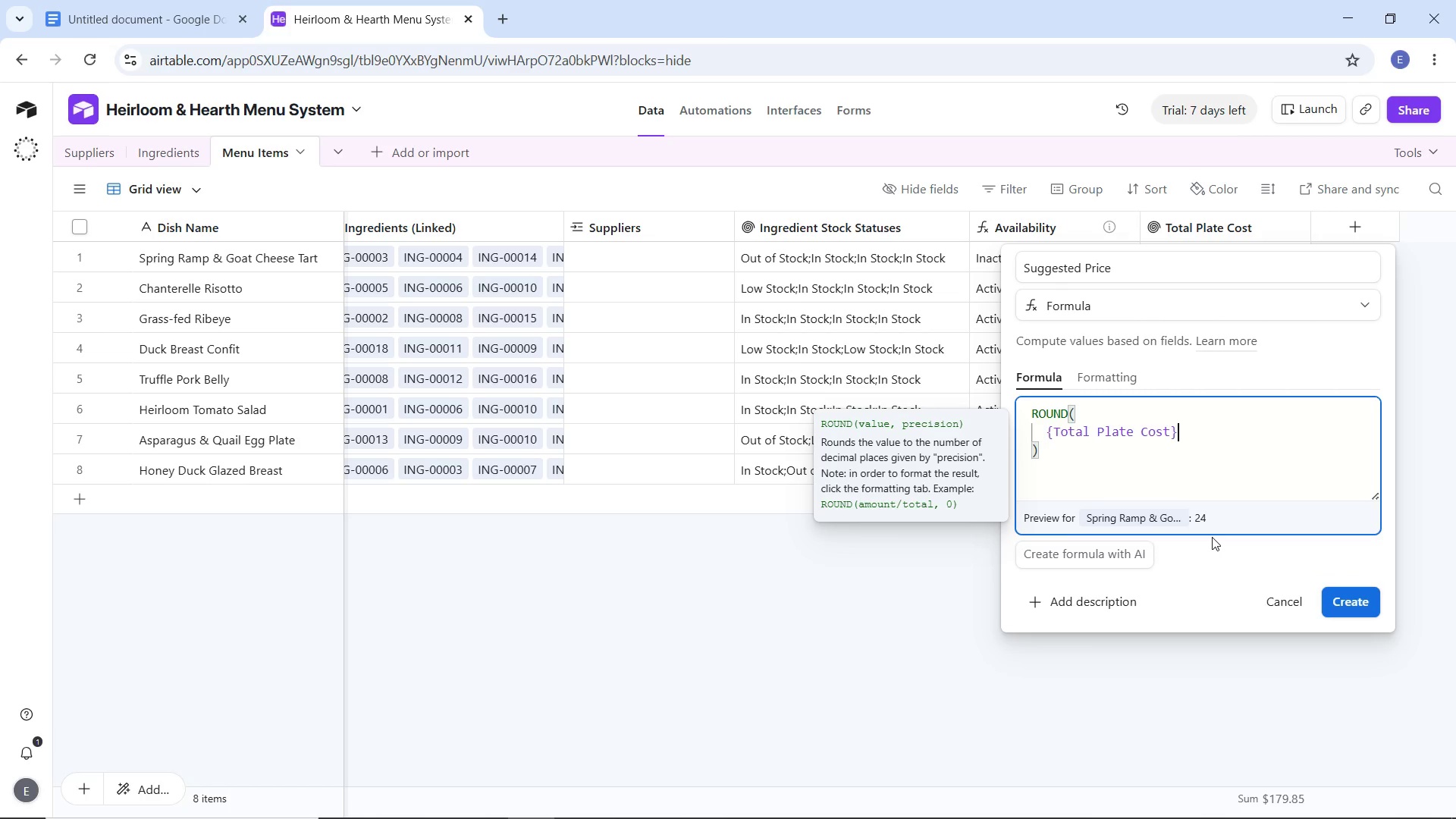 
key(Space)
 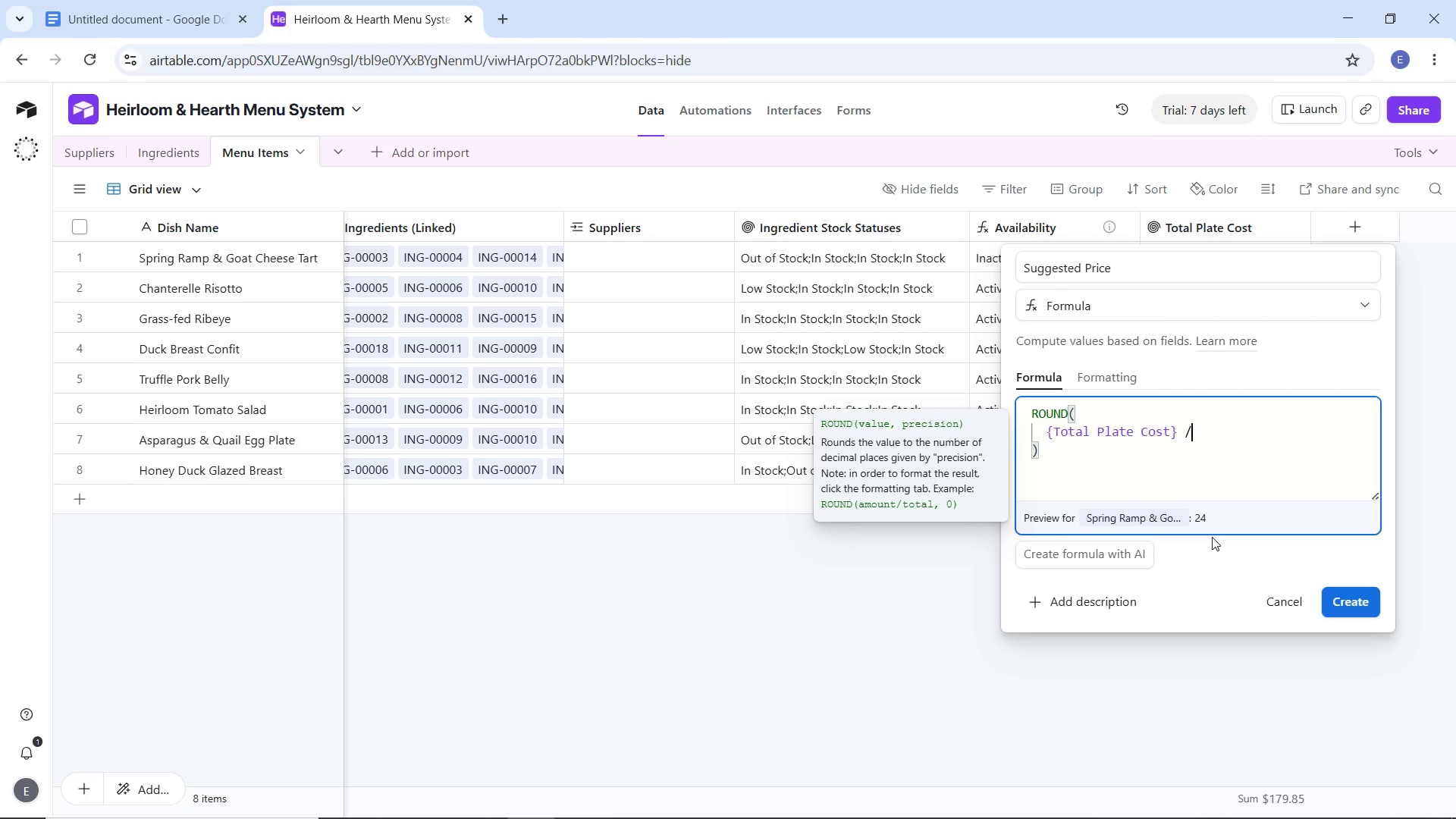 
key(Slash)
 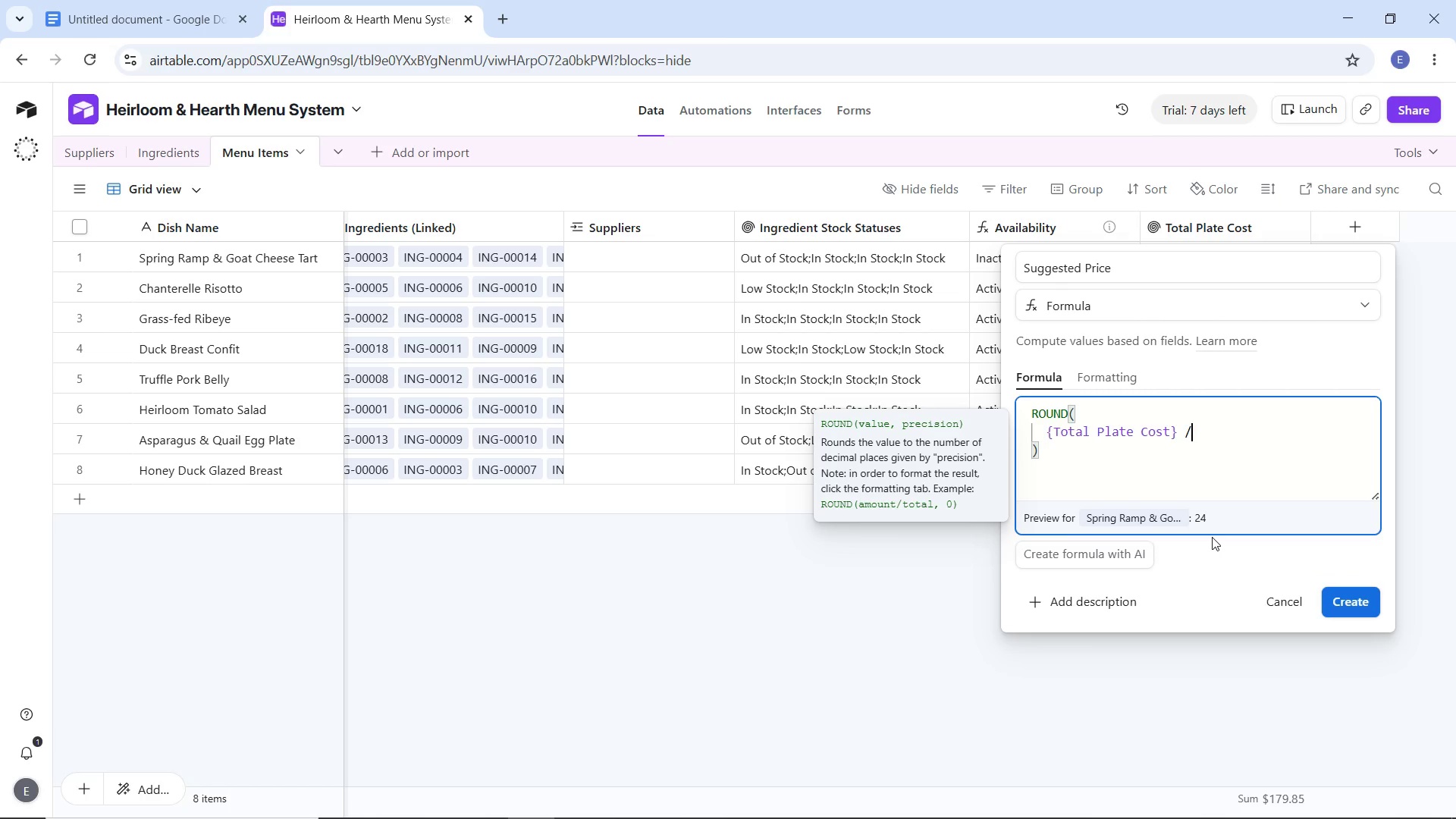 
key(Space)
 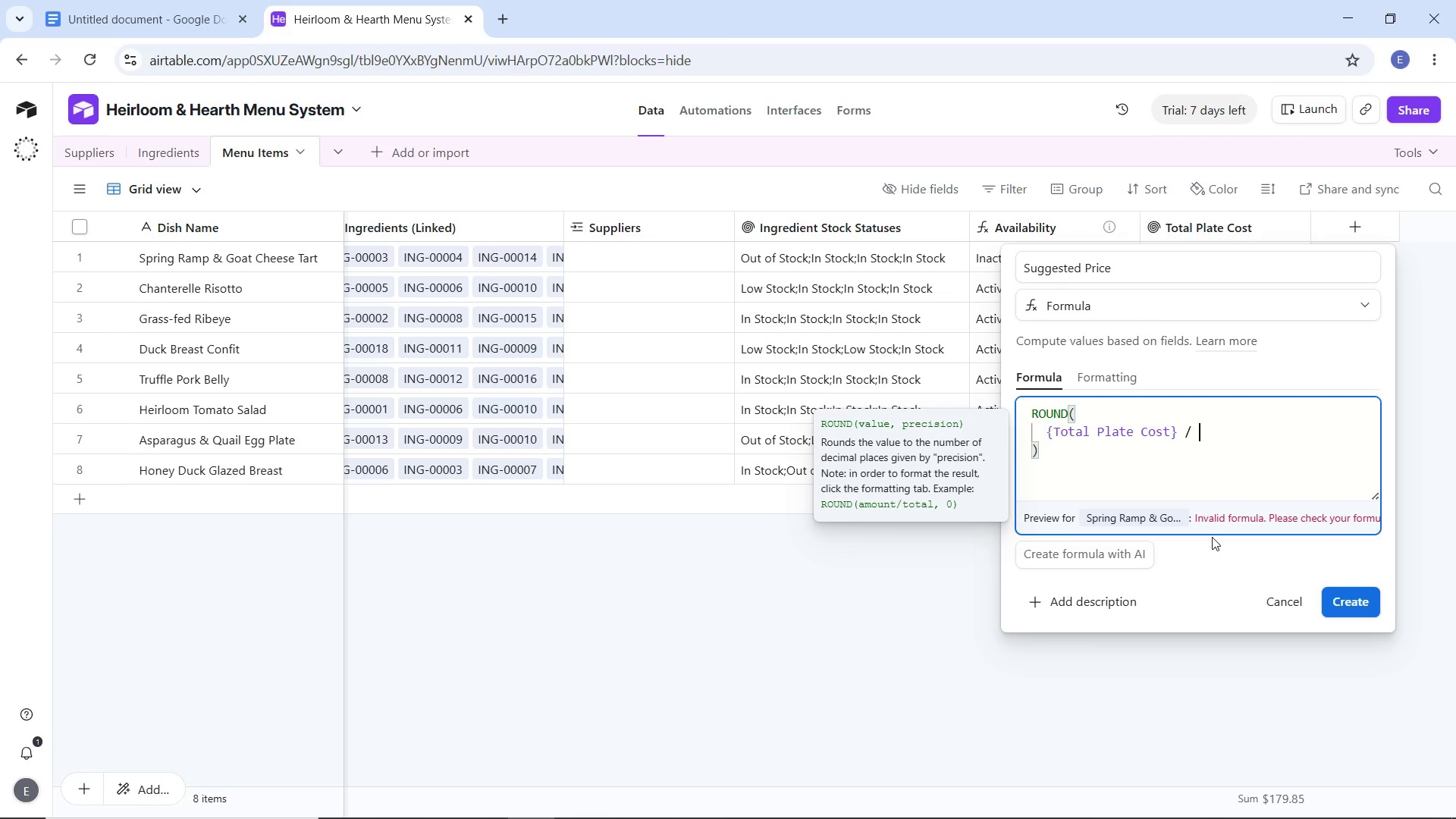 
type(0.28,)
 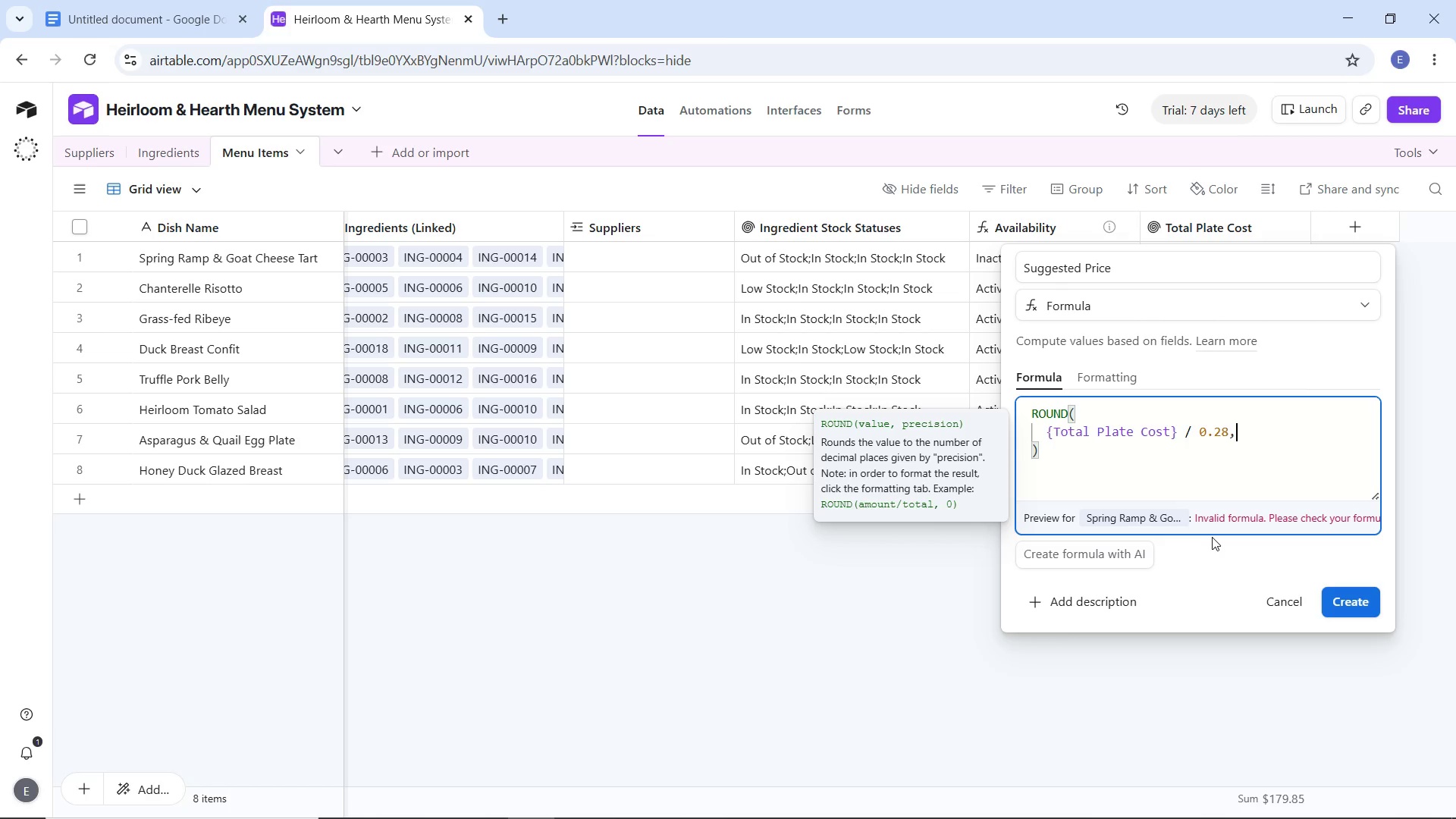 
key(Enter)
 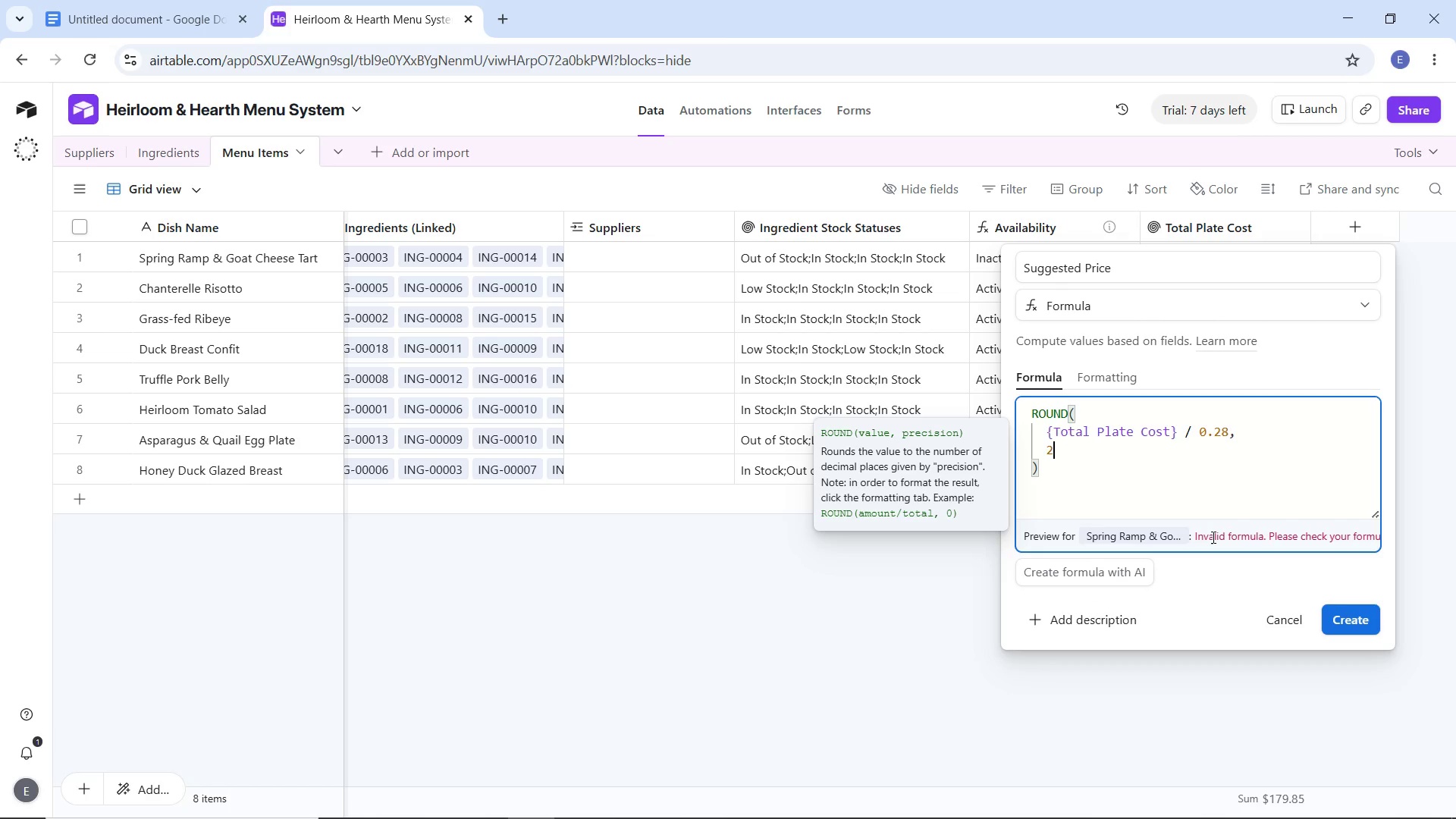 
key(2)
 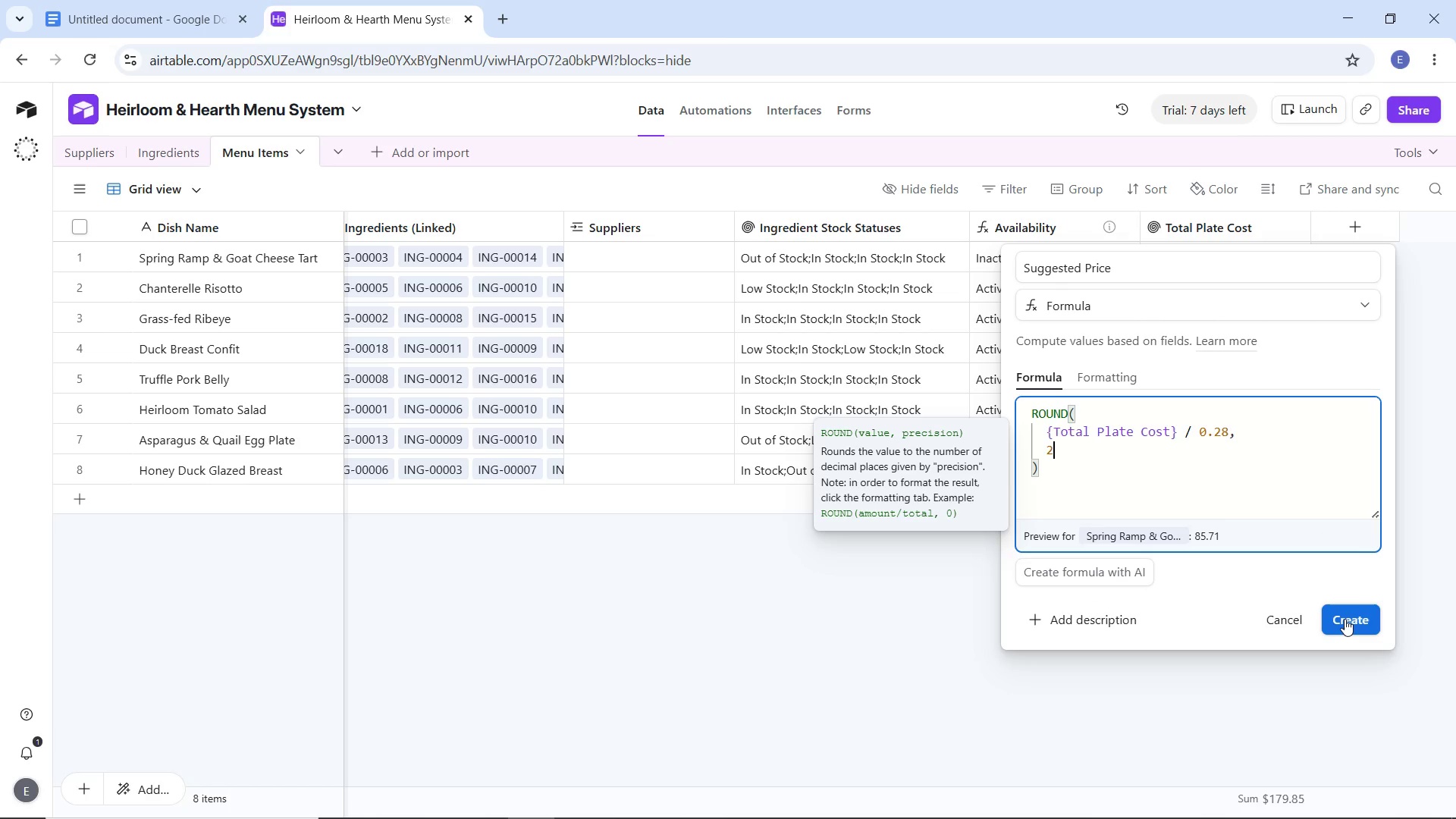 
wait(5.23)
 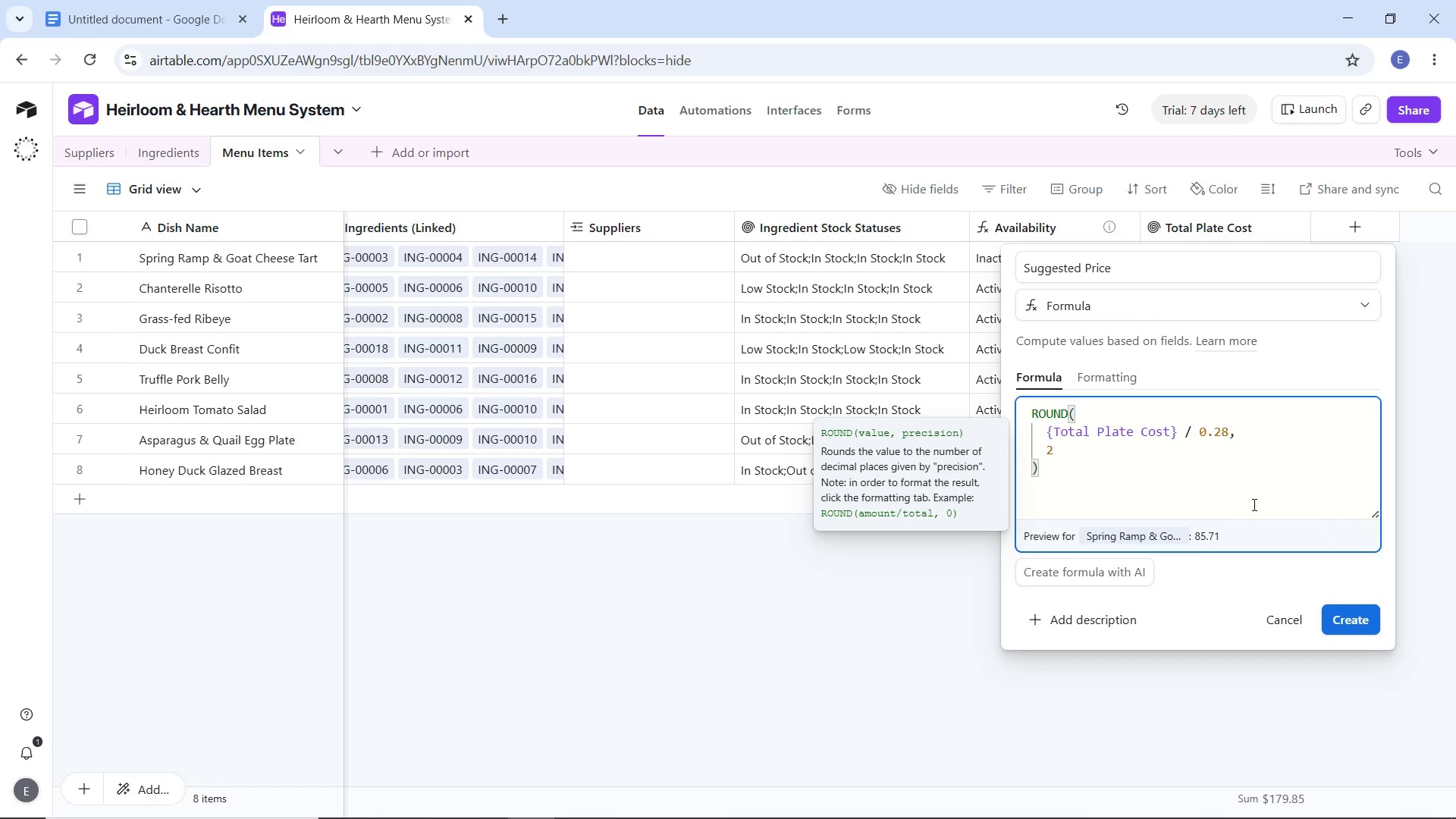 
left_click([1347, 619])
 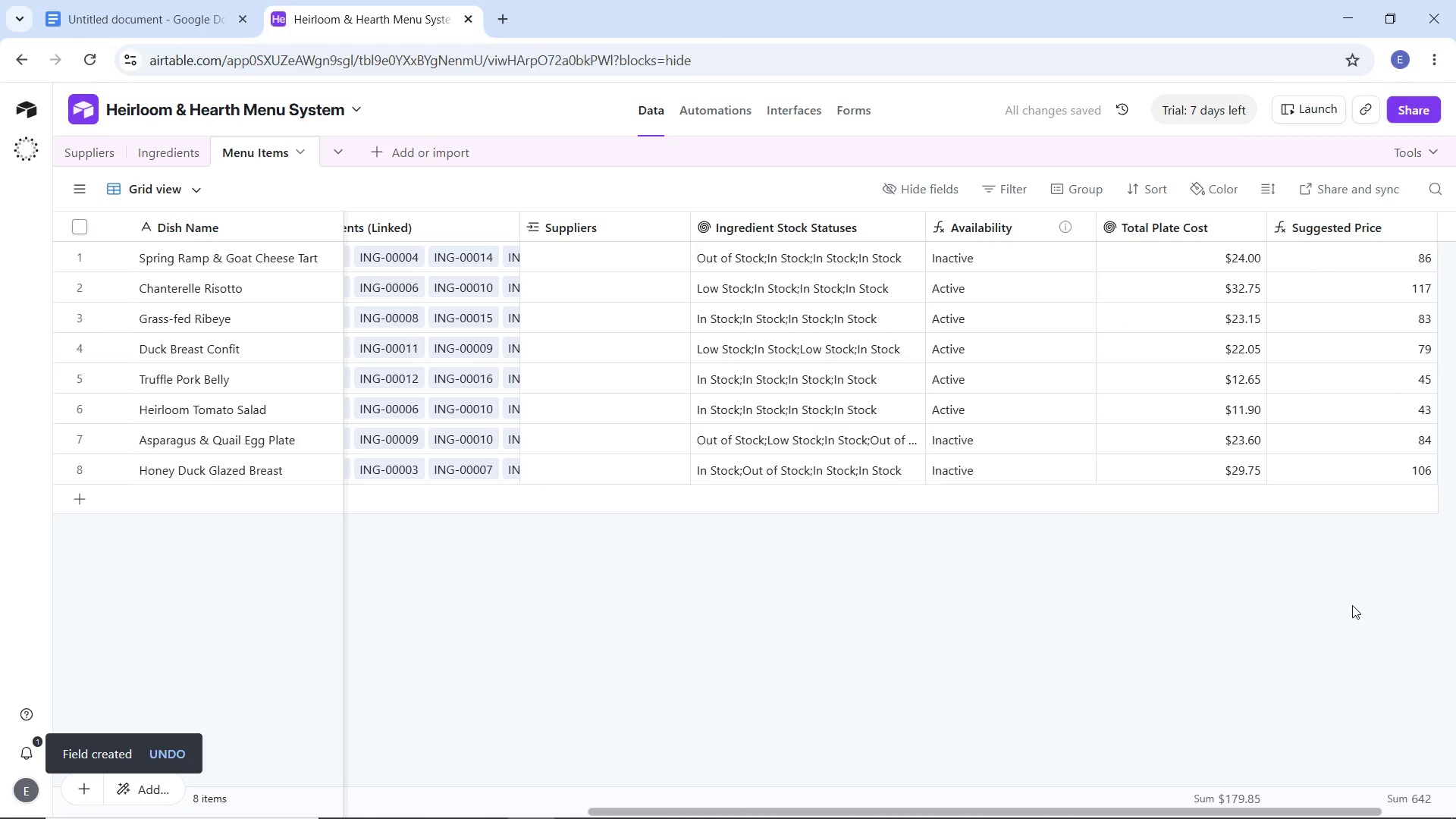 
wait(10.97)
 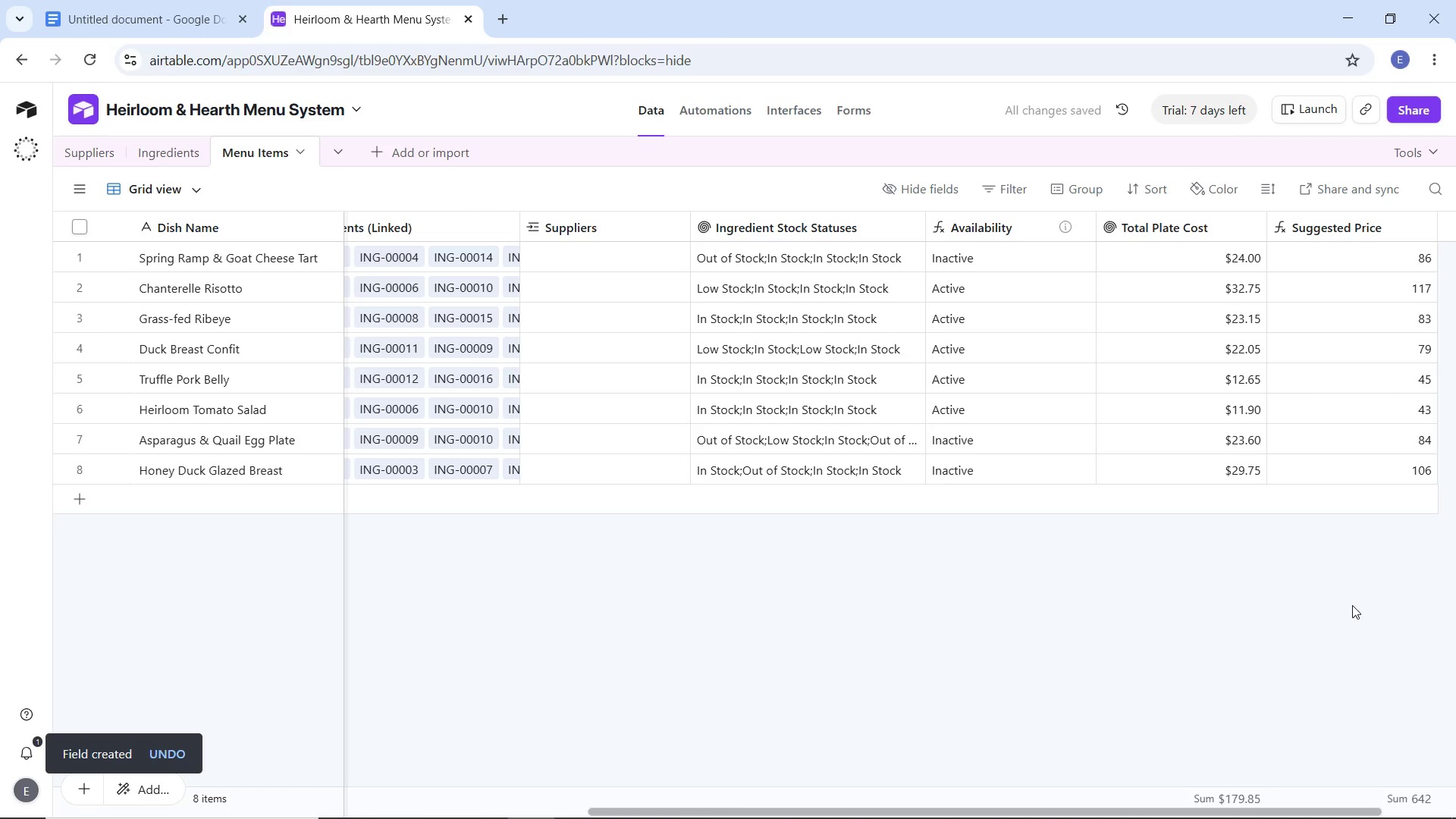 
left_click_drag(start_coordinate=[1116, 811], to_coordinate=[1265, 809])
 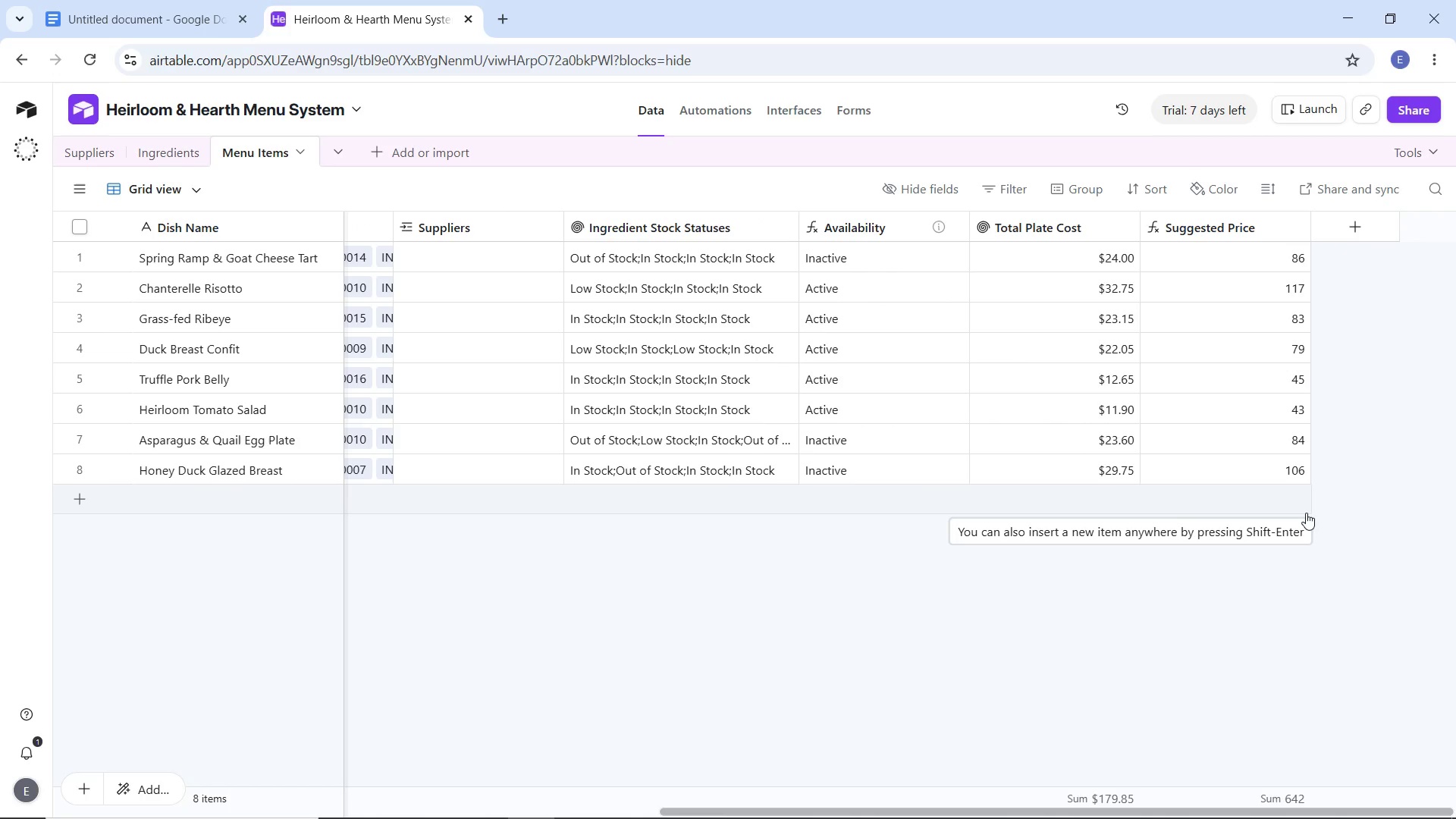 
wait(10.05)
 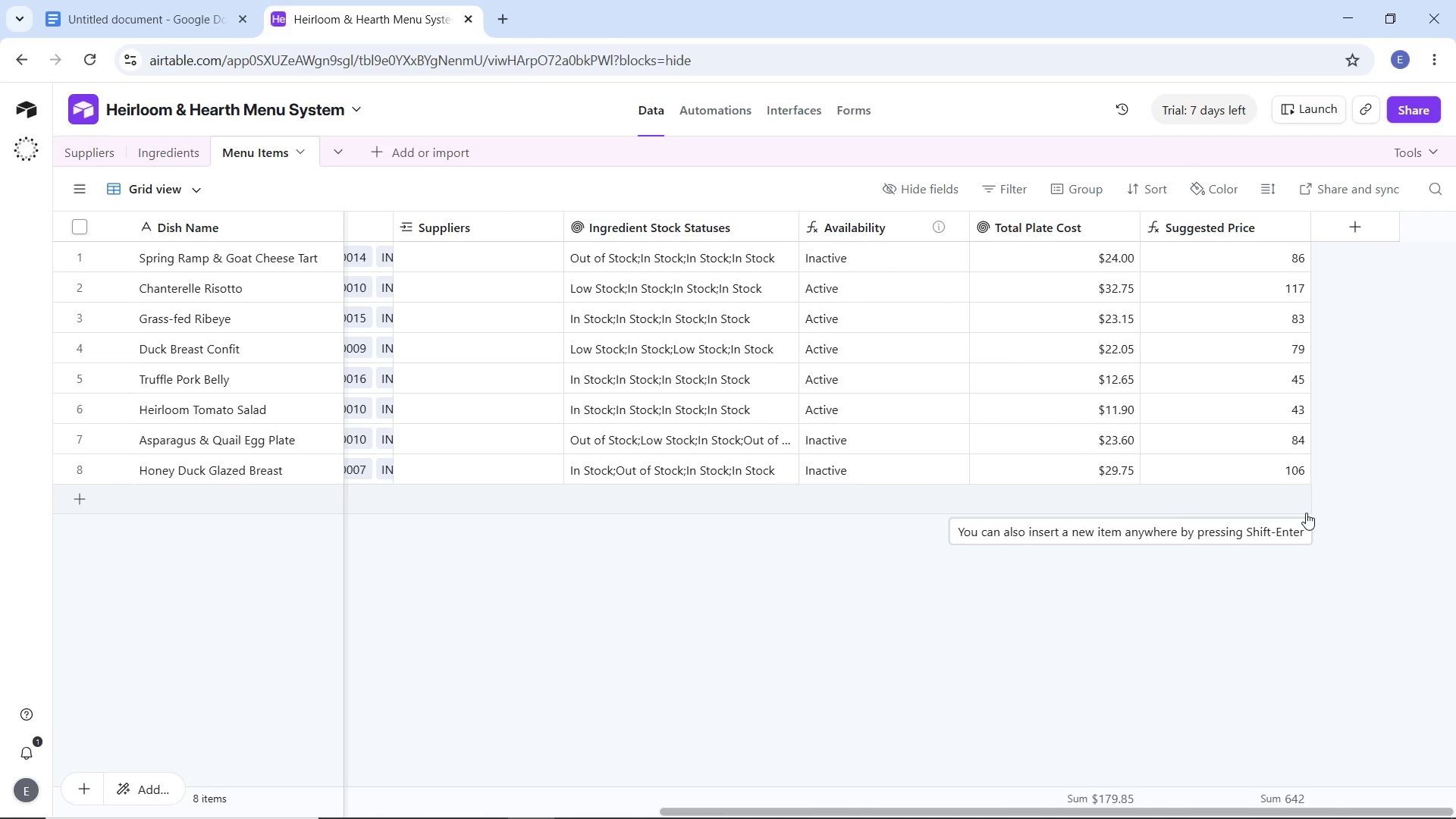 
left_click([1300, 221])
 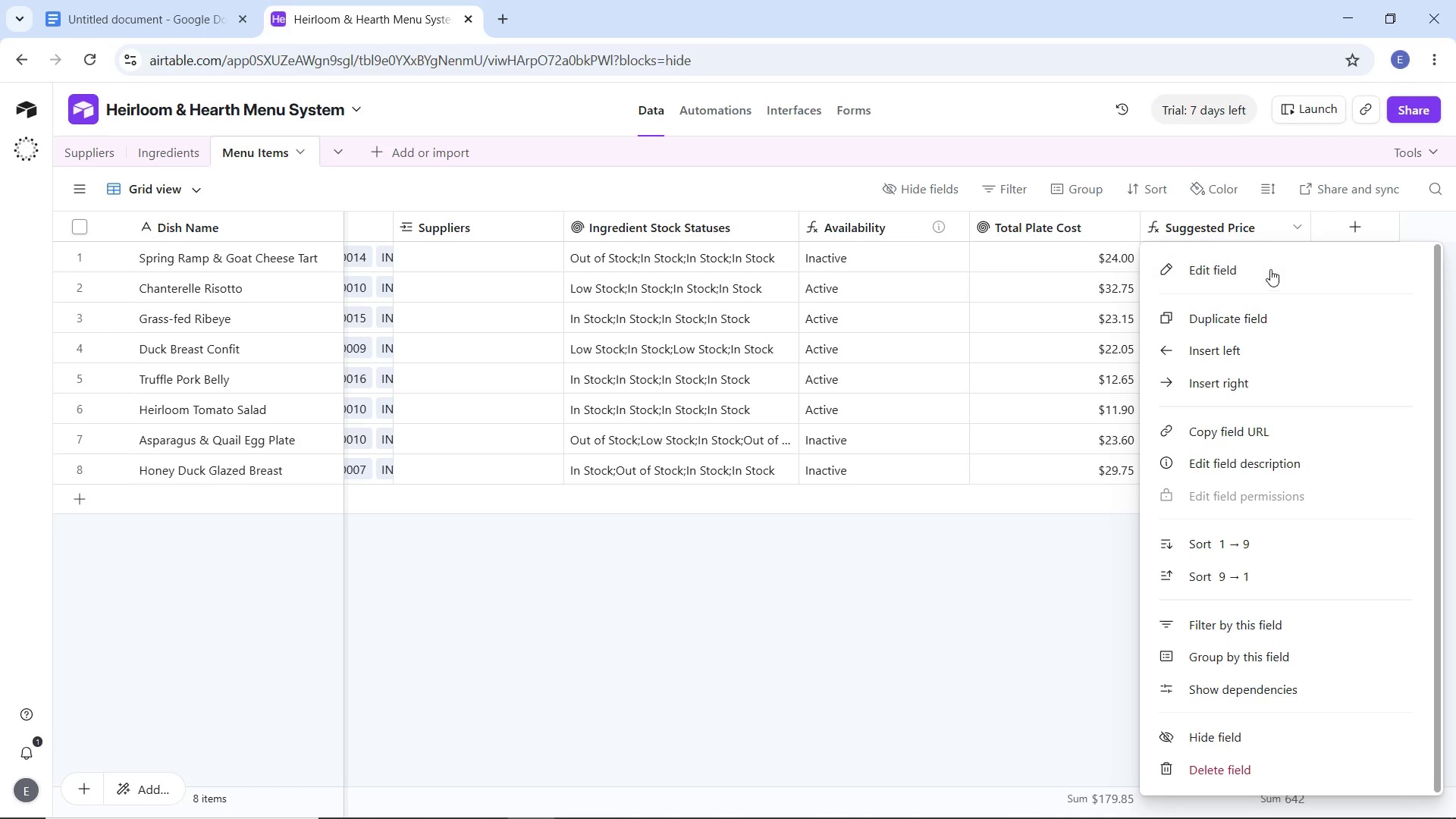 
left_click([1270, 272])
 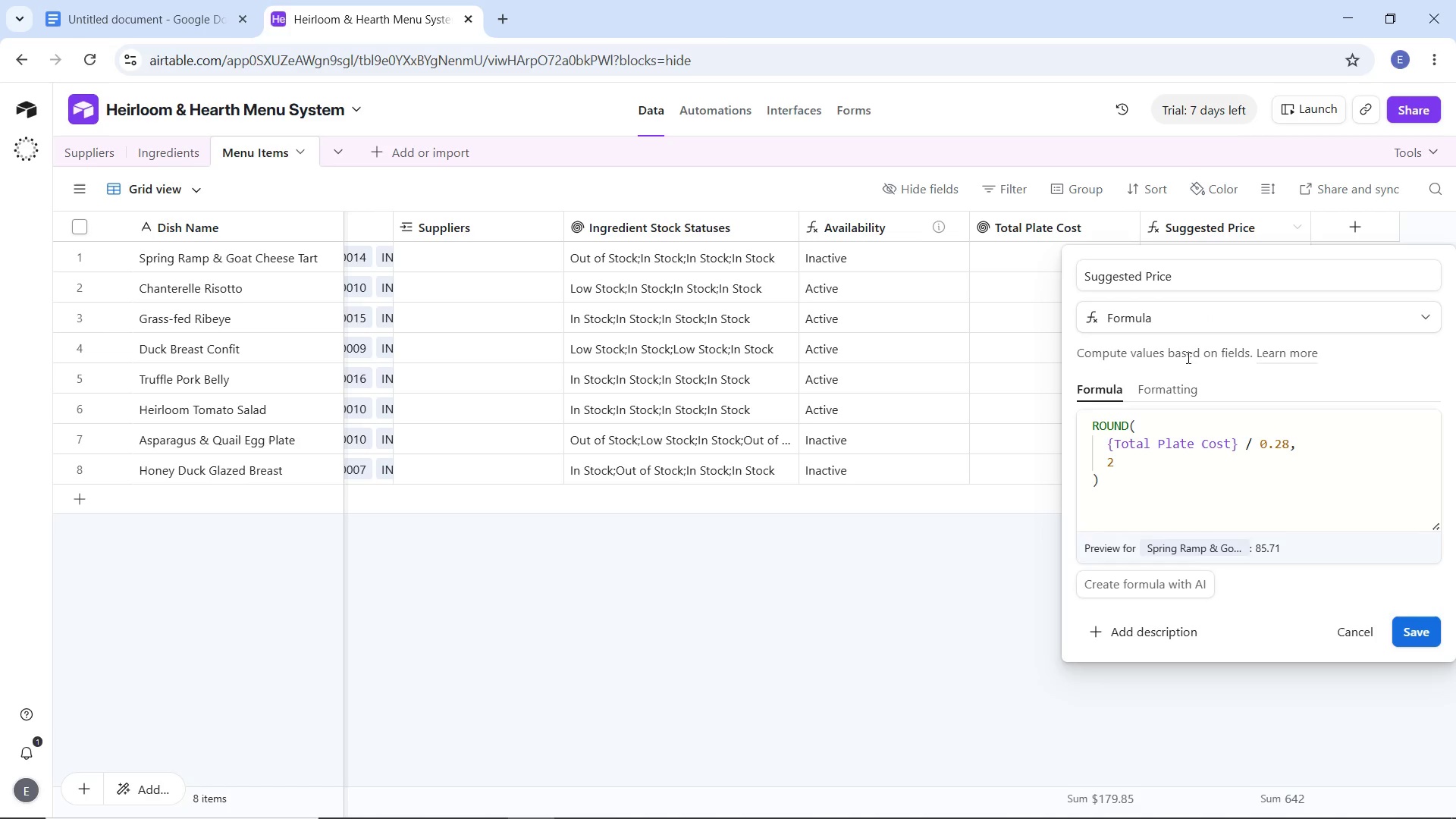 
left_click([1166, 386])
 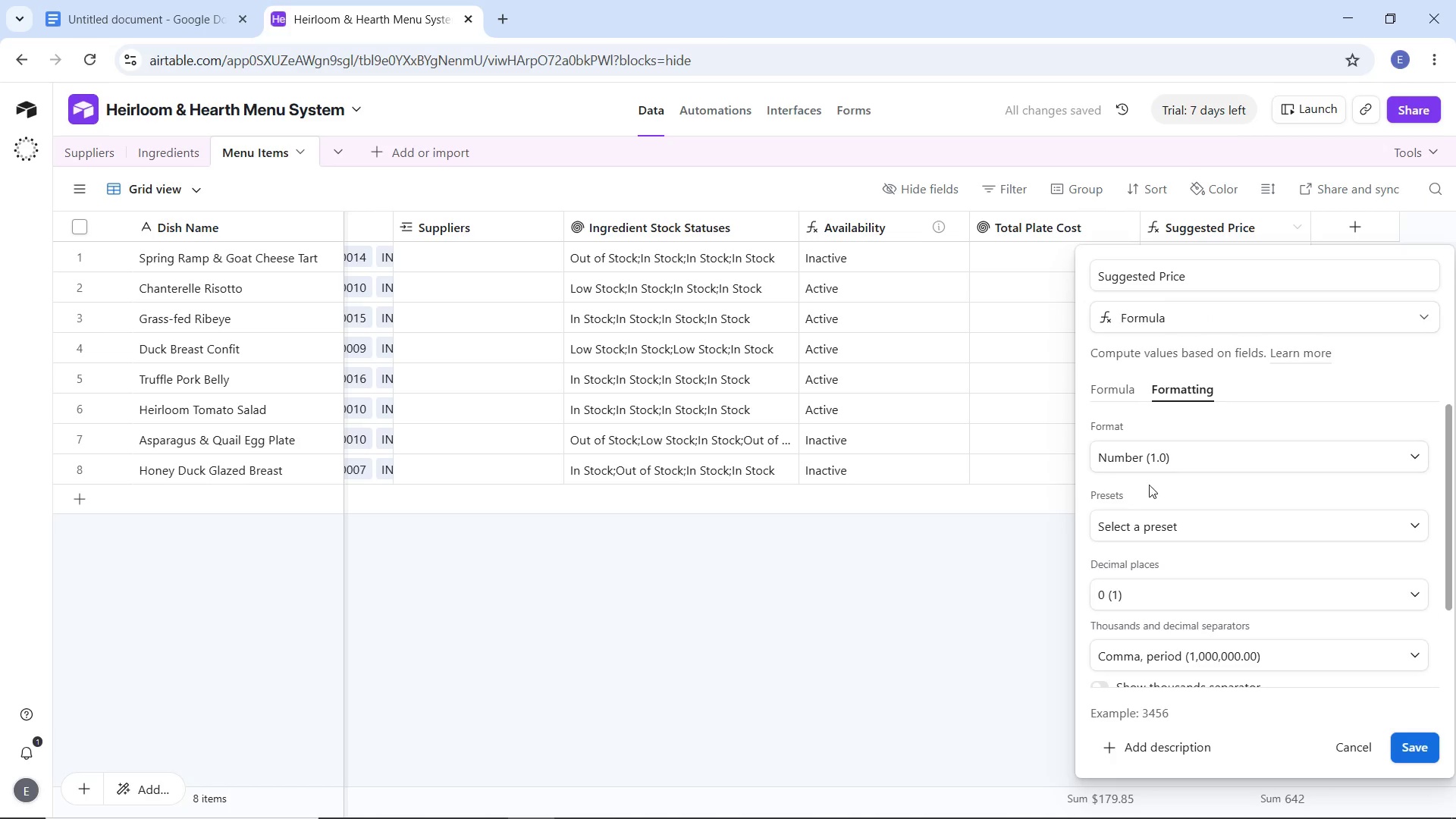 
left_click([1161, 456])
 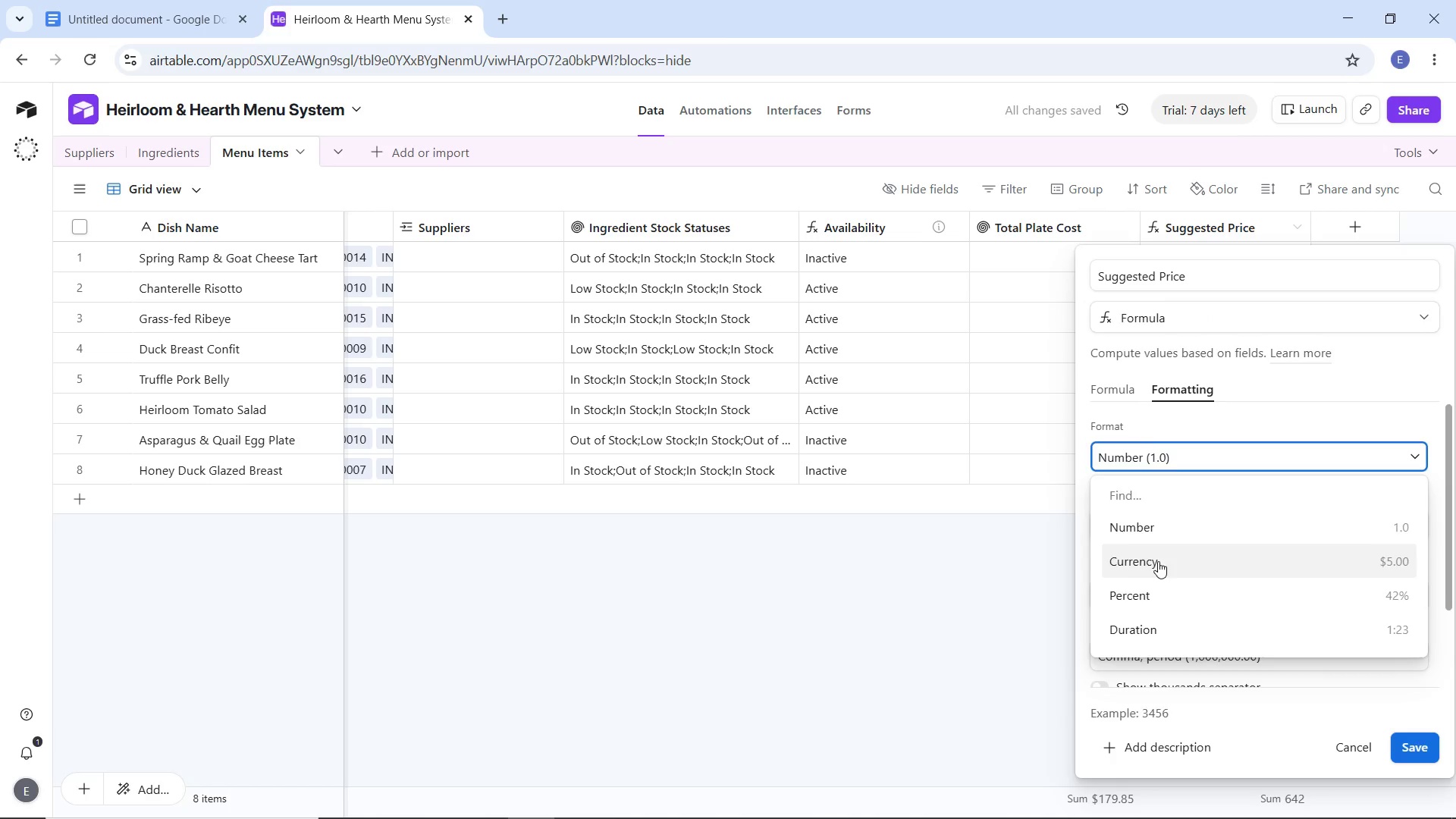 
left_click([1158, 561])
 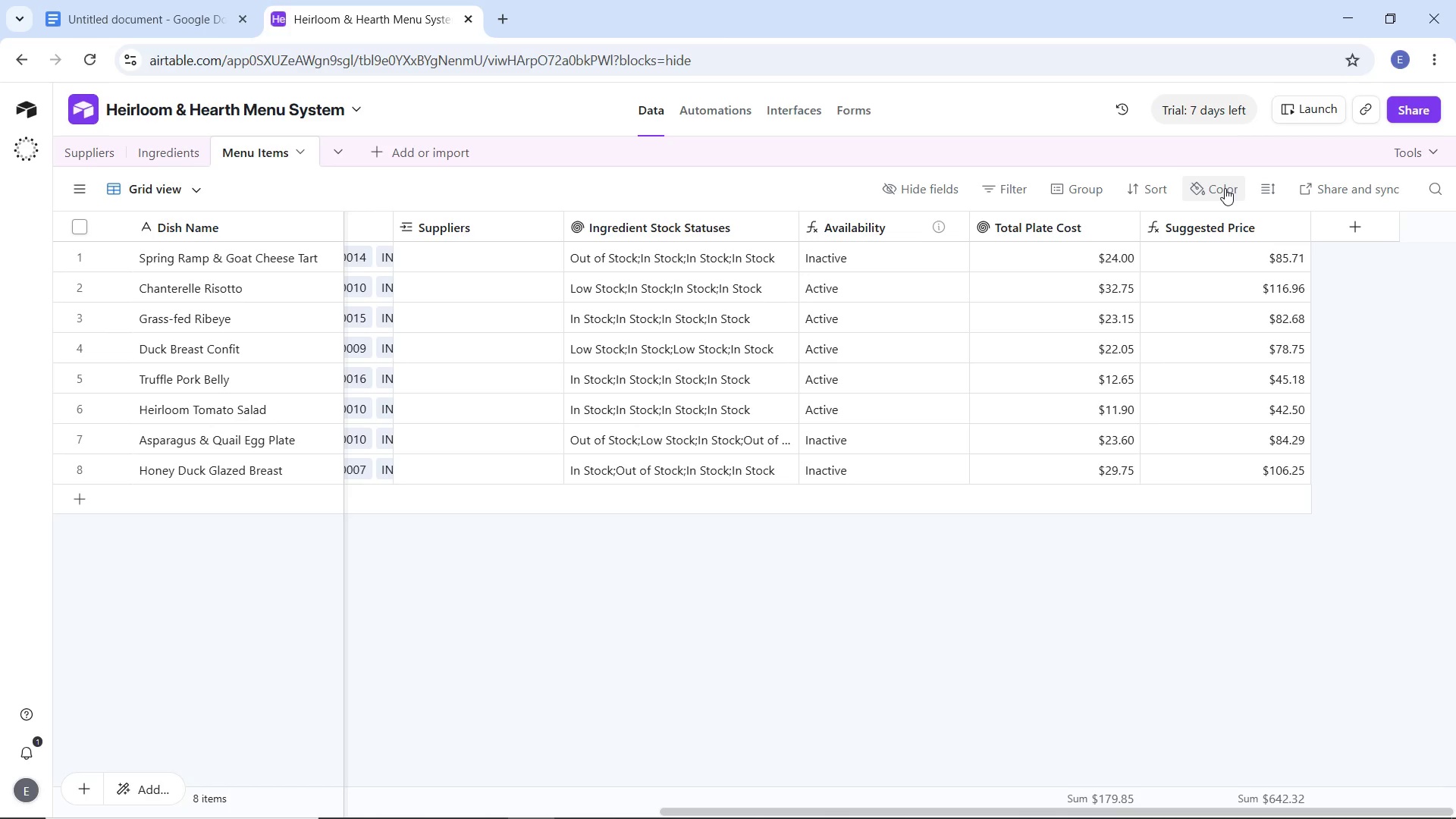 
wait(41.28)
 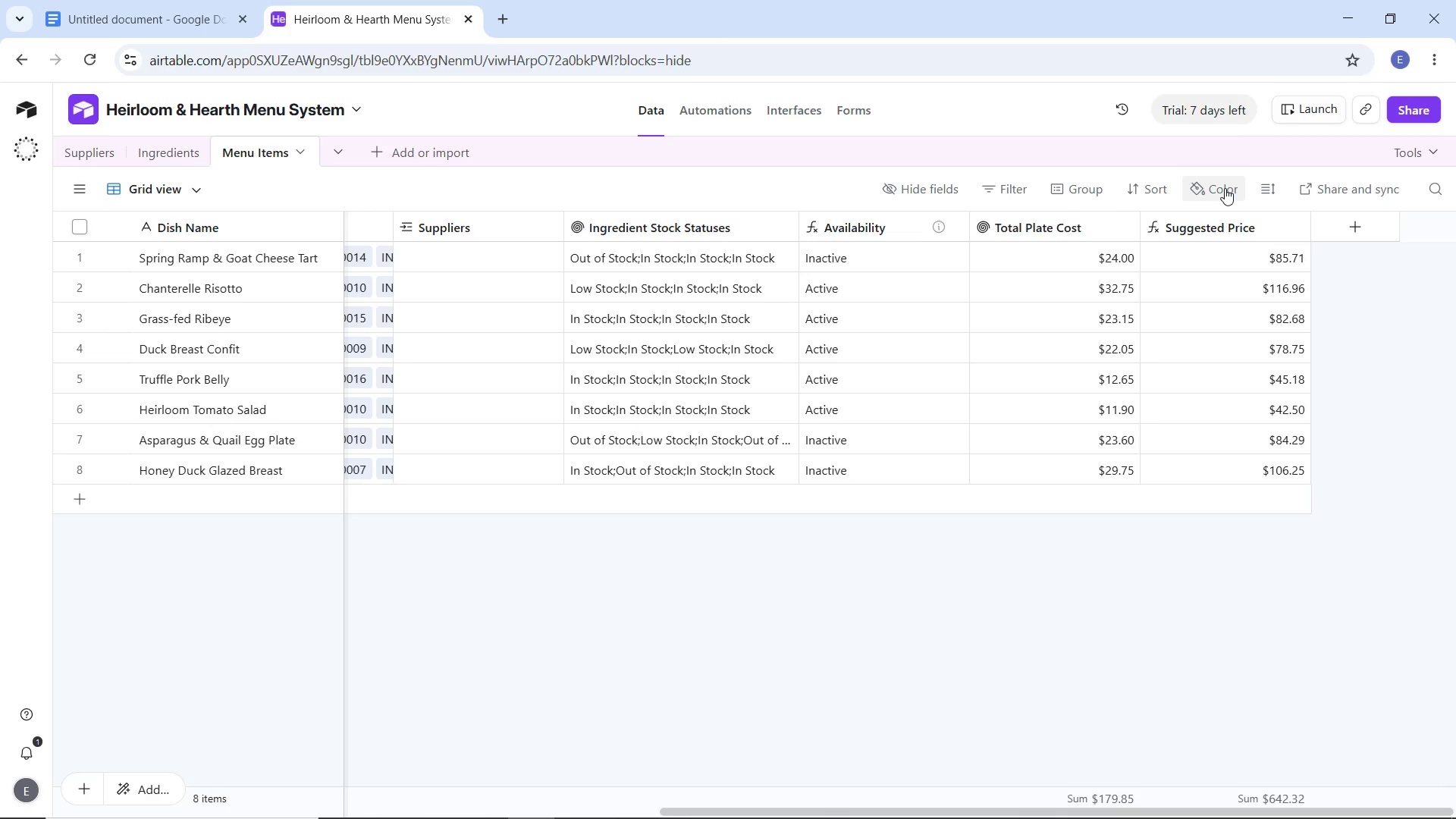 
left_click([1069, 300])
 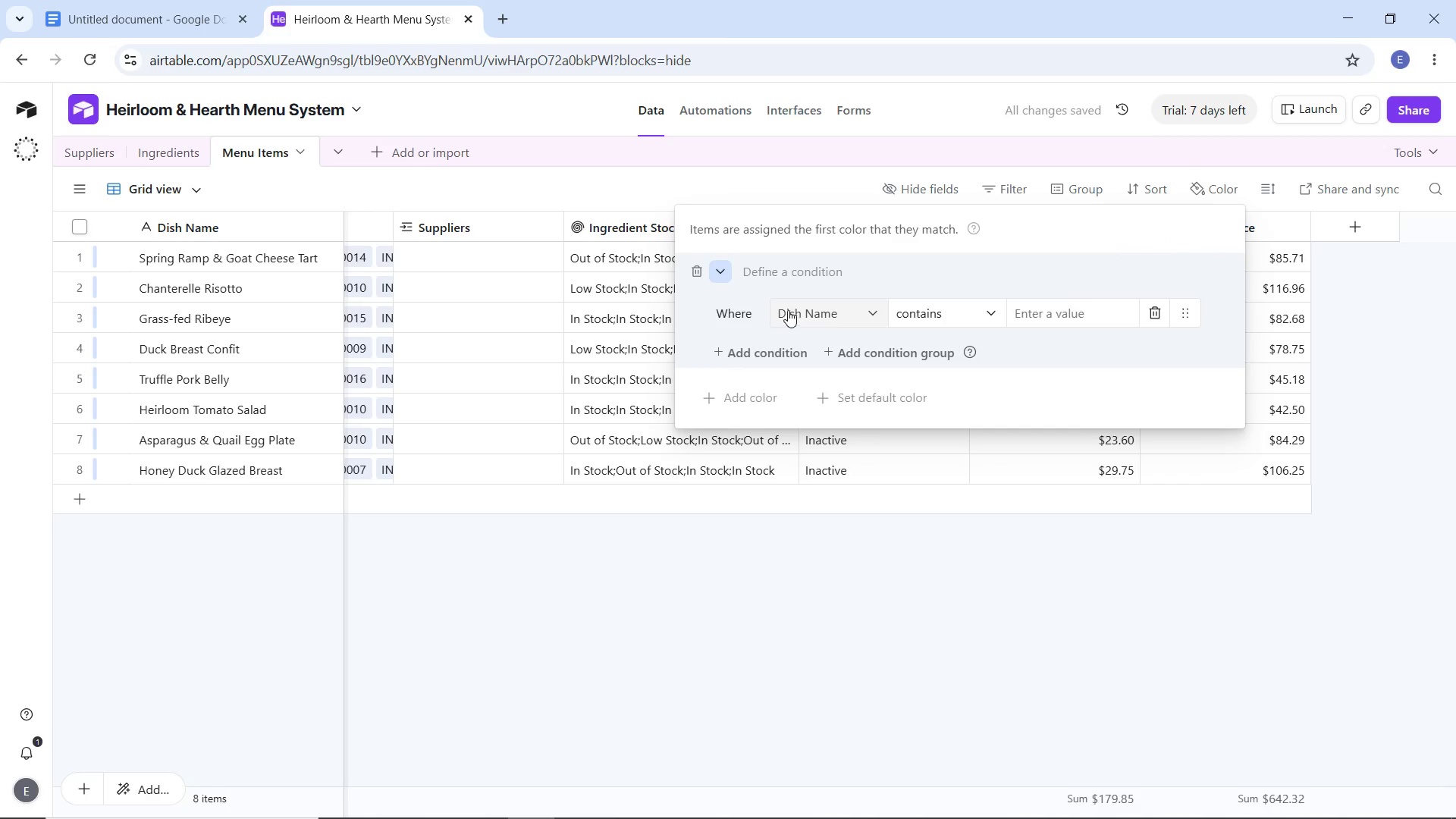 
left_click([811, 306])
 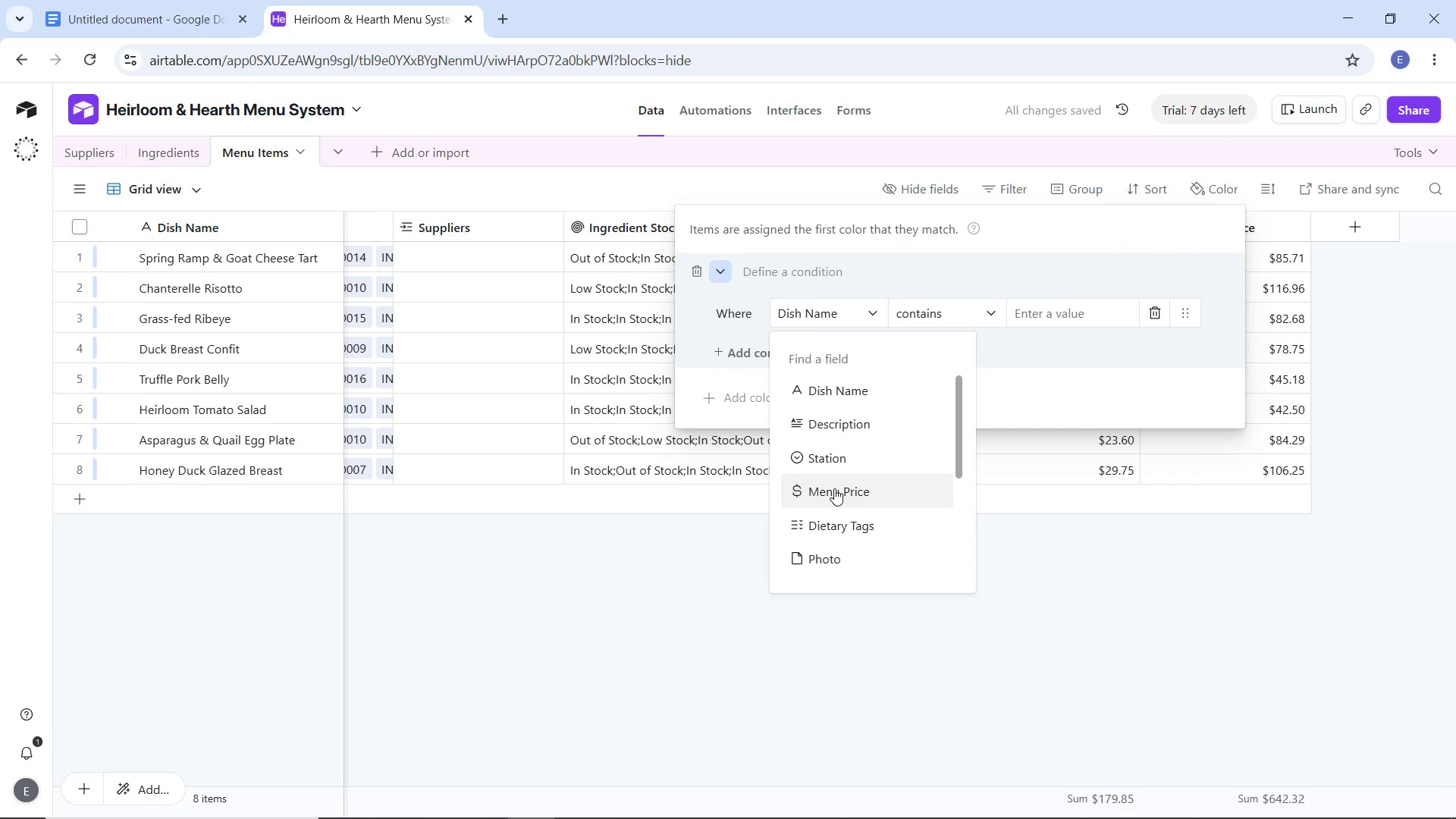 
left_click([834, 488])
 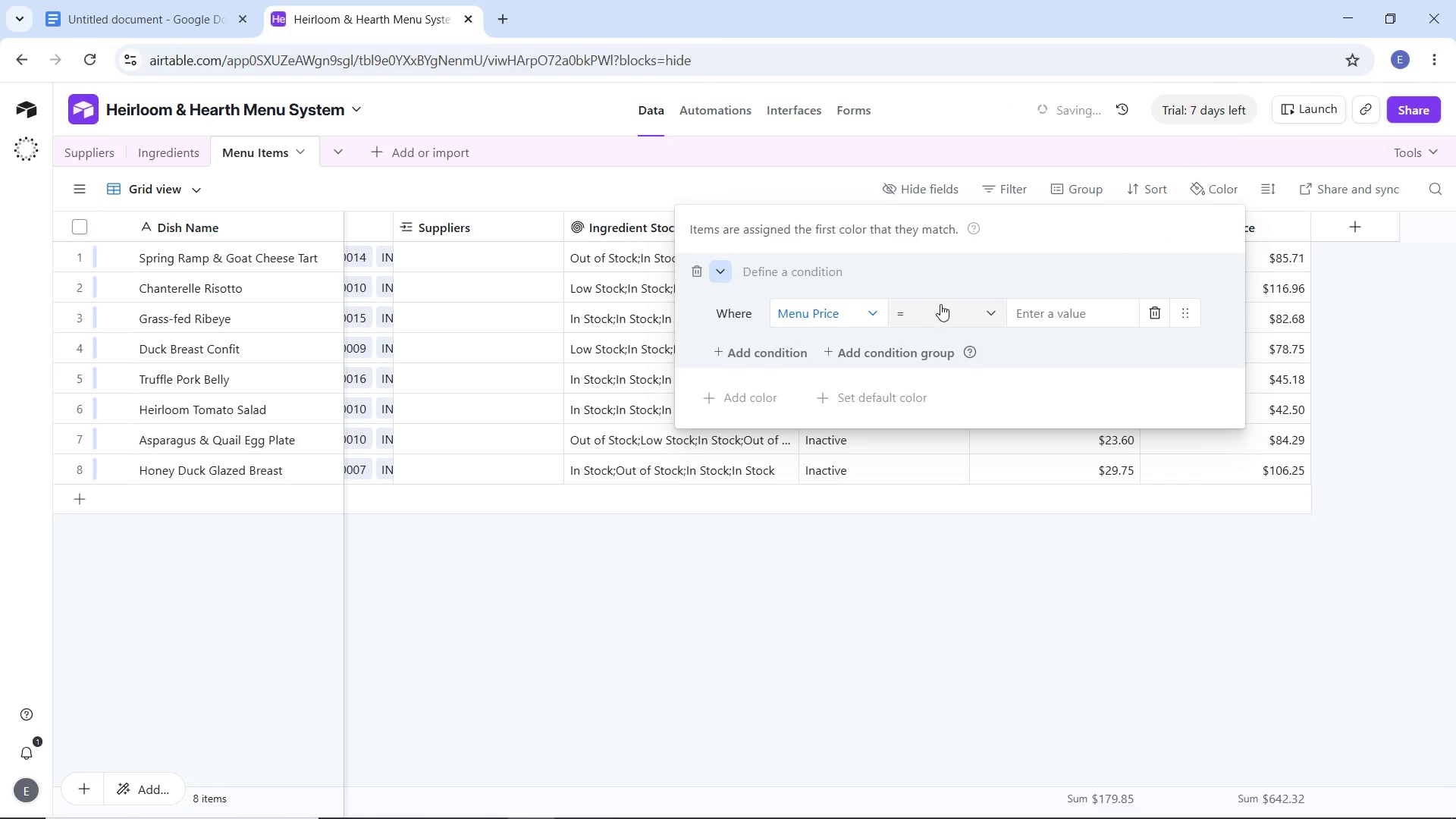 
left_click([942, 306])
 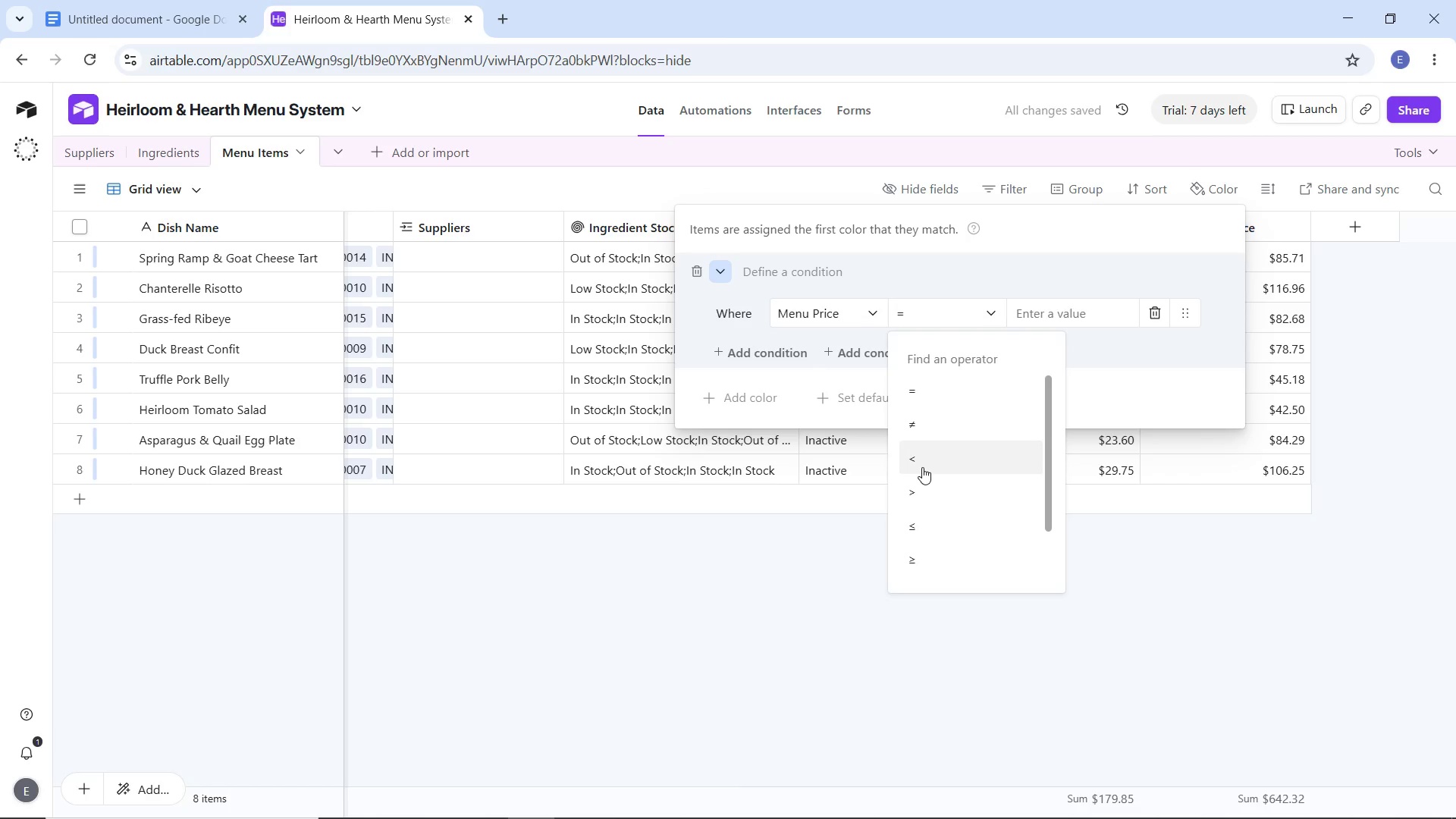 
left_click([922, 467])
 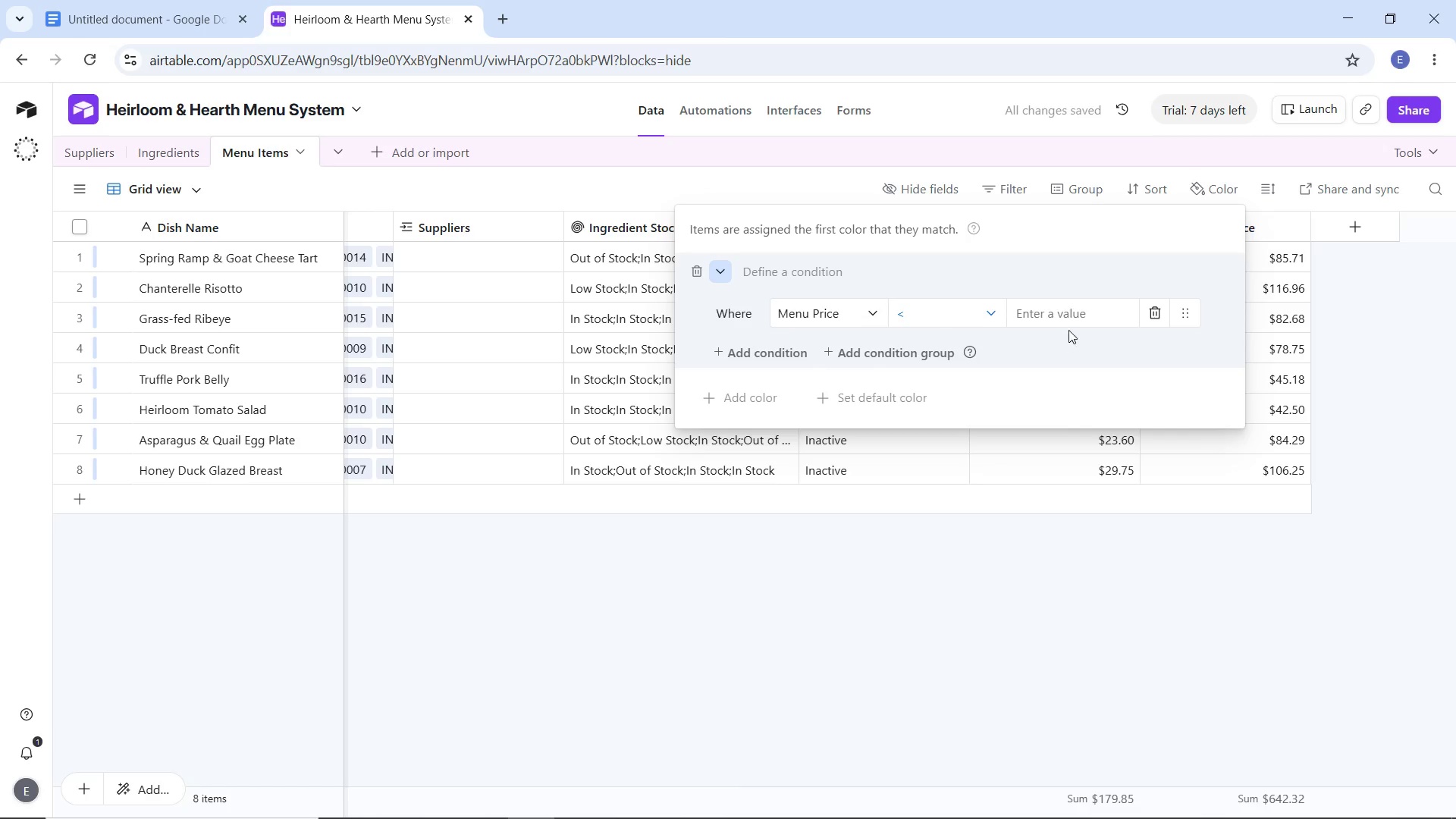 
left_click([1081, 312])
 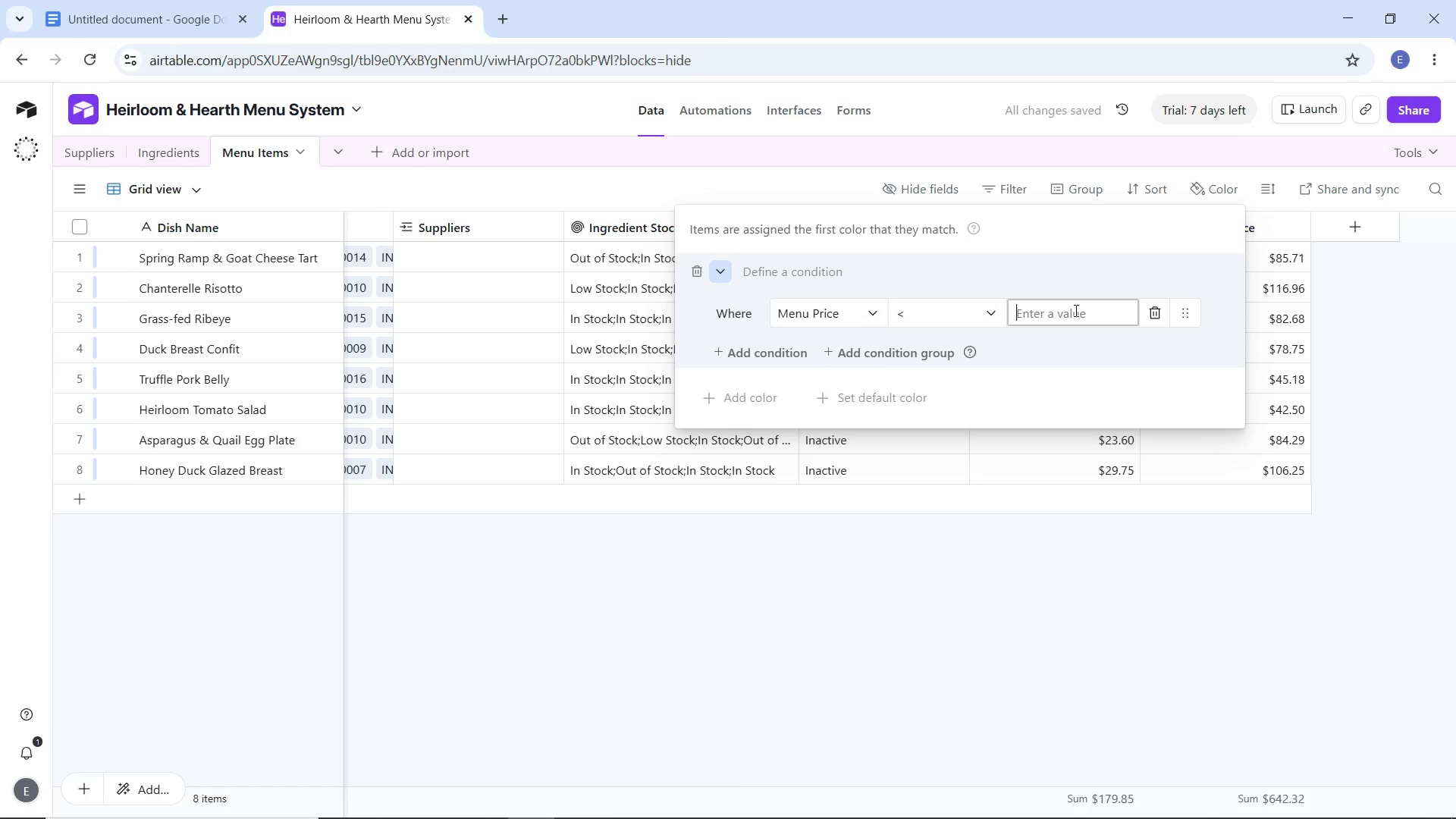 
type(Suggested )
 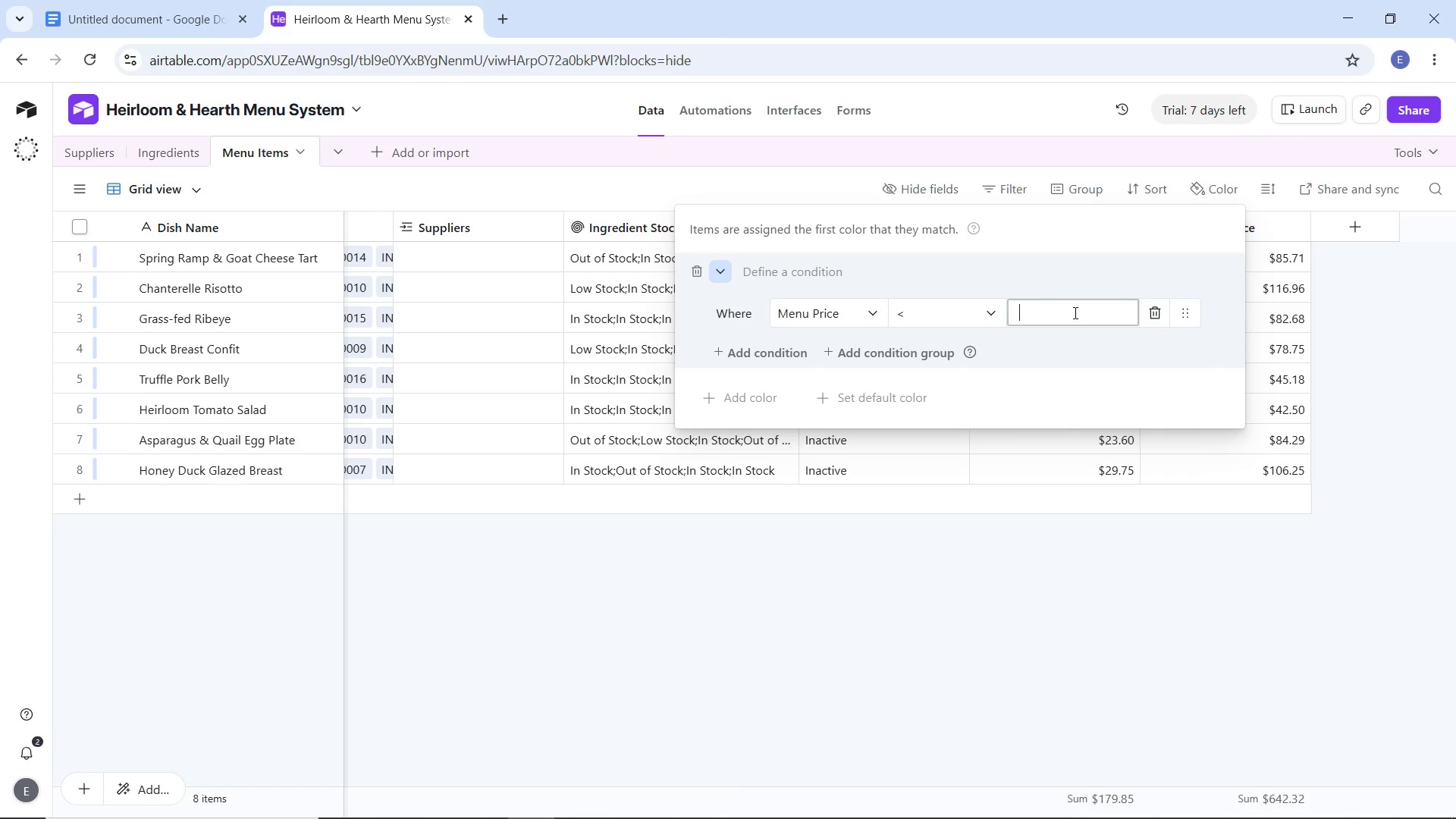 
double_click([1078, 312])
 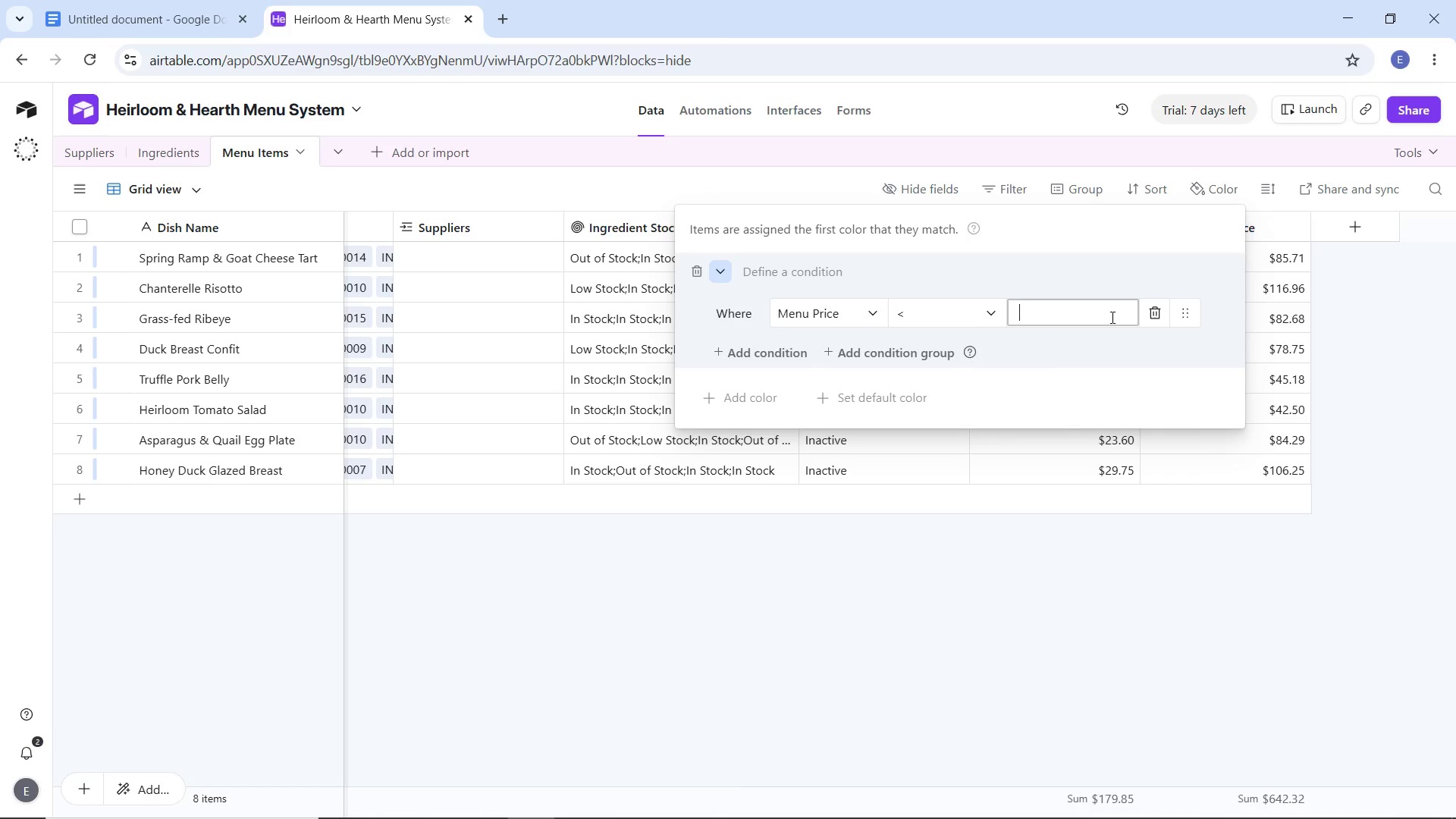 
left_click([1111, 317])
 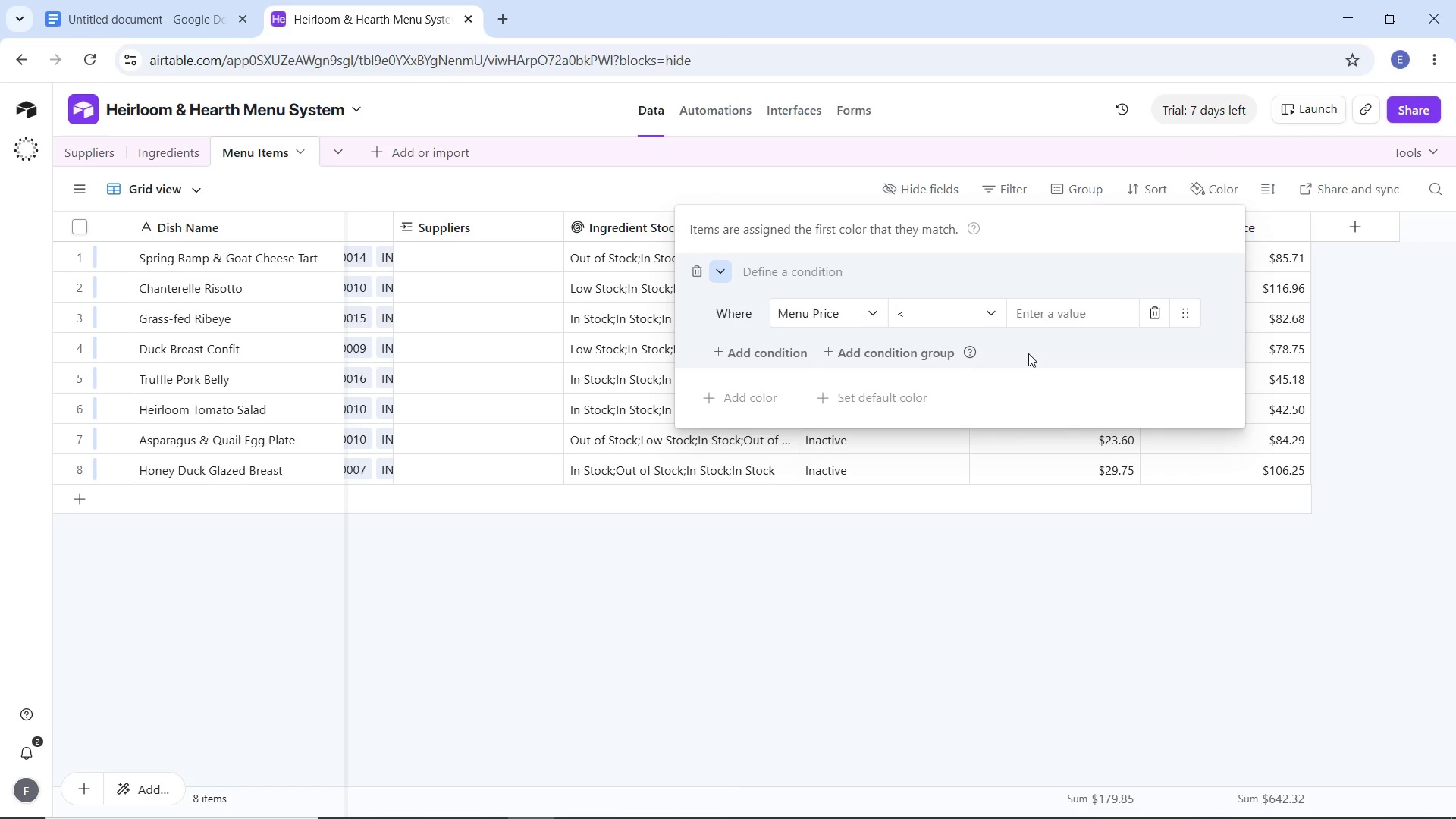 
left_click([1028, 353])
 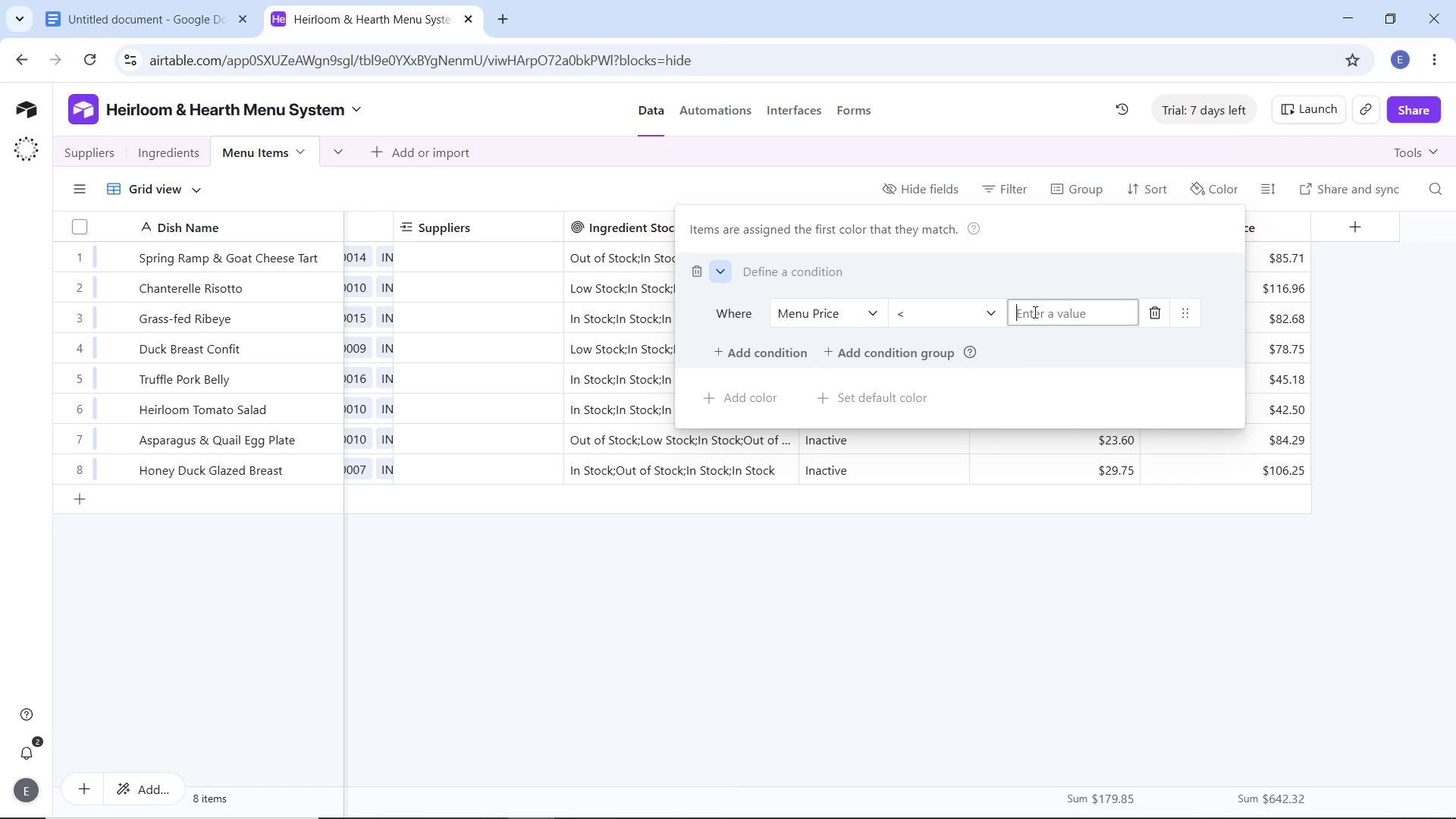 
left_click([1034, 312])
 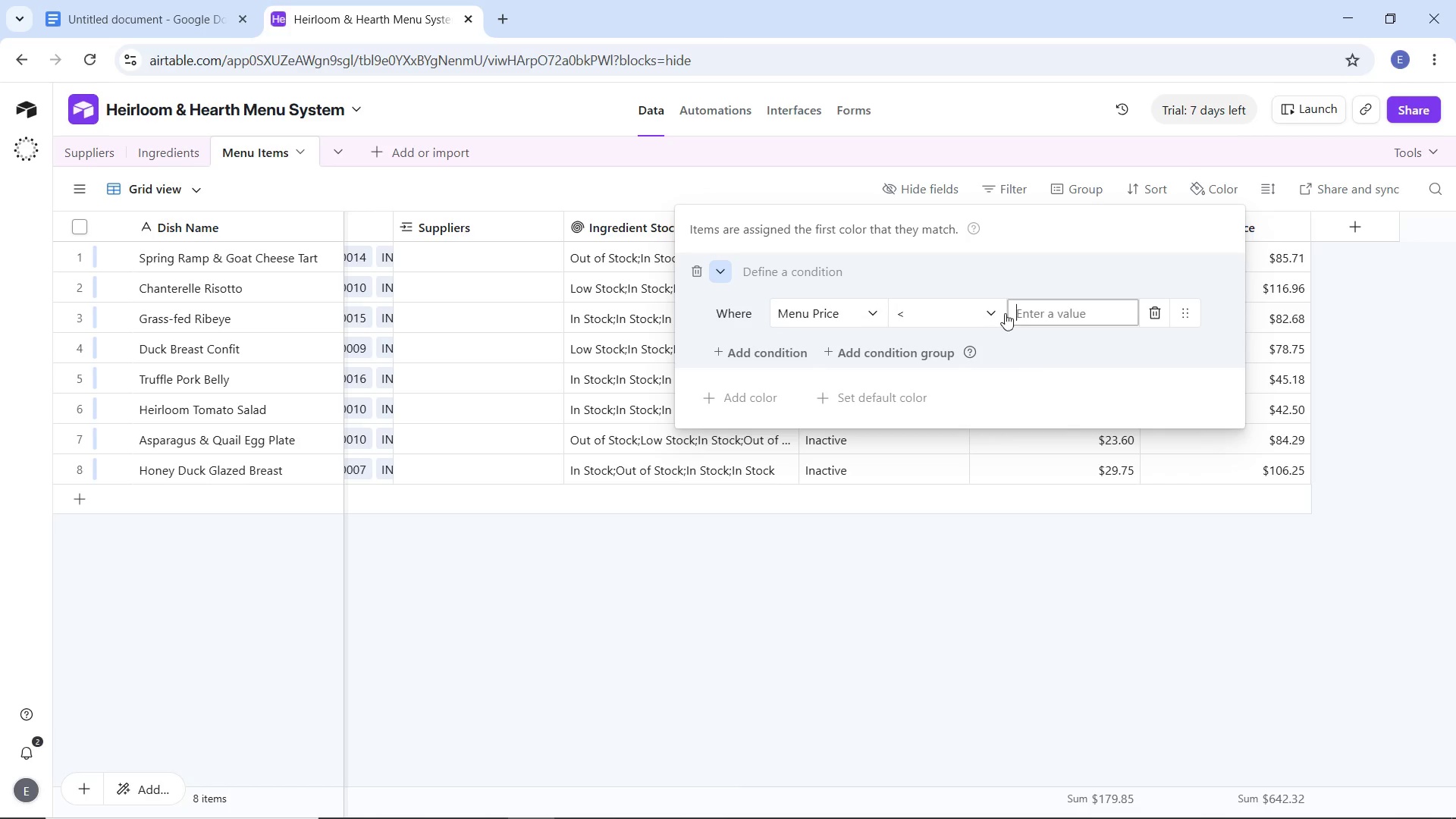 
left_click([990, 315])
 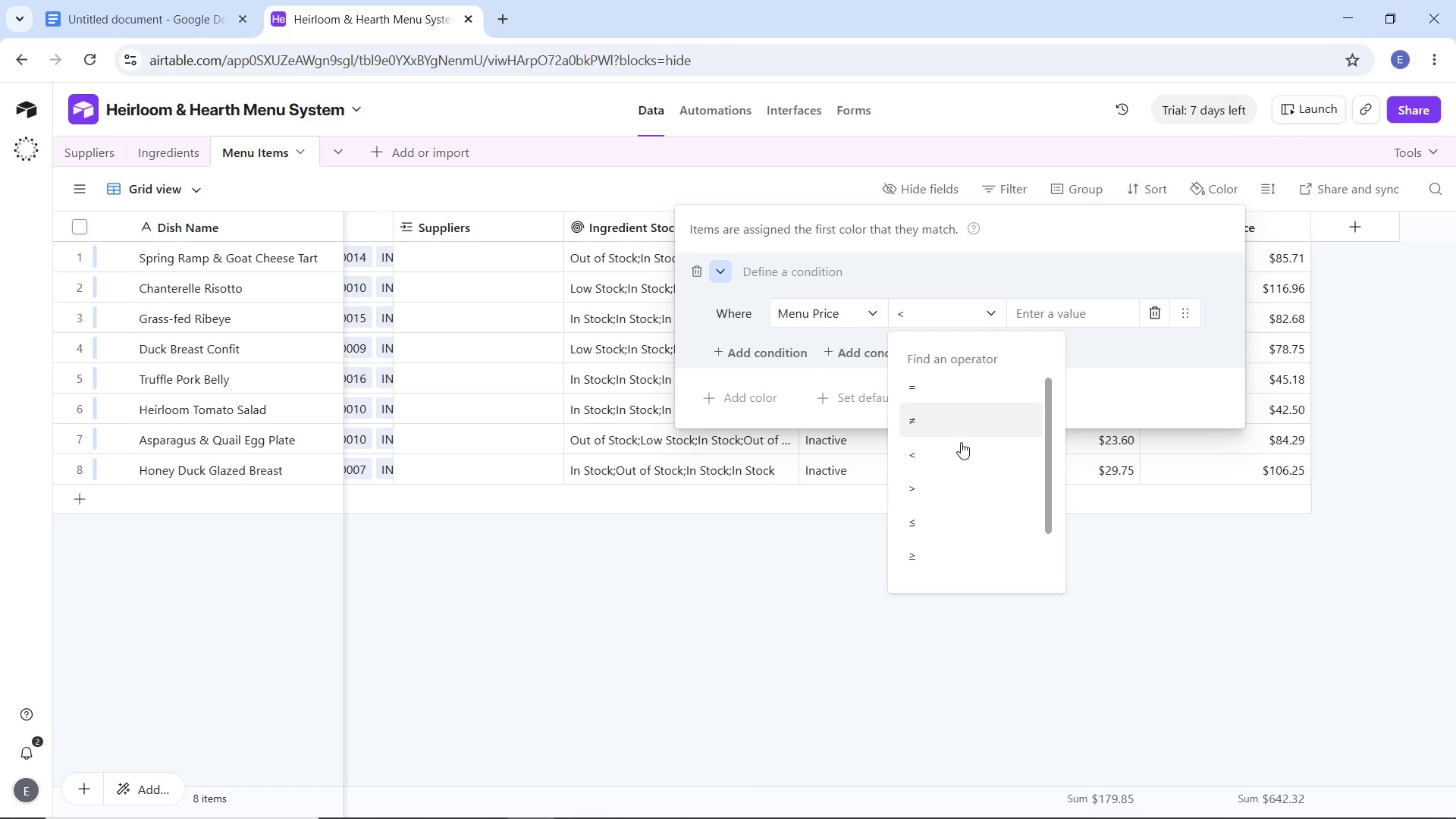 
scroll: coordinate [962, 461], scroll_direction: down, amount: 6.0
 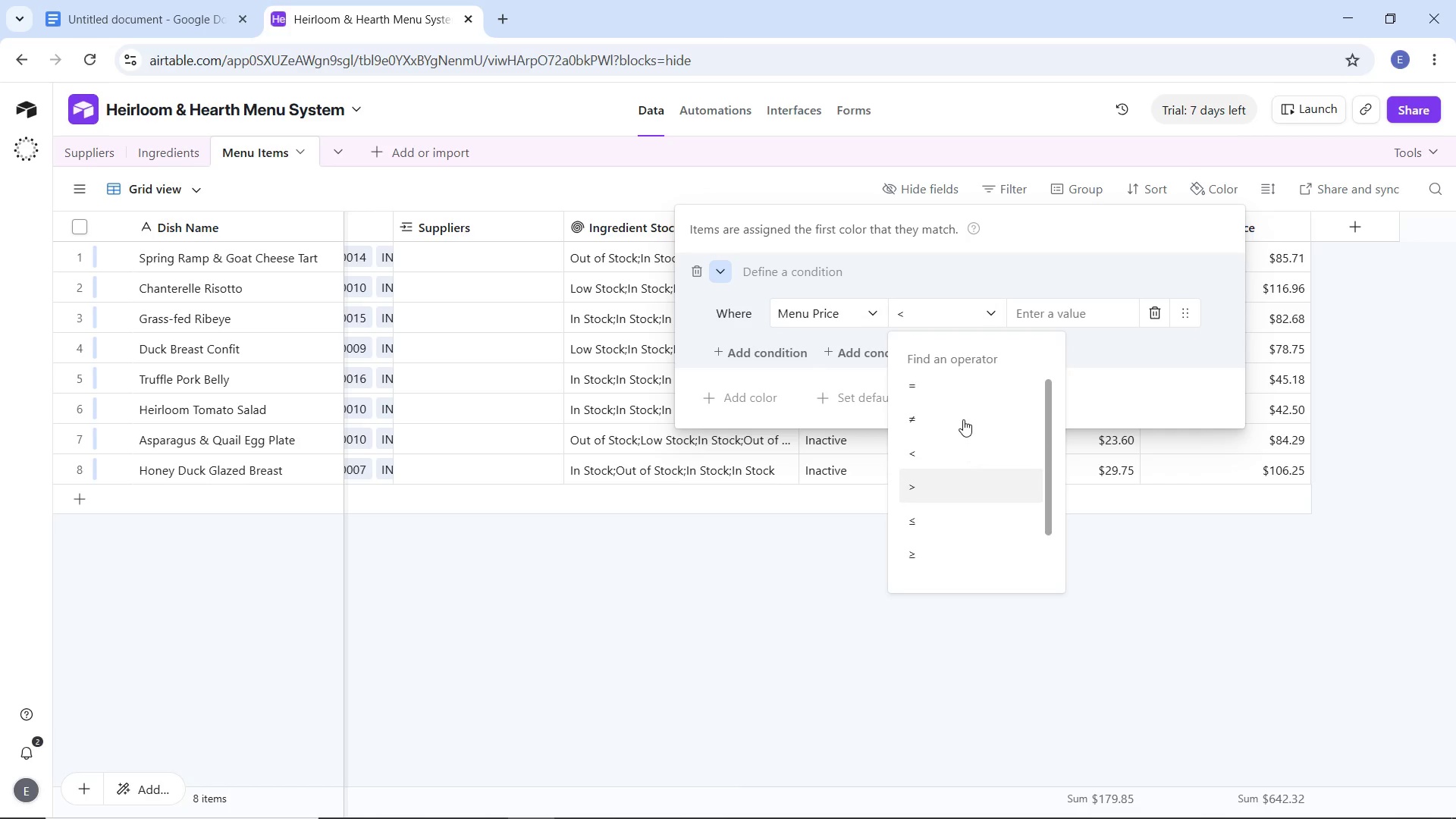 
scroll: coordinate [963, 419], scroll_direction: up, amount: 3.0
 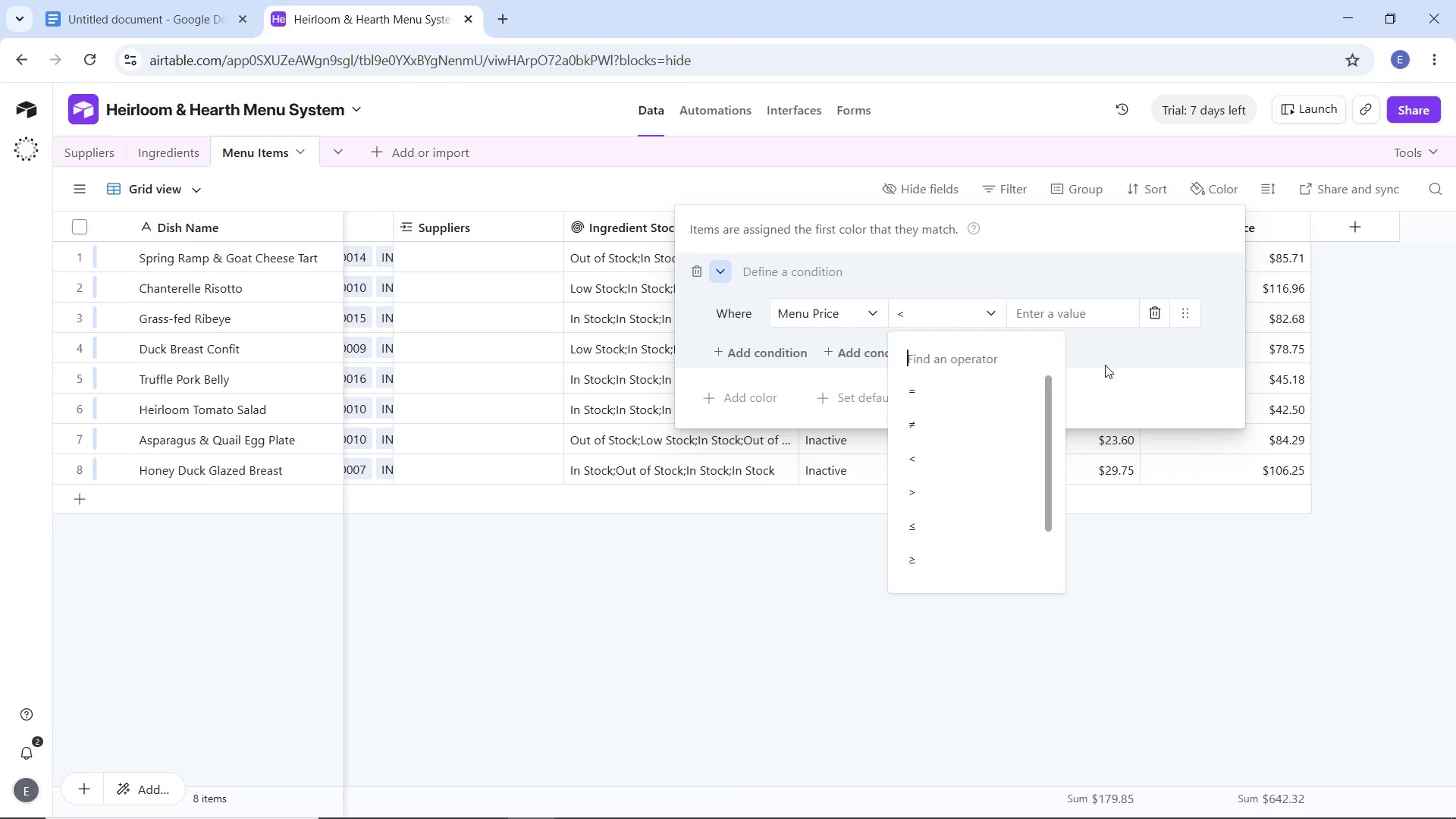 
left_click([1105, 365])
 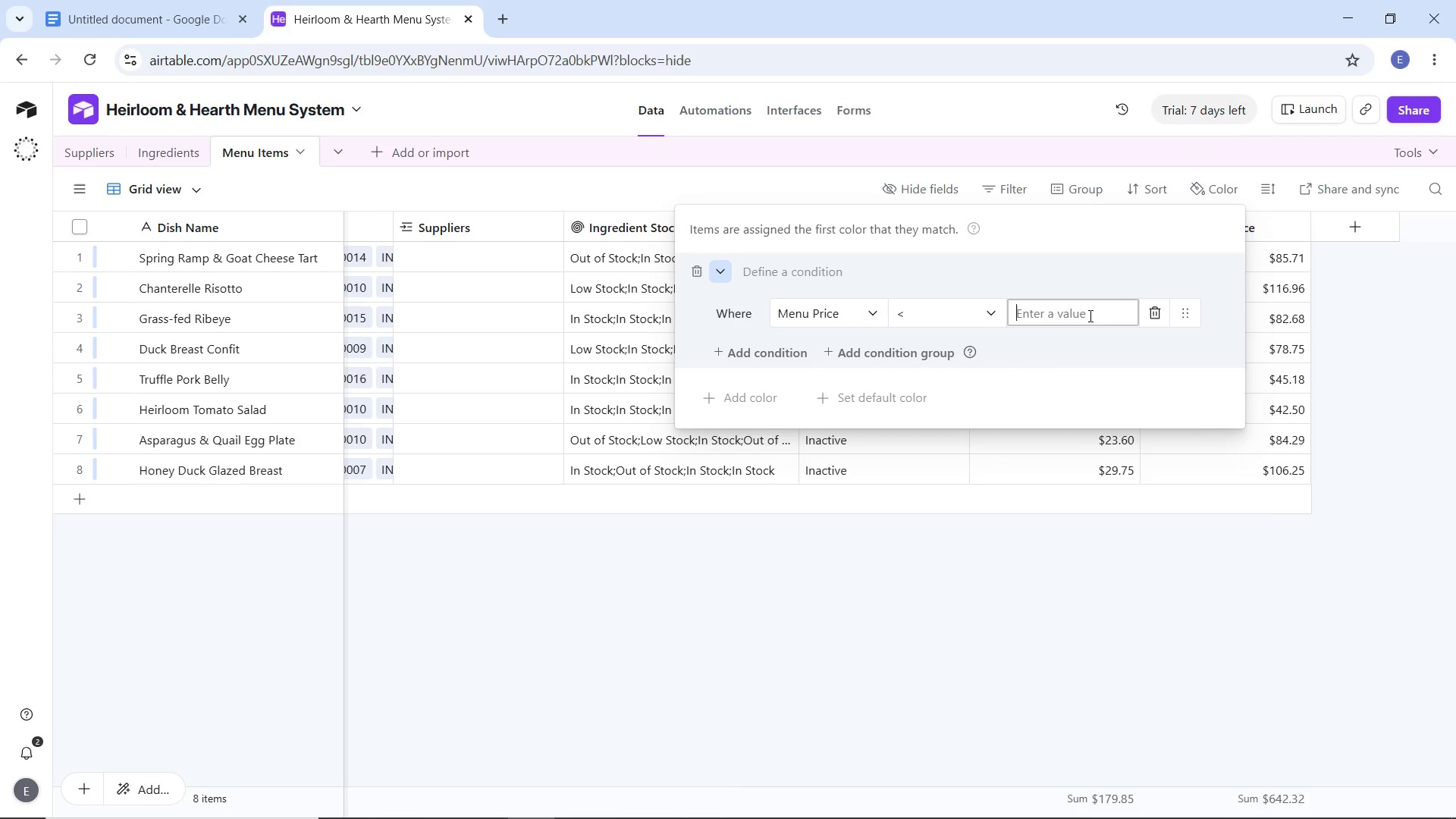 
right_click([1089, 315])
 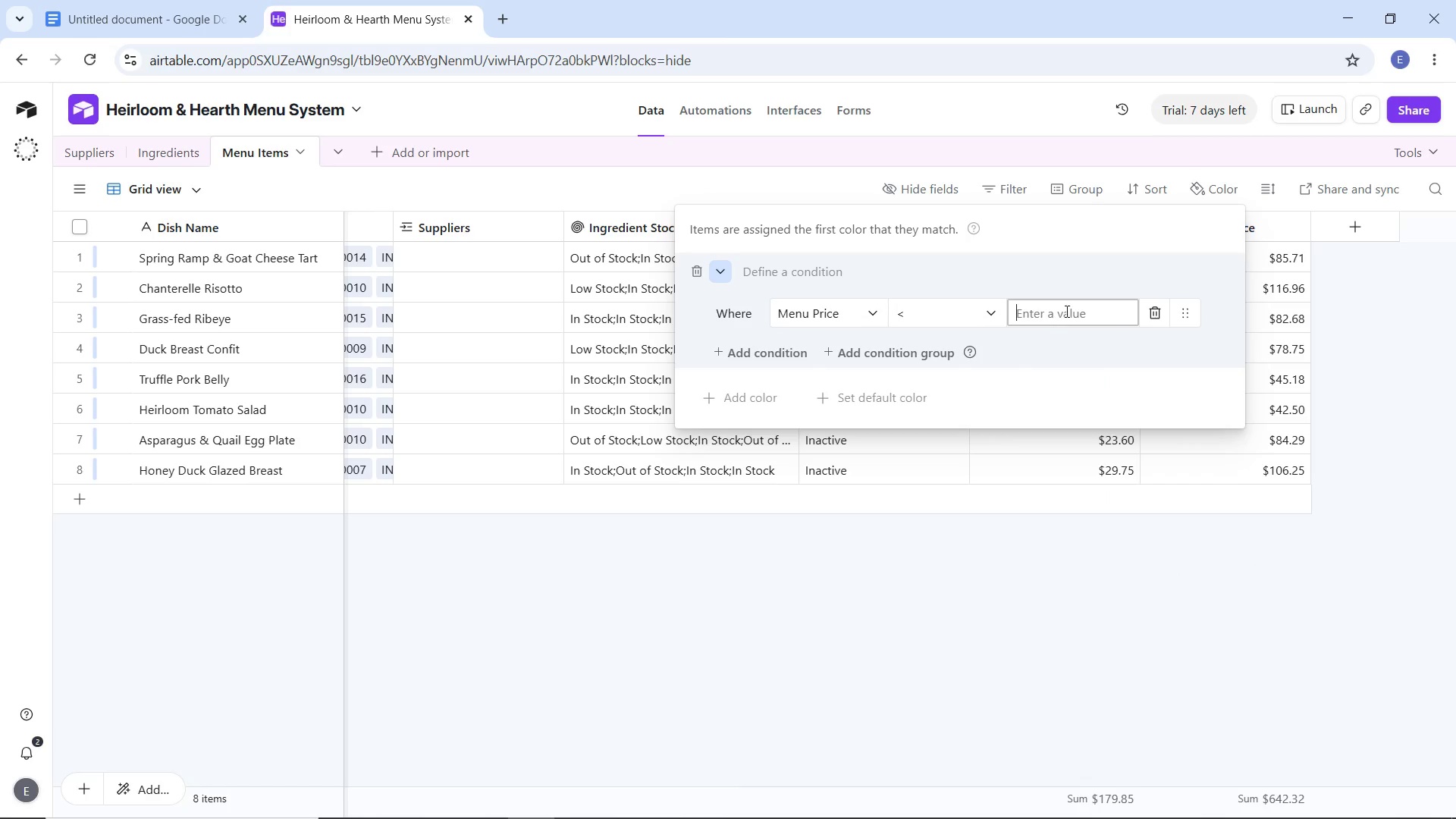 
double_click([1068, 304])
 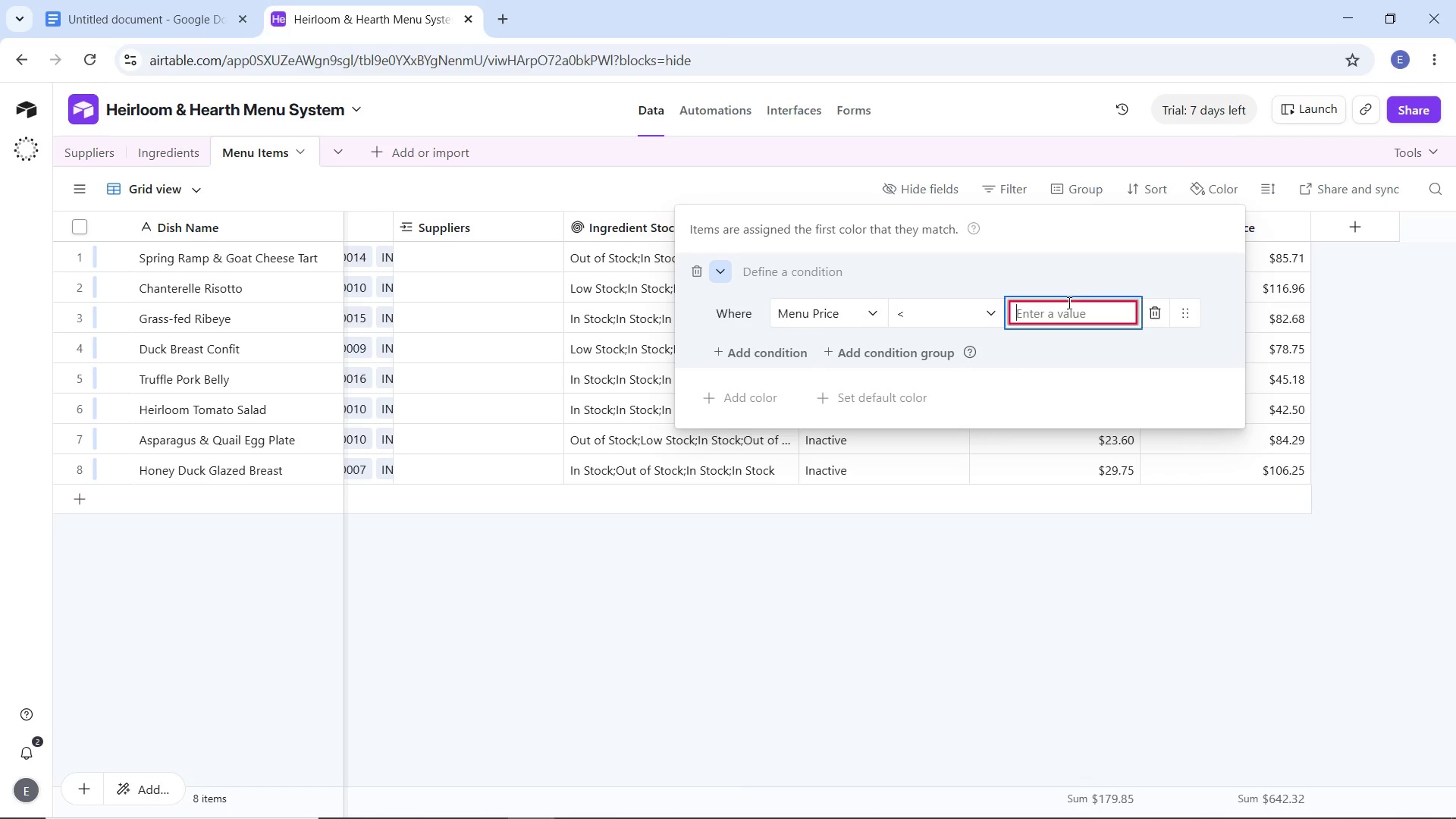 
type(sssssssss)
 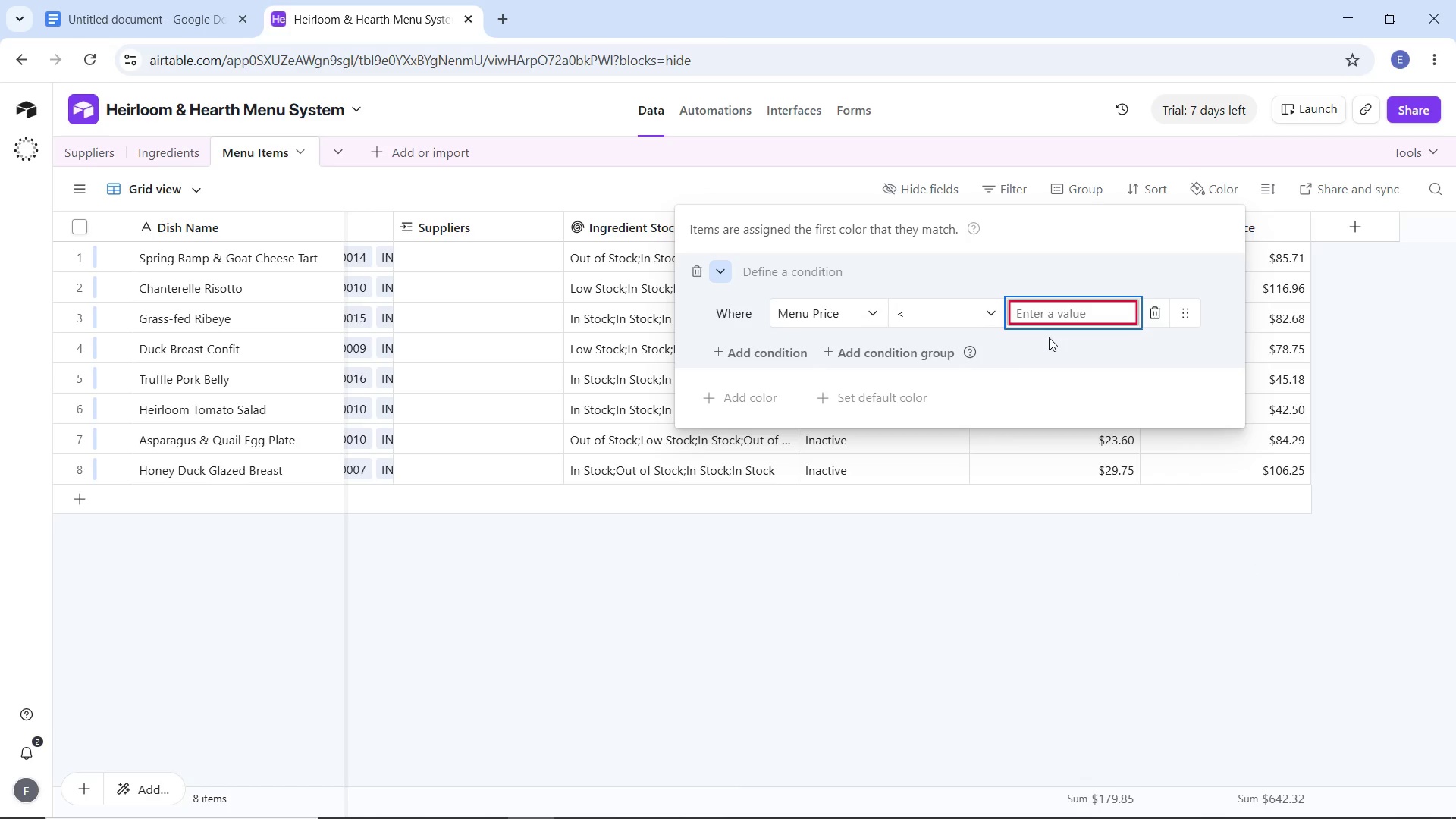 
key(S)
 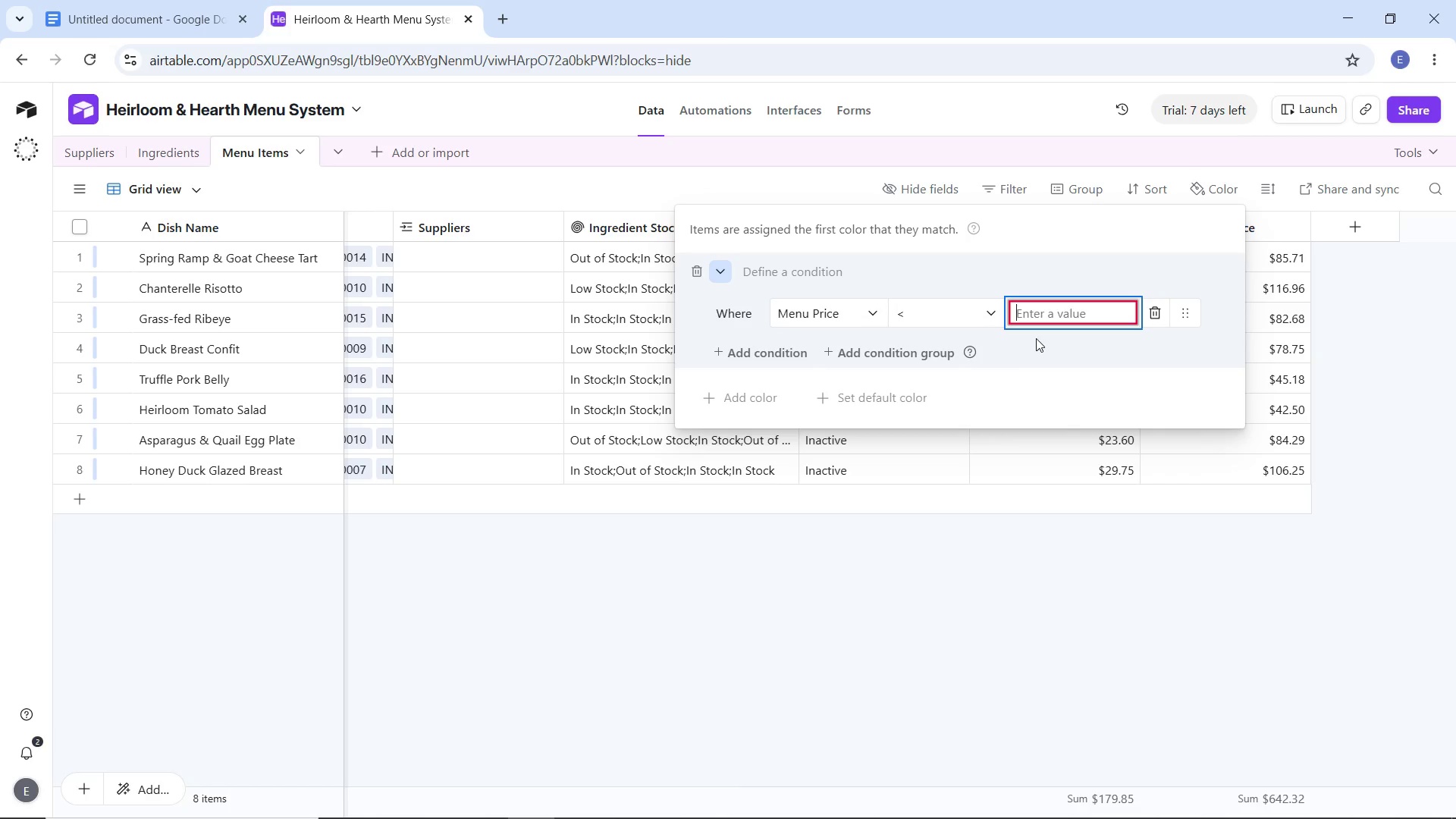 
wait(13.19)
 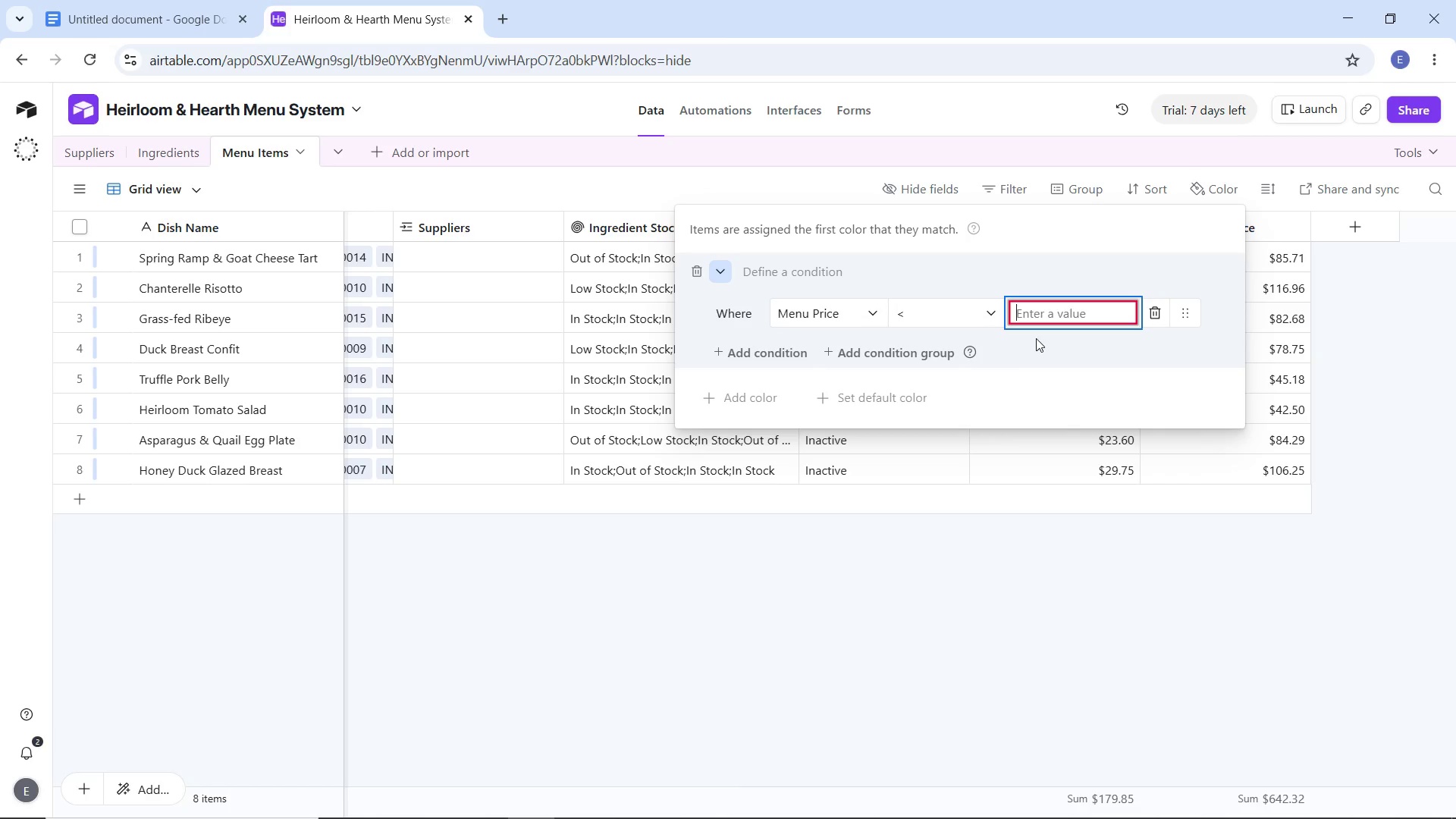 
left_click([196, 8])
 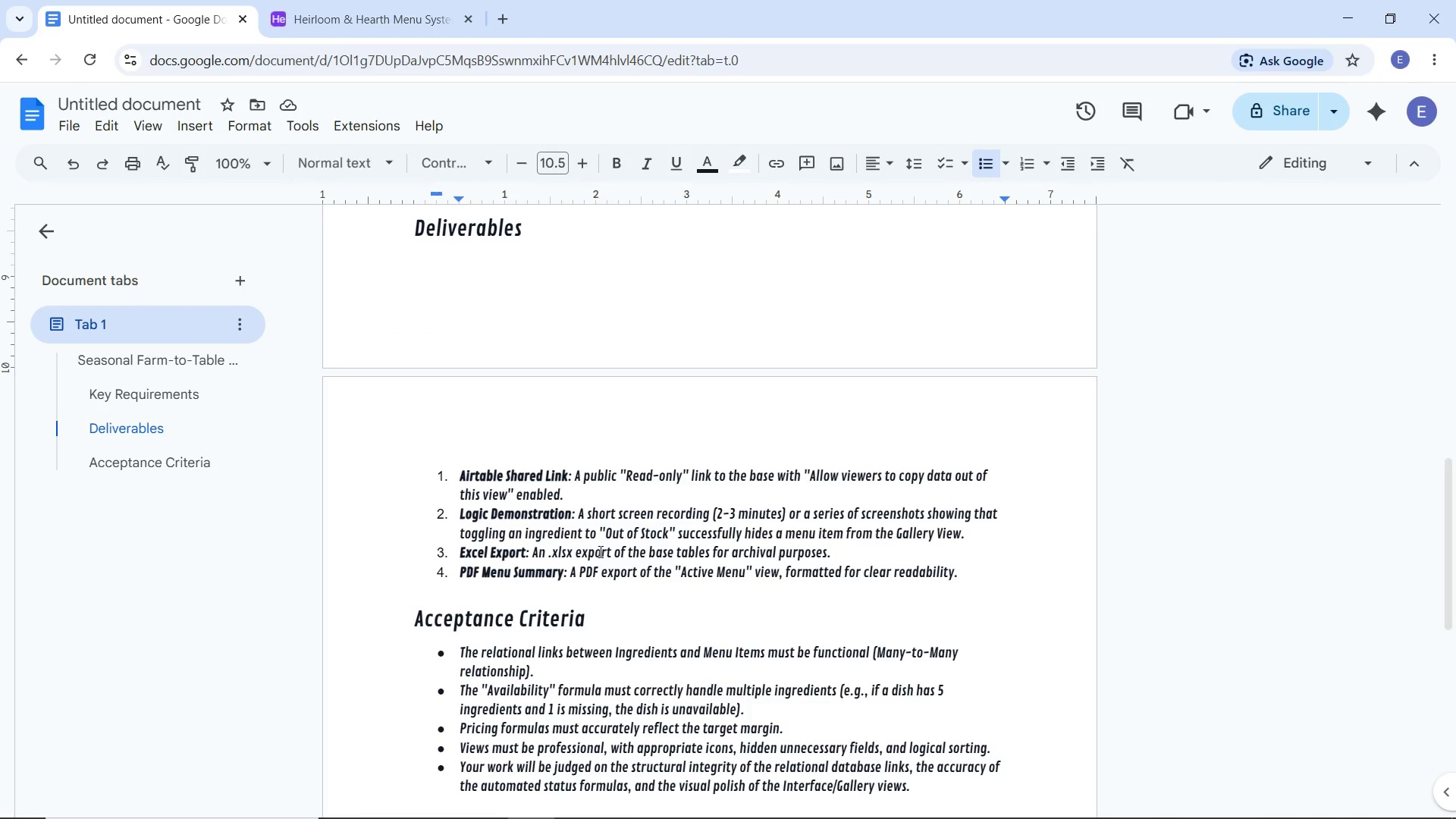 
scroll: coordinate [601, 547], scroll_direction: up, amount: 5.0
 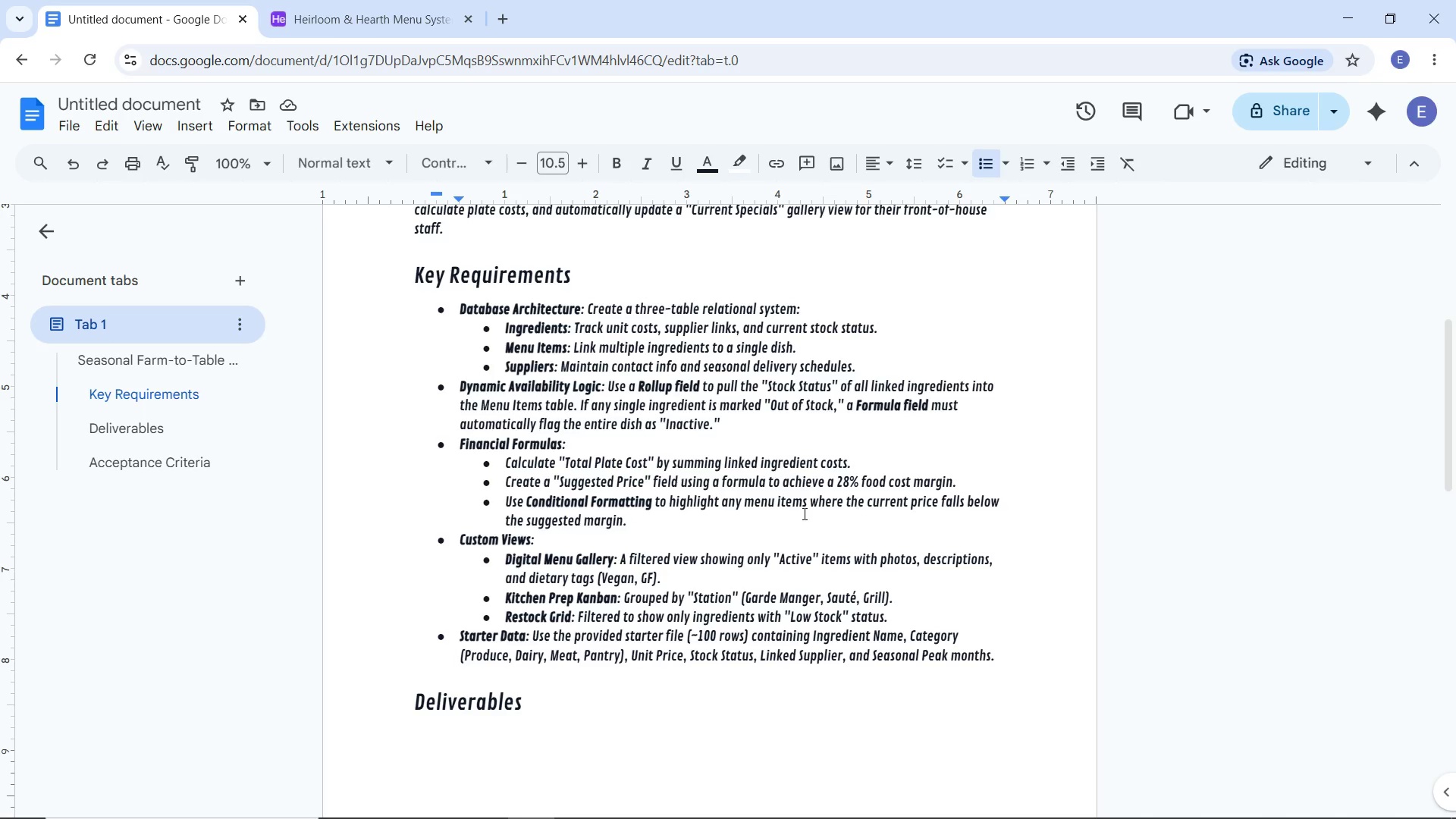 
wait(5.78)
 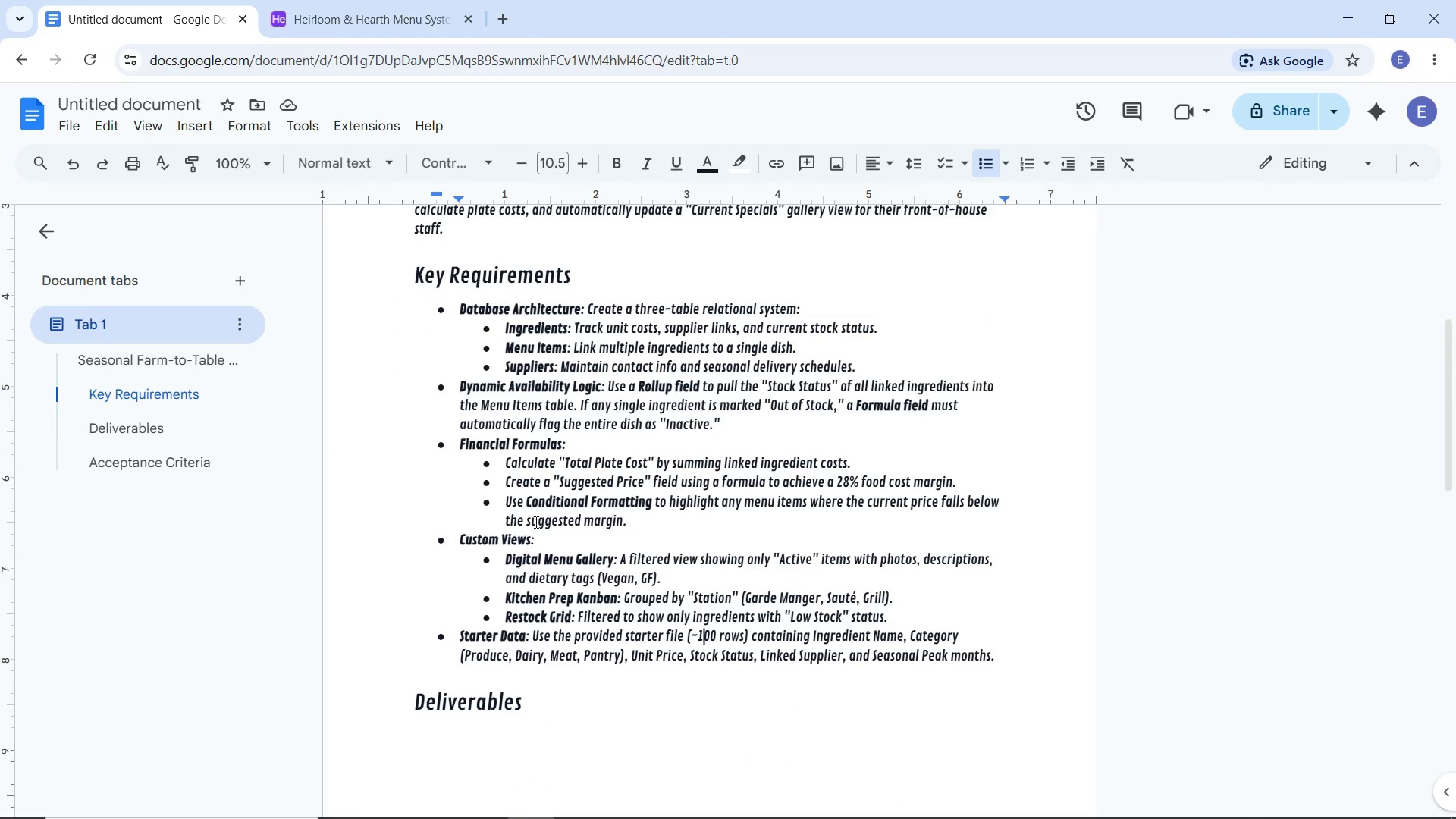 
mouse_move([391, 35])
 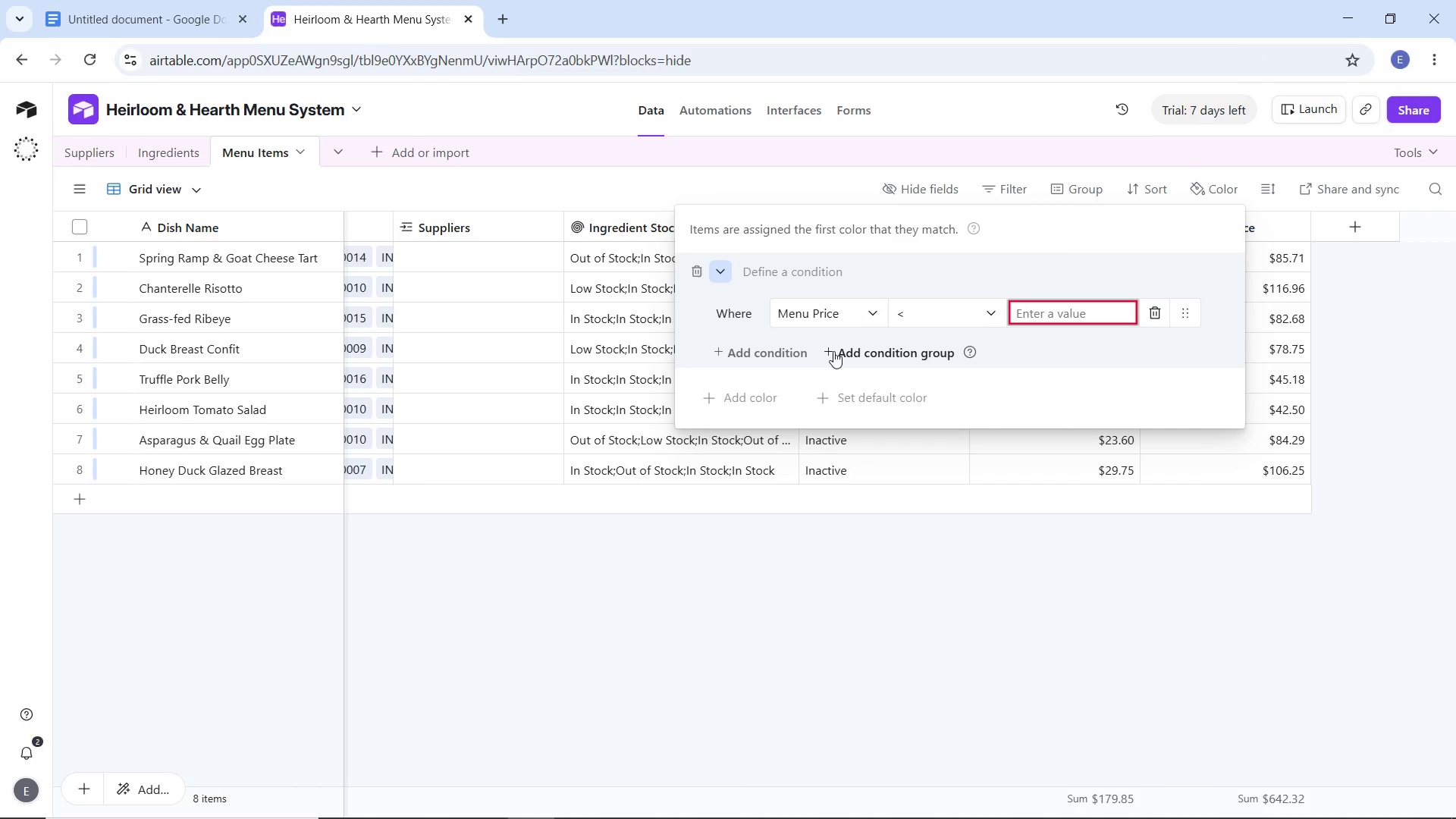 
wait(5.58)
 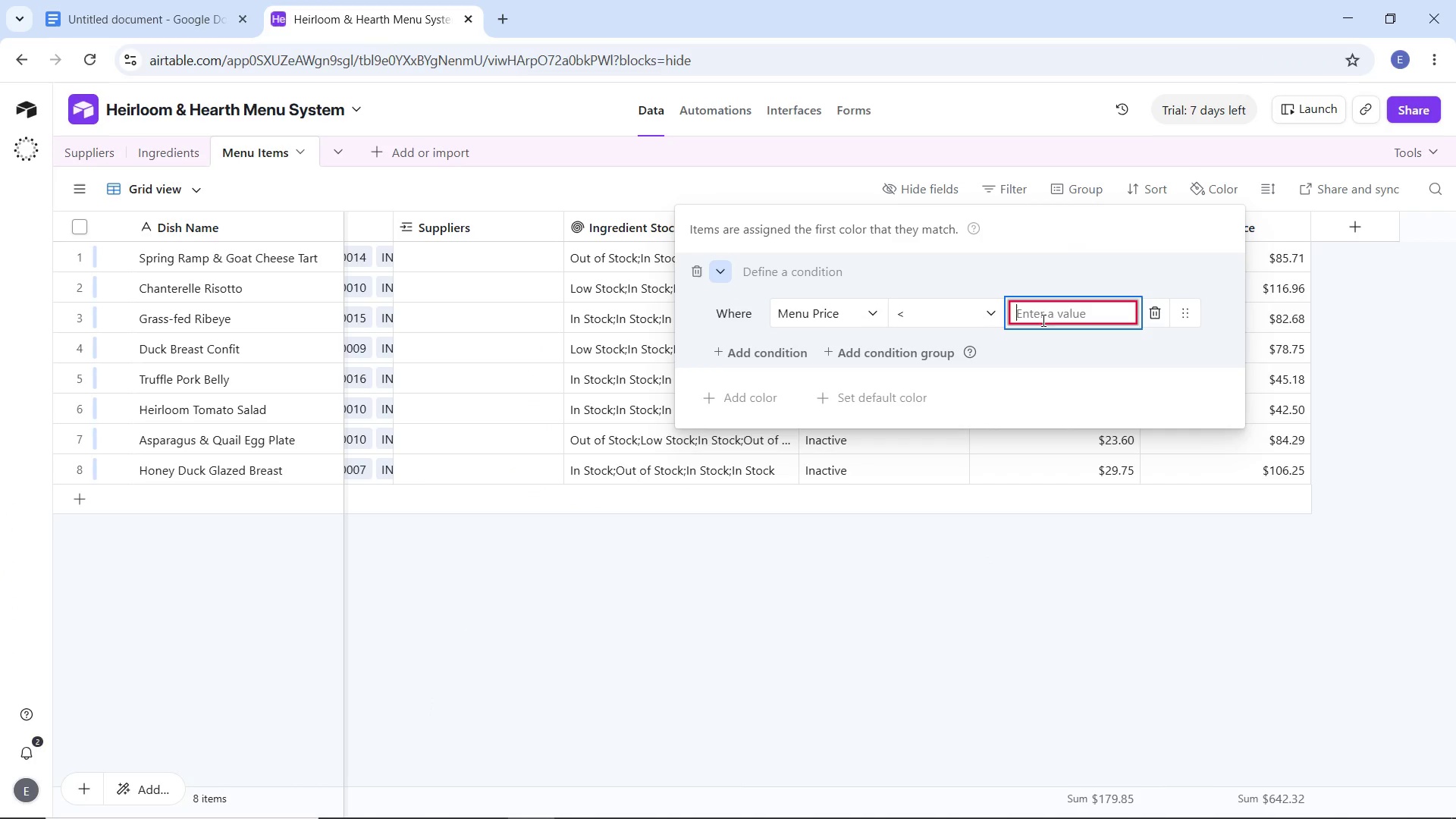 
left_click([792, 349])
 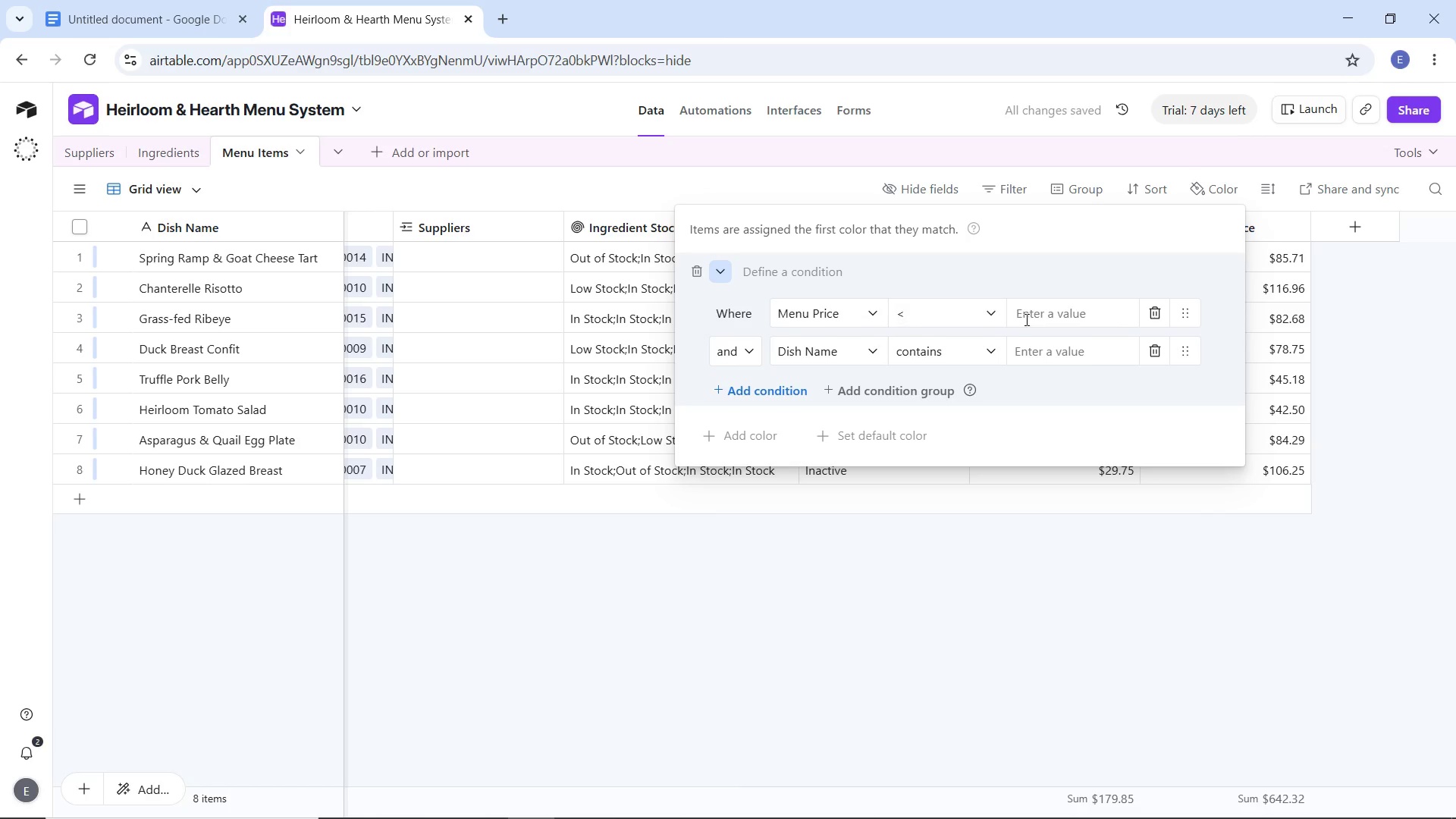 
mouse_move([858, 375])
 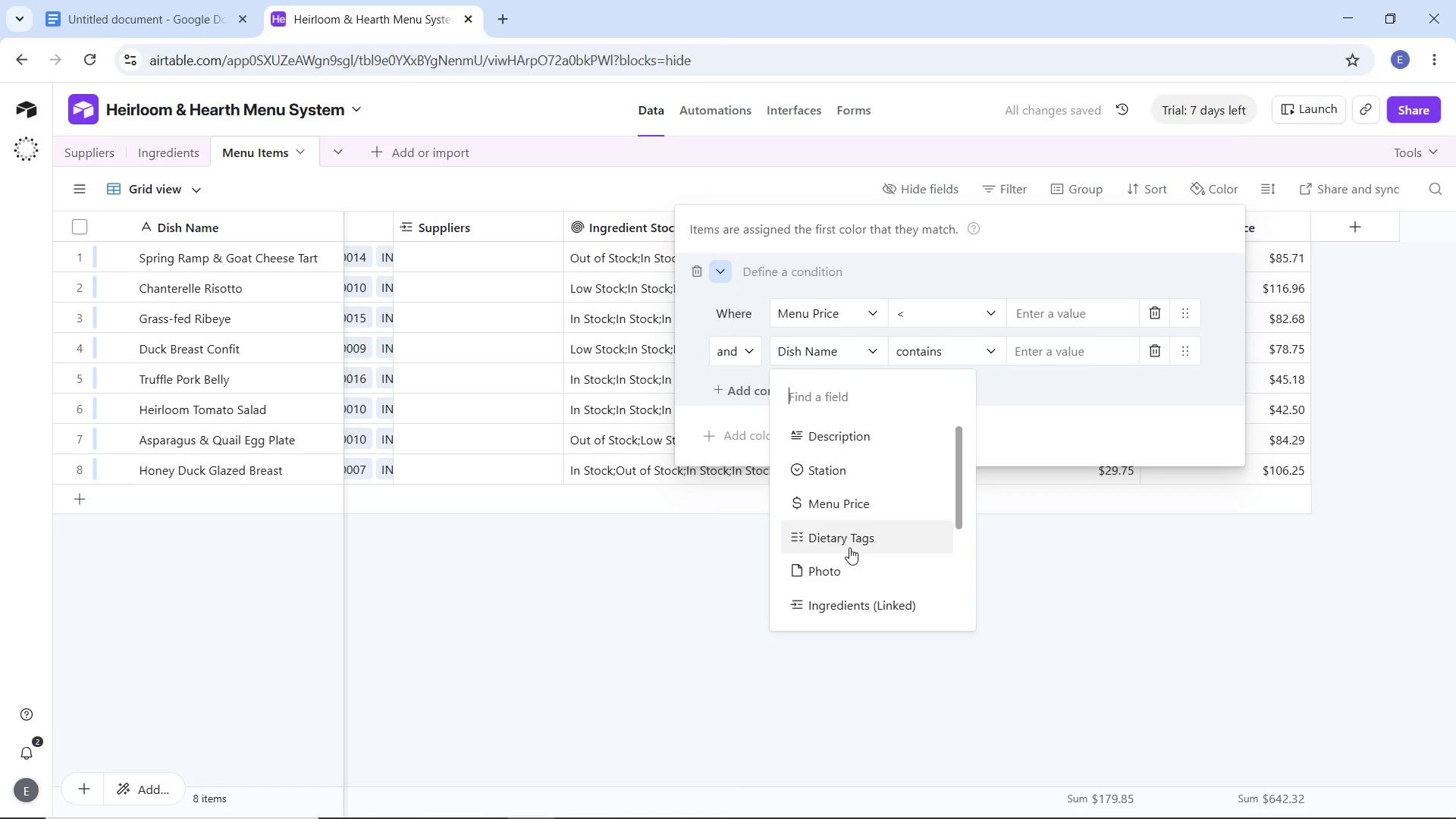 
scroll: coordinate [849, 542], scroll_direction: down, amount: 4.0
 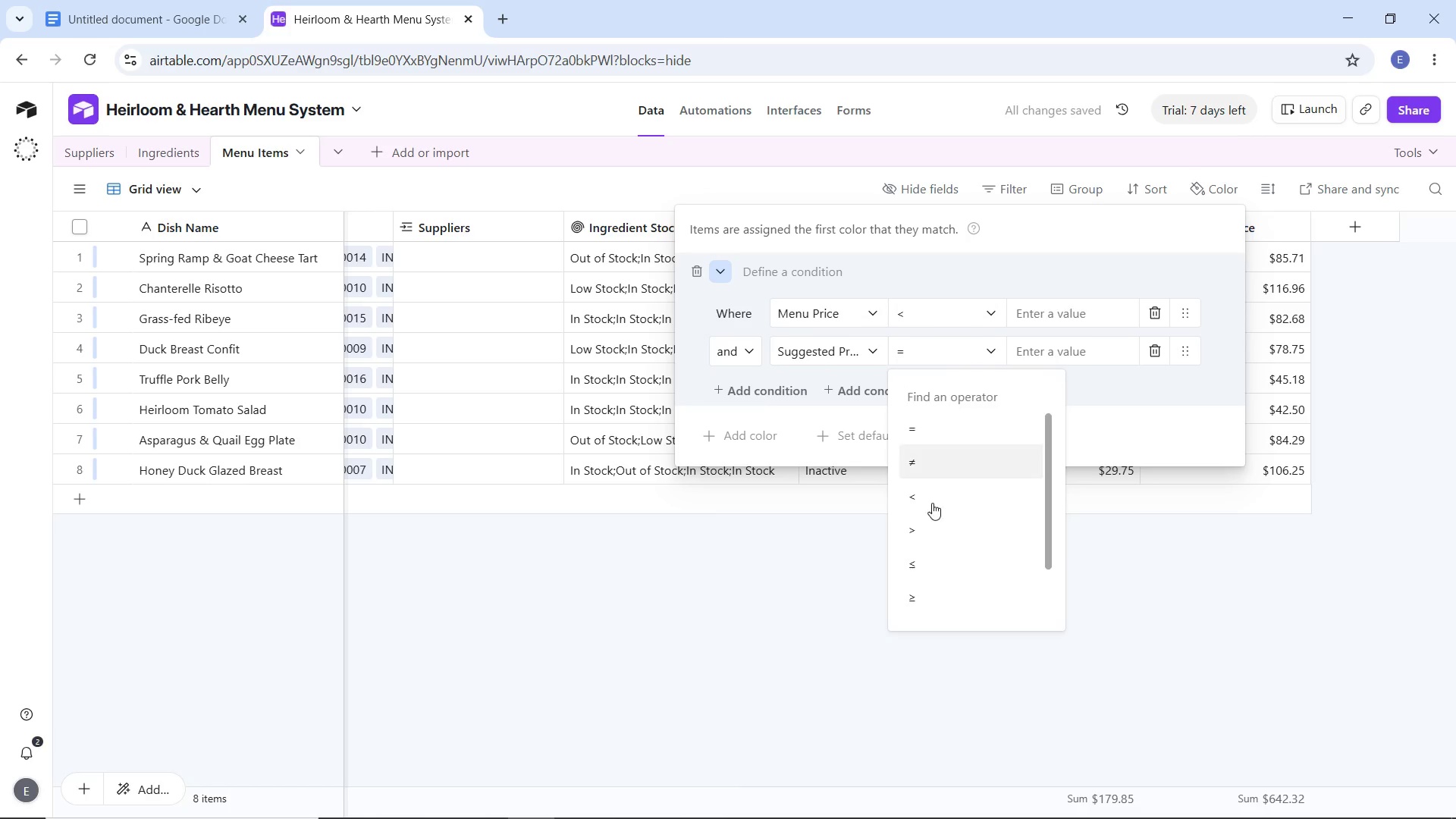 
left_click([930, 523])
 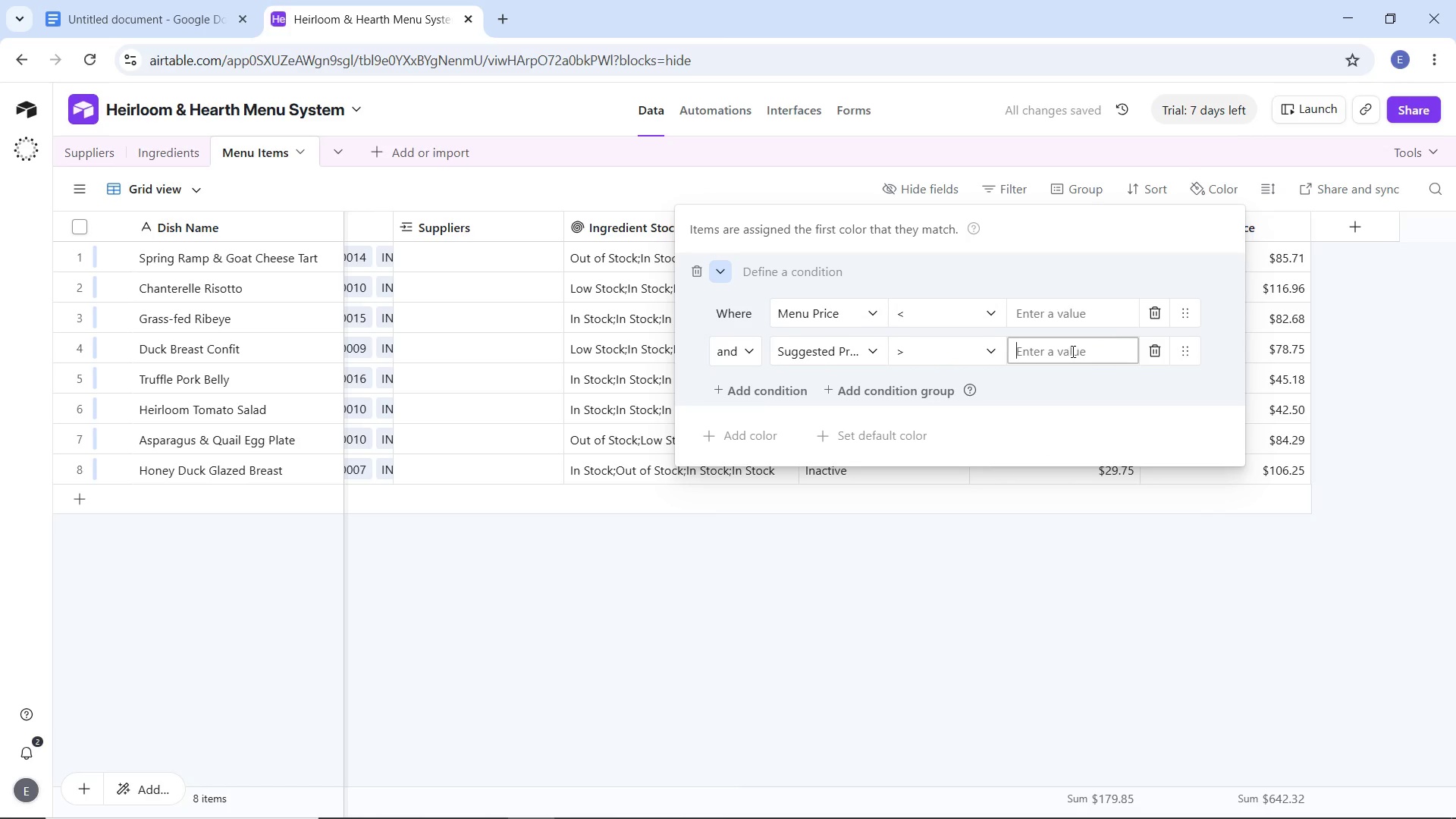 
type(xfgnt3456)
key(Backspace)
key(Backspace)
key(Backspace)
 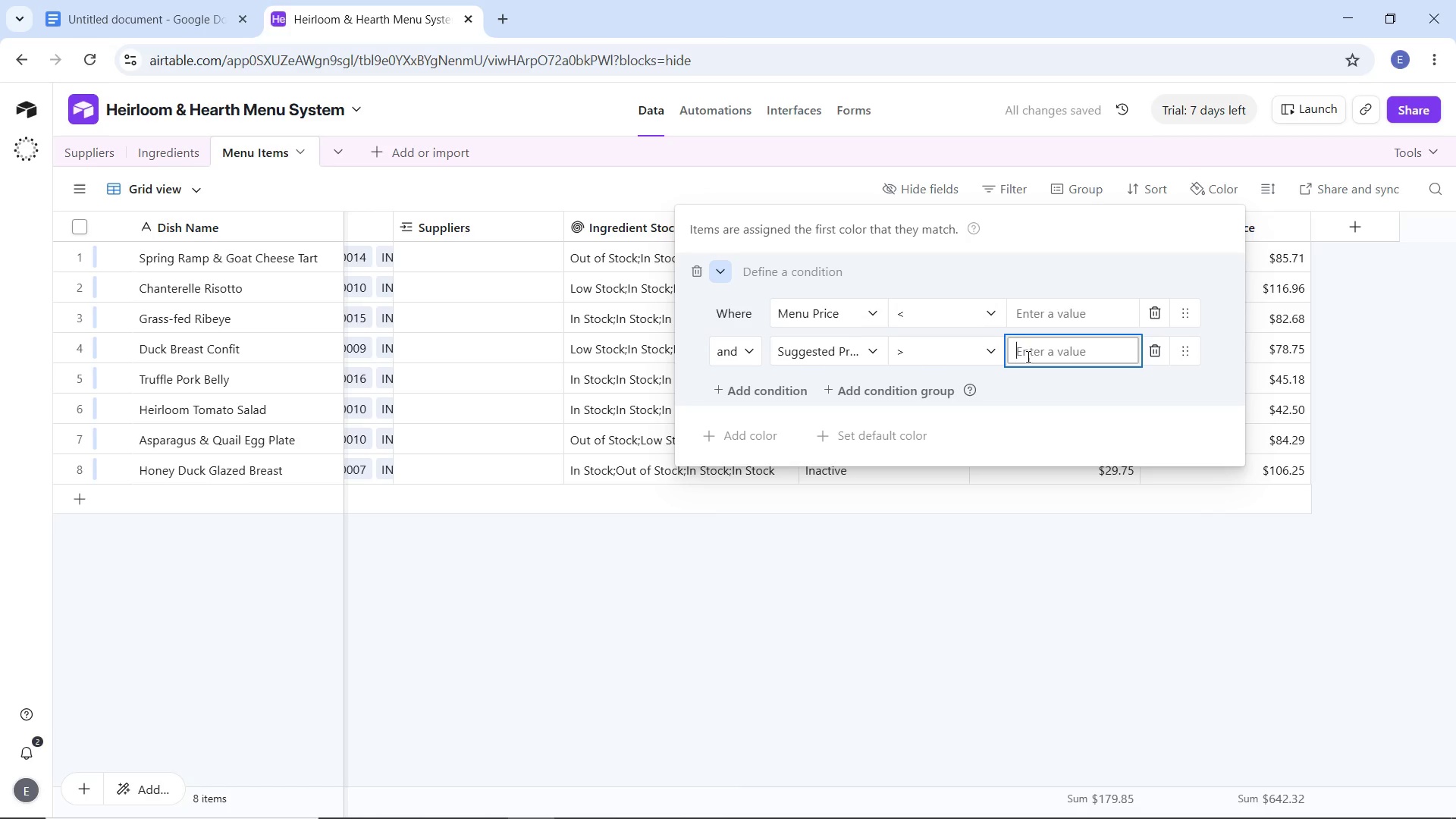 
key(Backspace)
 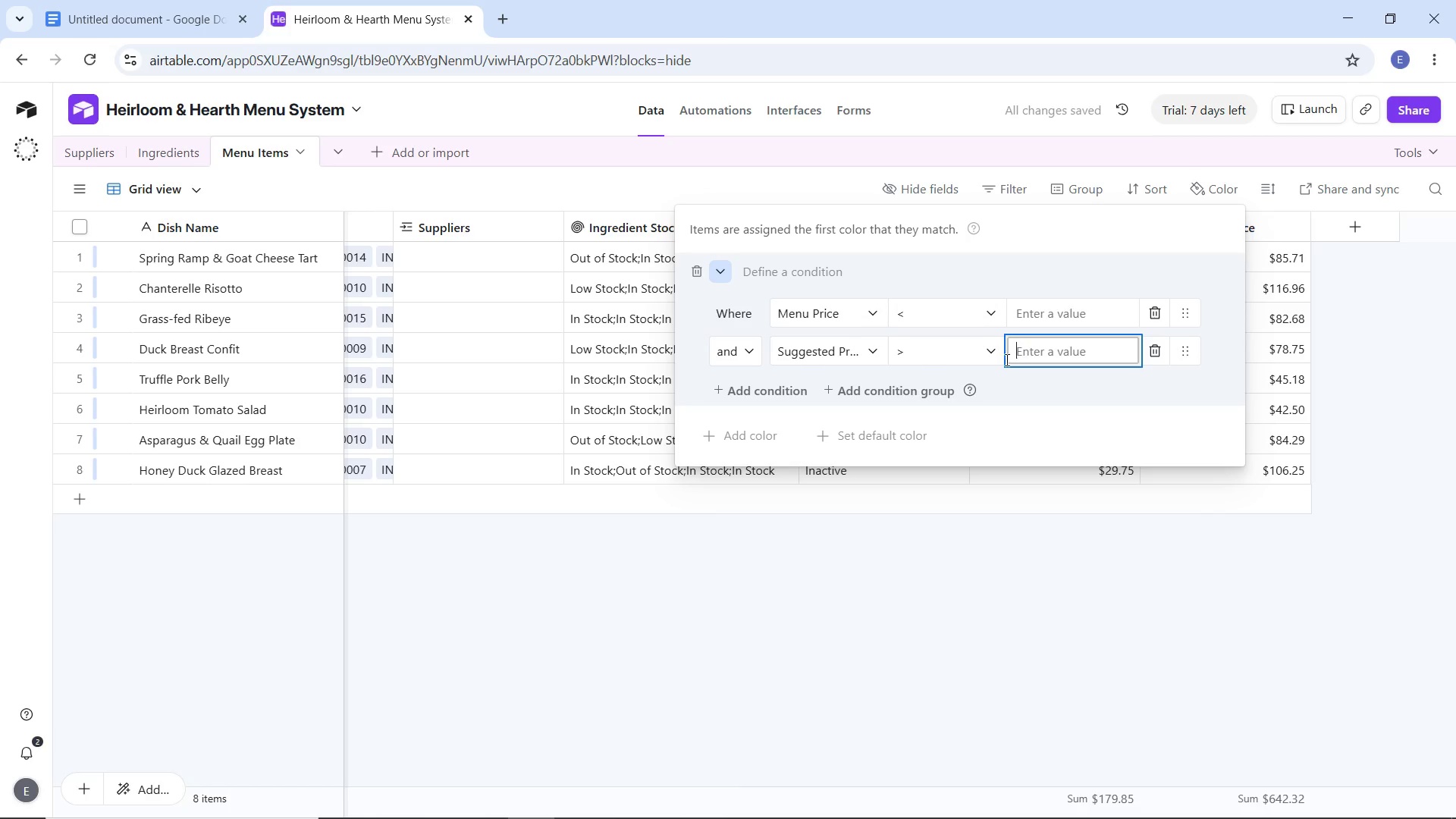 
key(Backspace)
 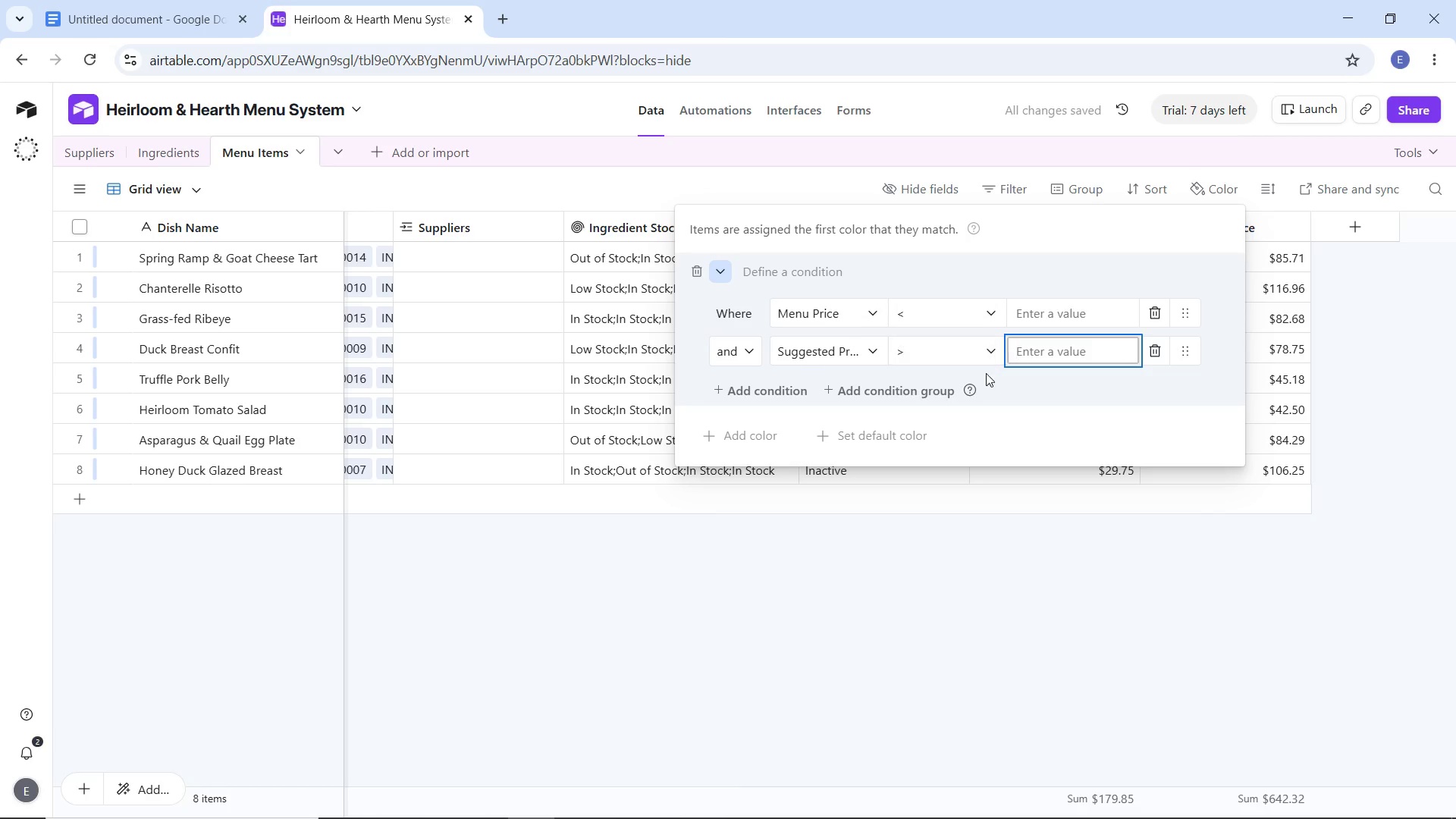 
key(Backspace)
 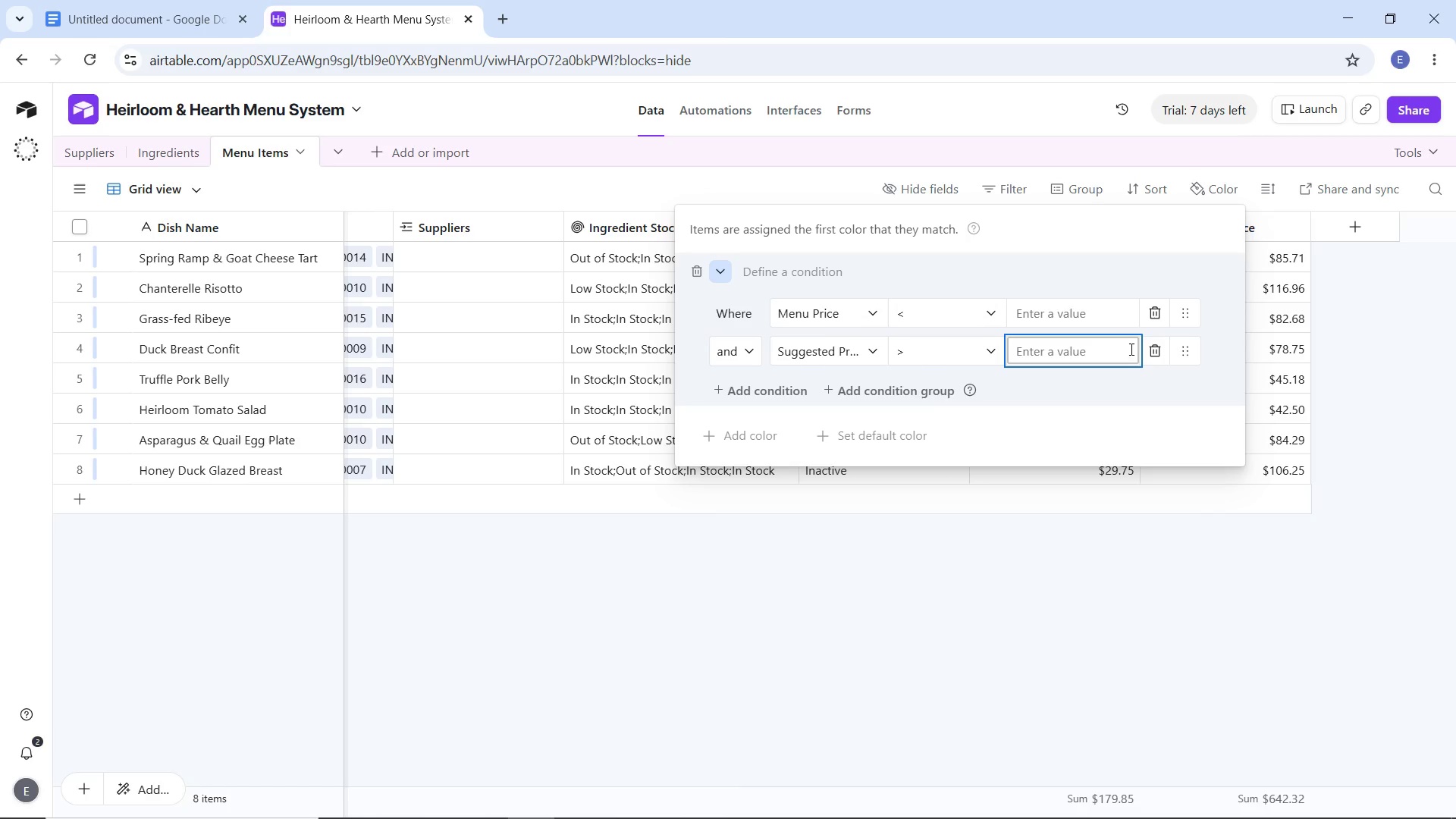 
left_click([1155, 353])
 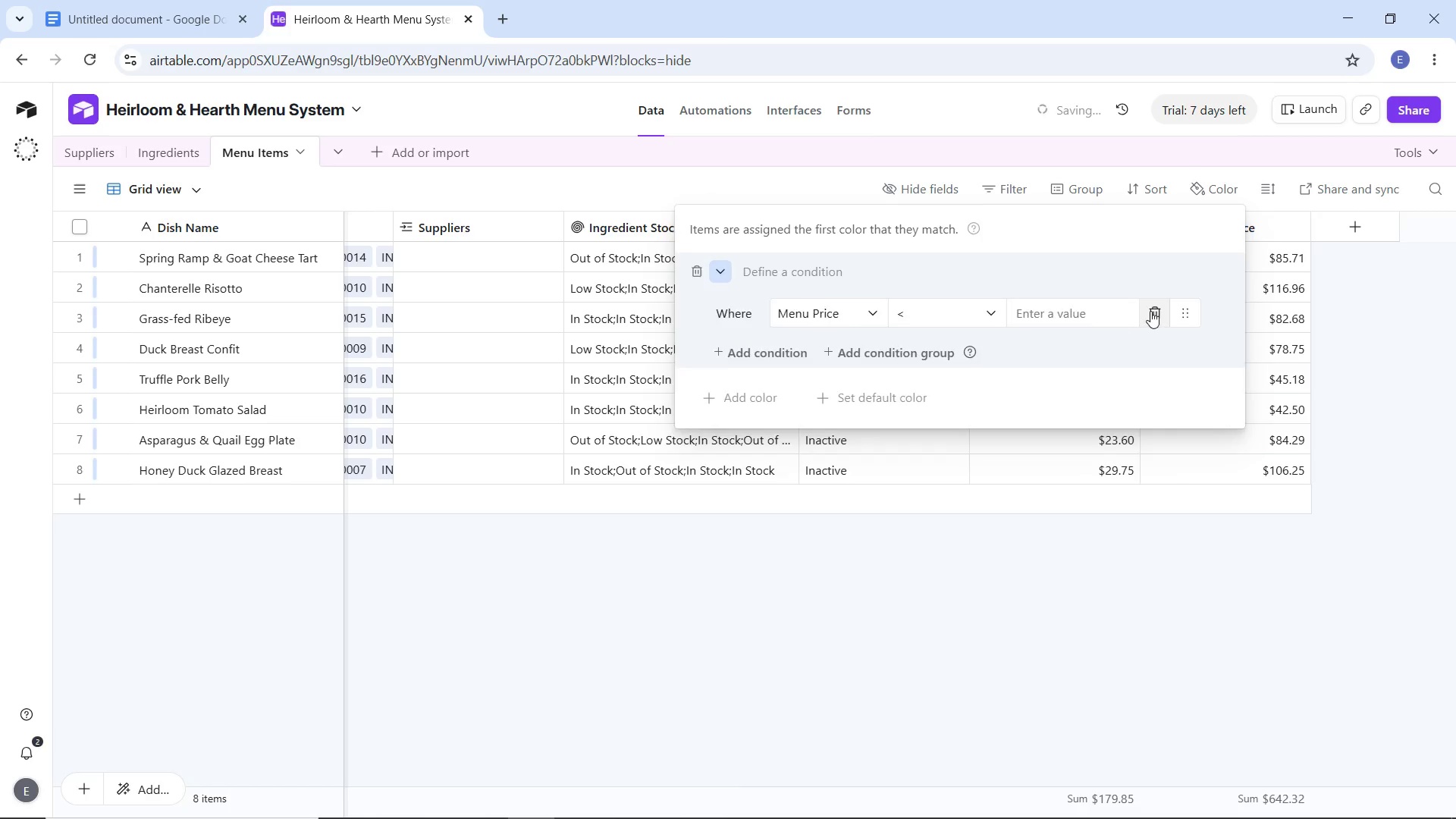 
left_click([1155, 312])
 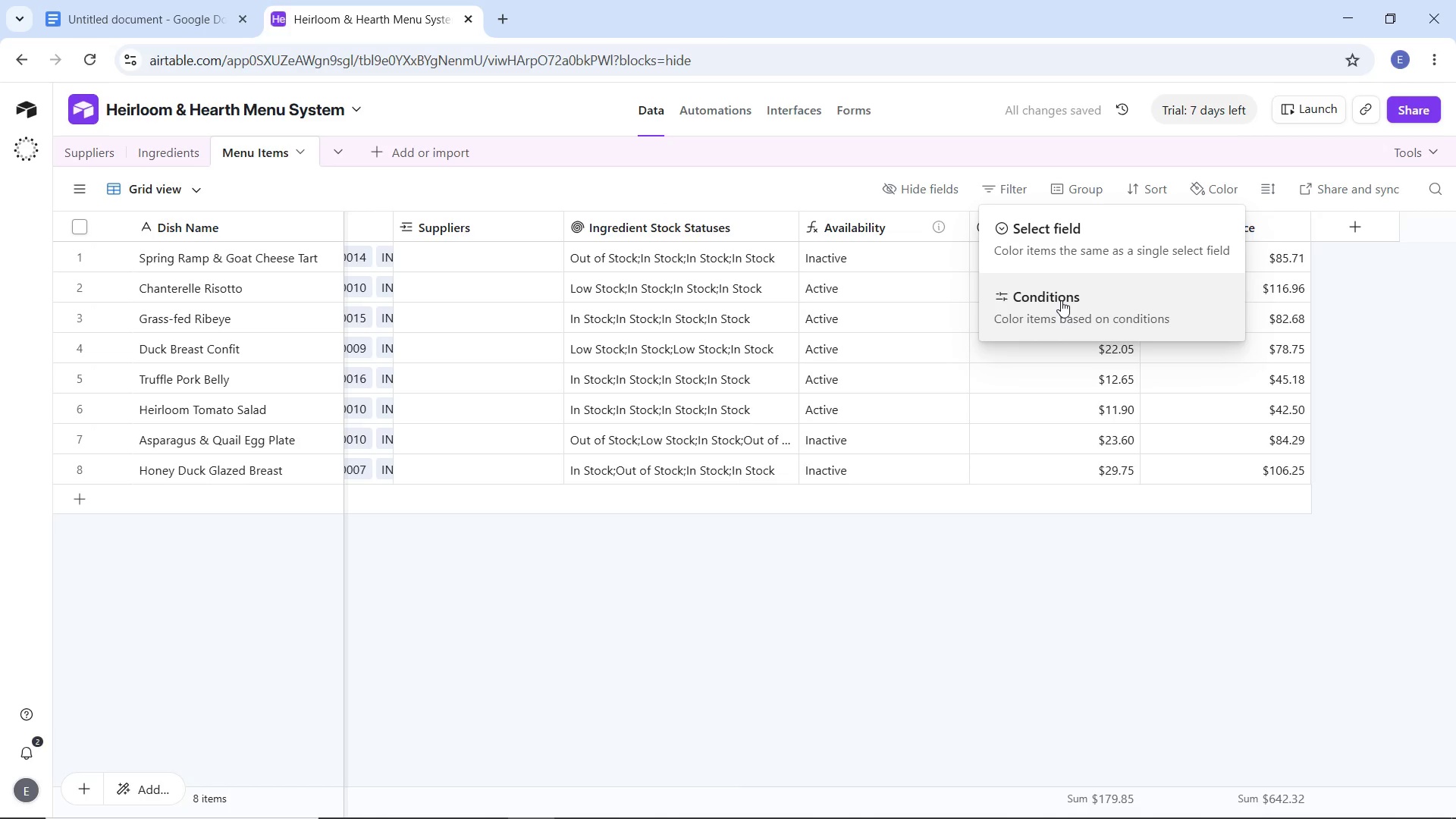 
left_click([1061, 300])
 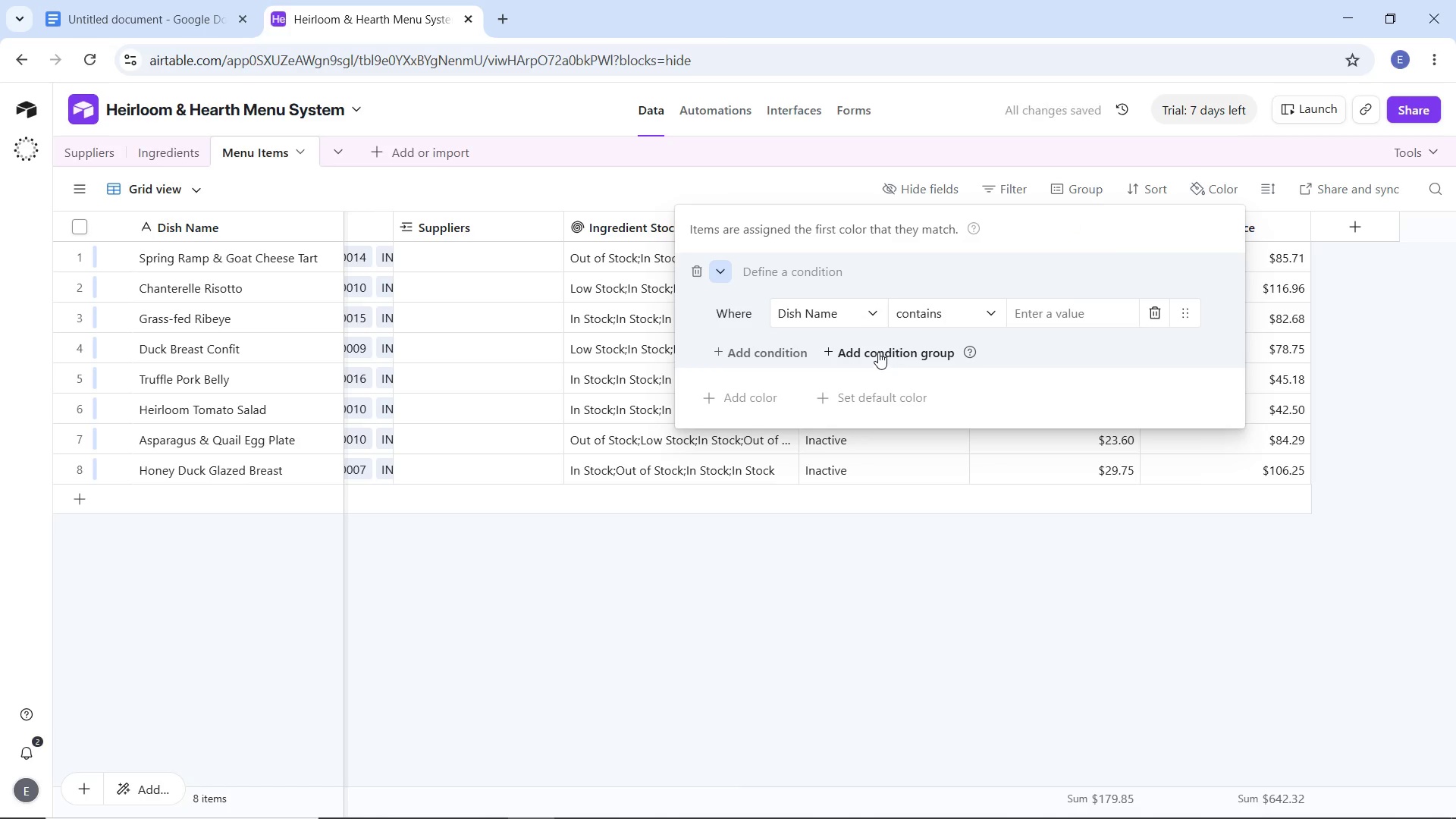 
left_click([879, 350])
 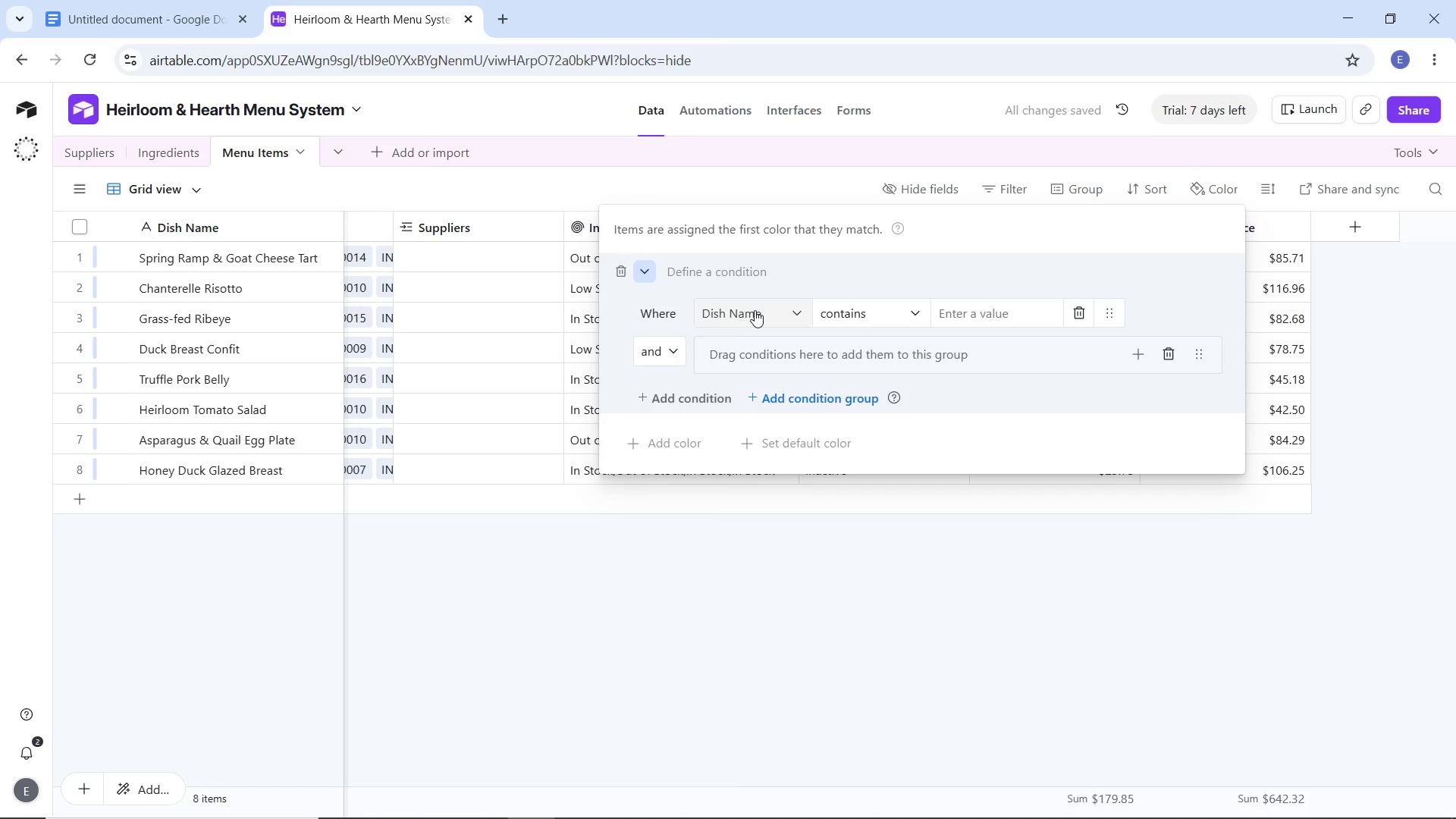 
left_click([778, 307])
 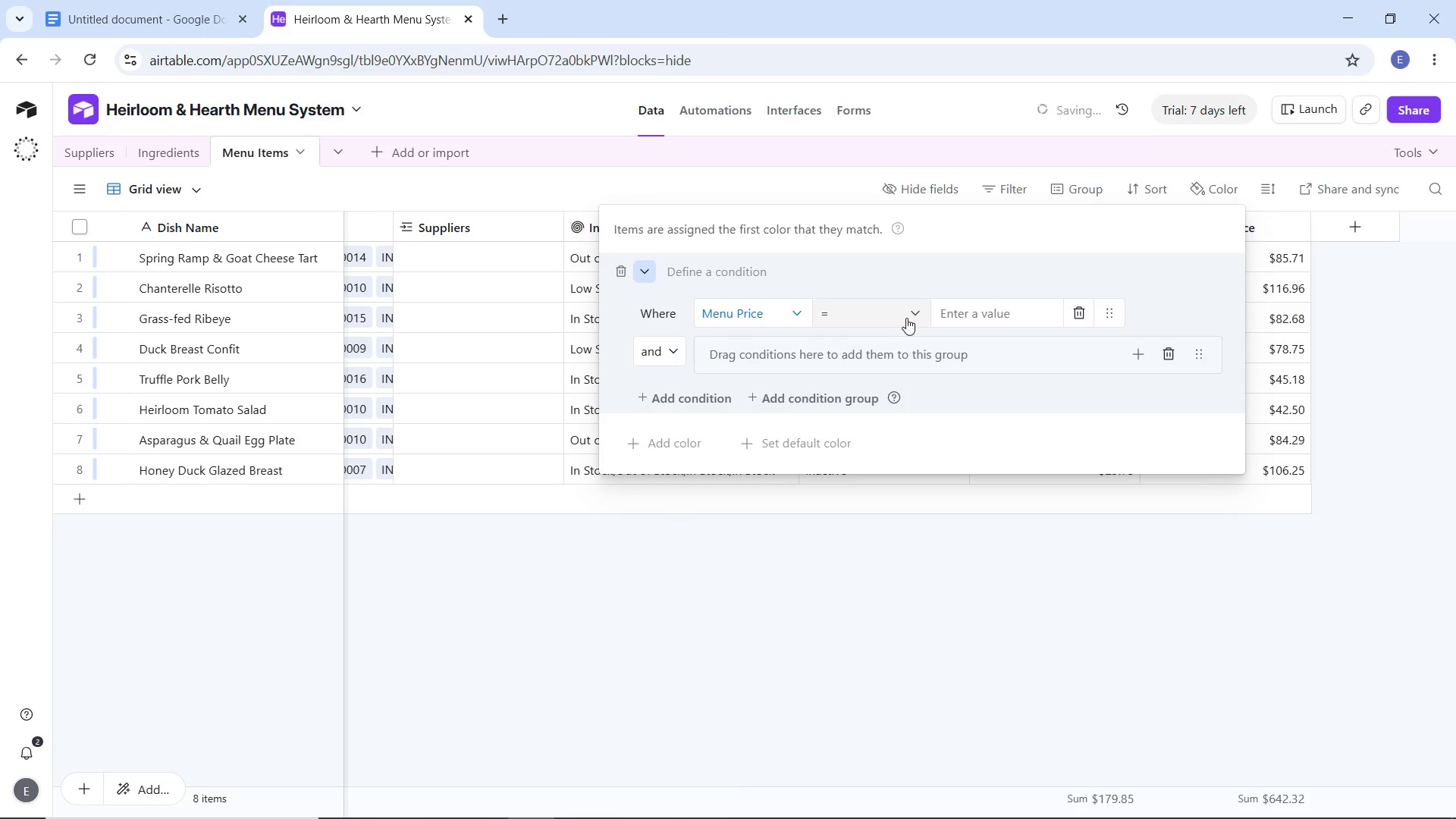 
left_click([908, 314])
 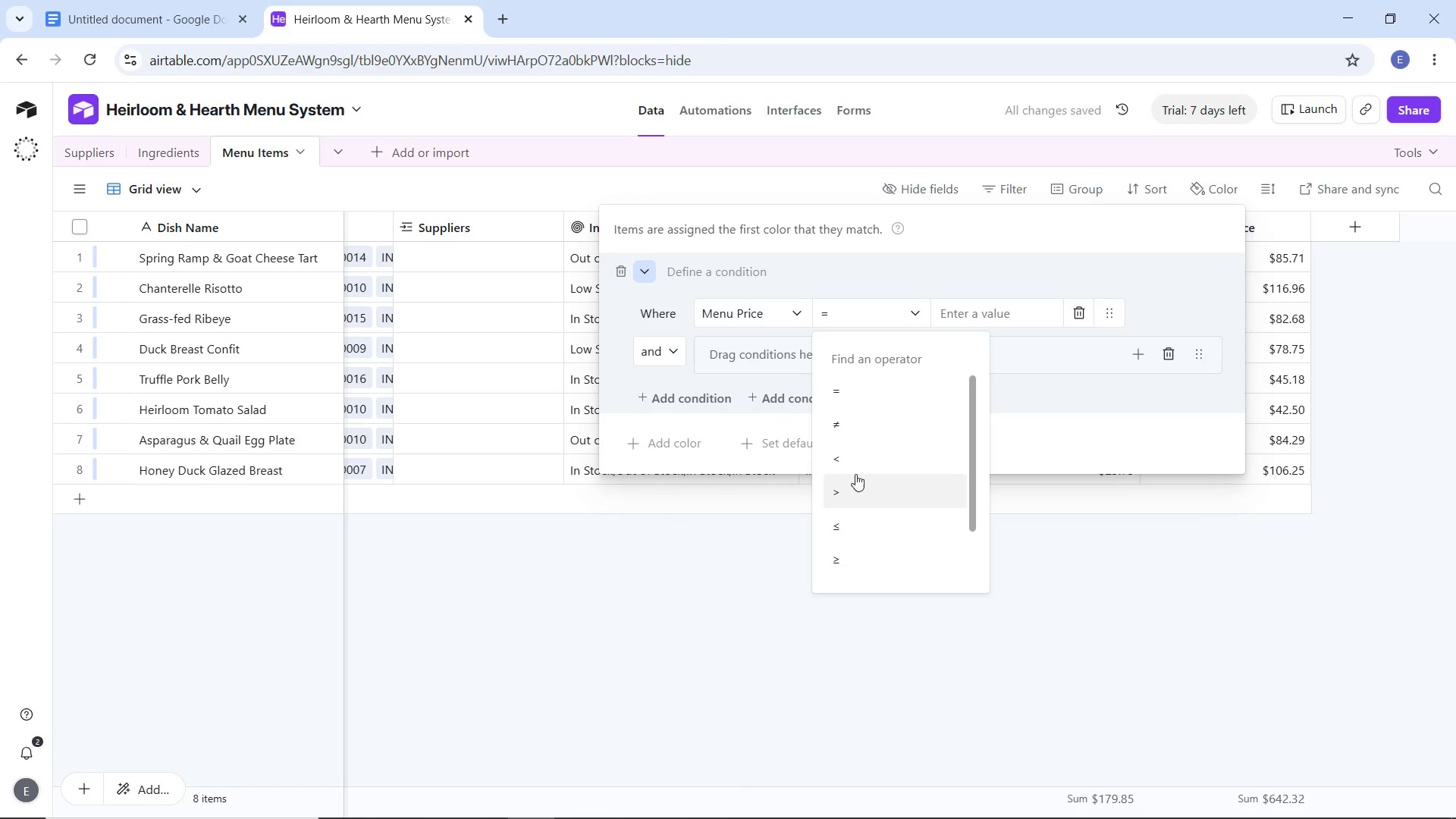 
wait(6.53)
 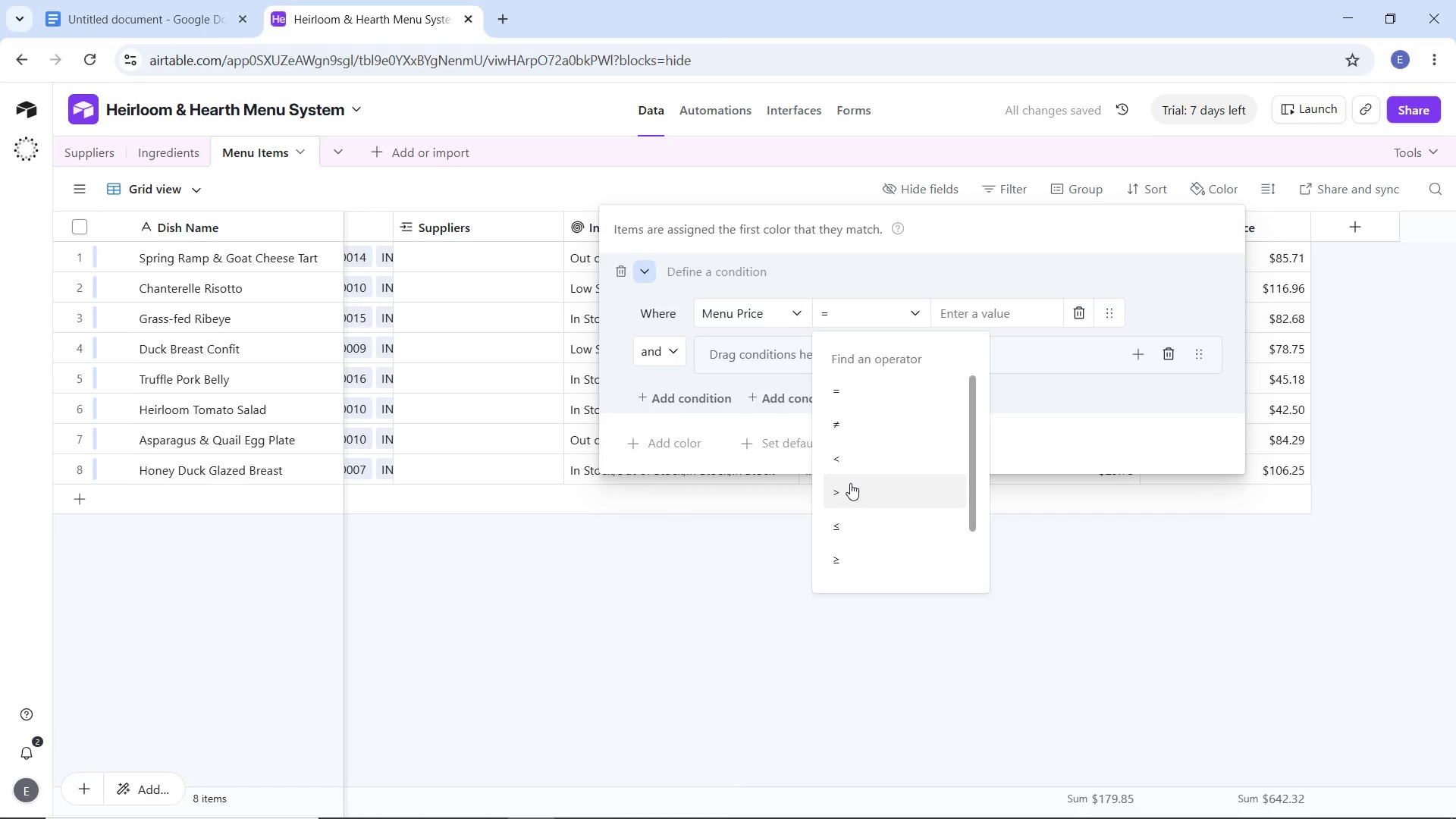 
left_click([840, 463])
 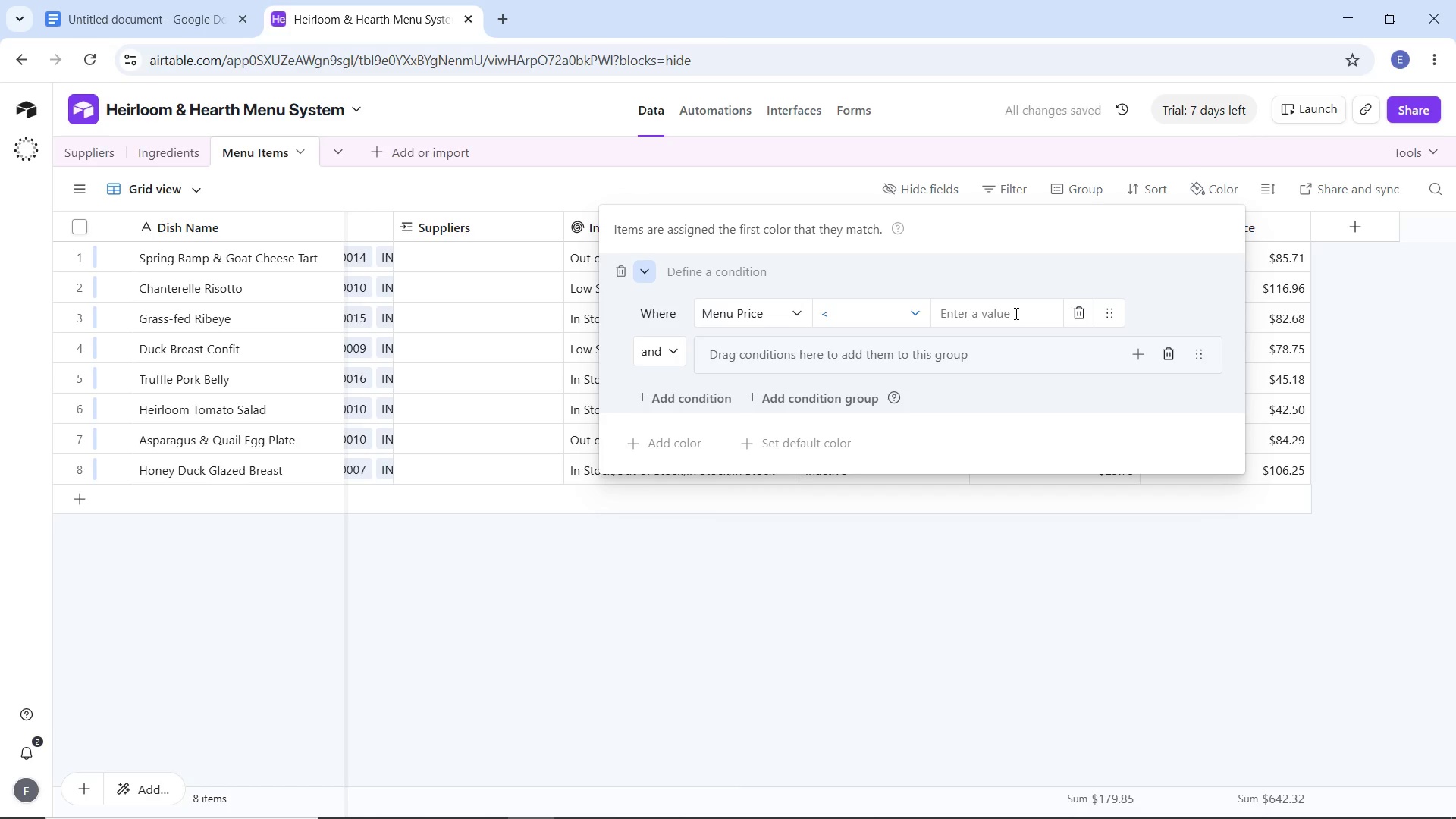 
left_click([1015, 313])
 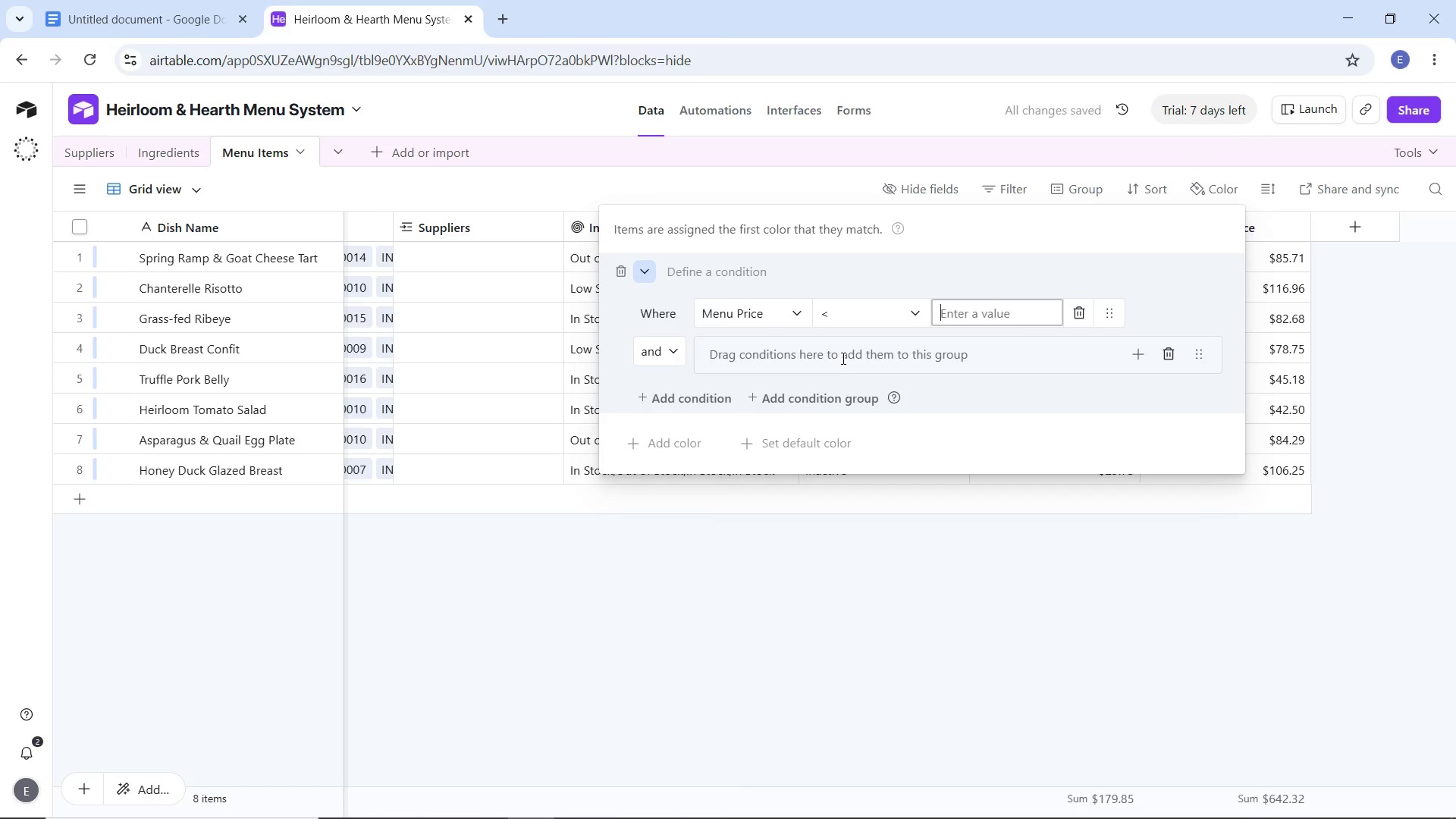 
left_click([842, 358])
 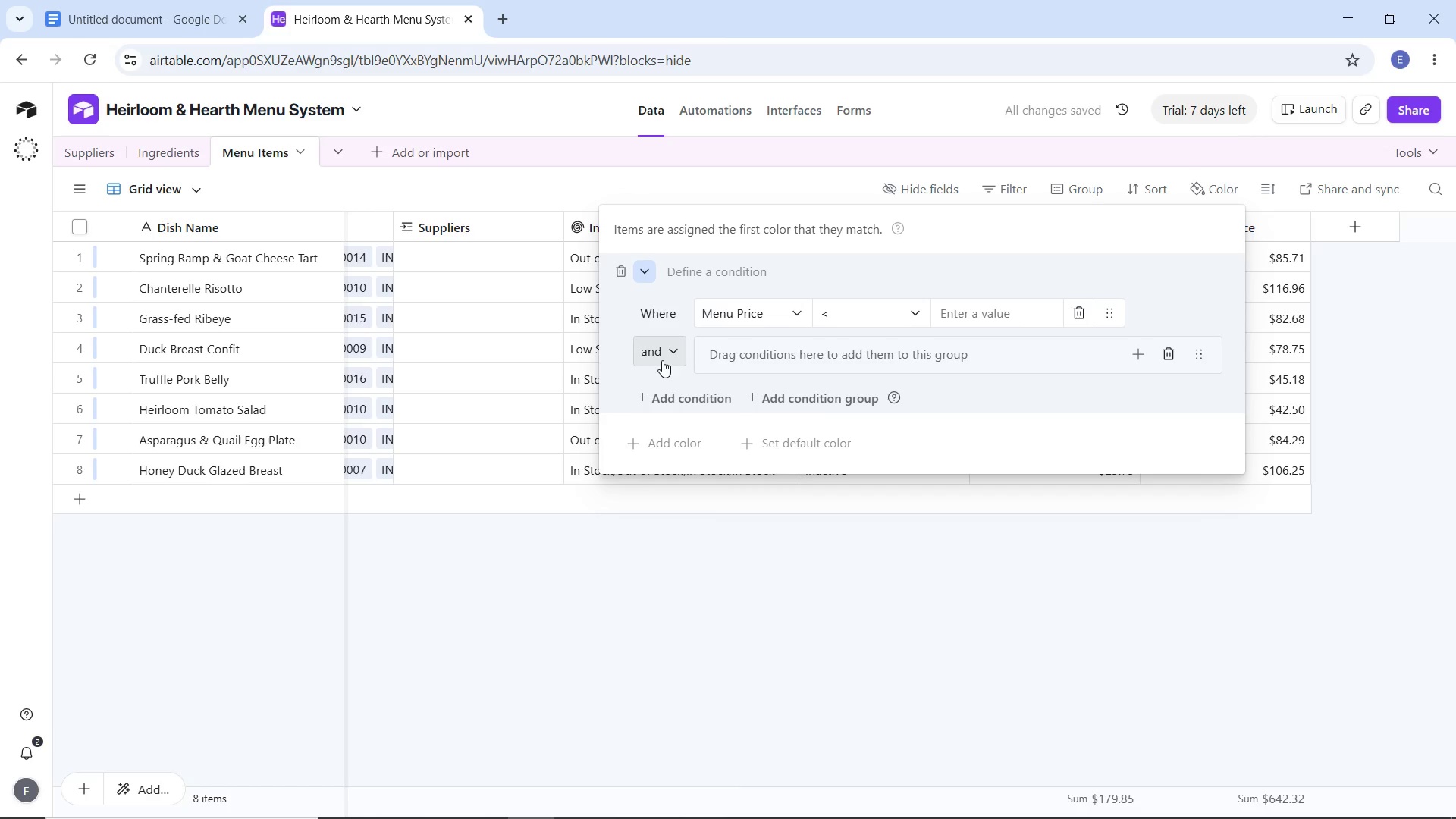 
left_click([663, 358])
 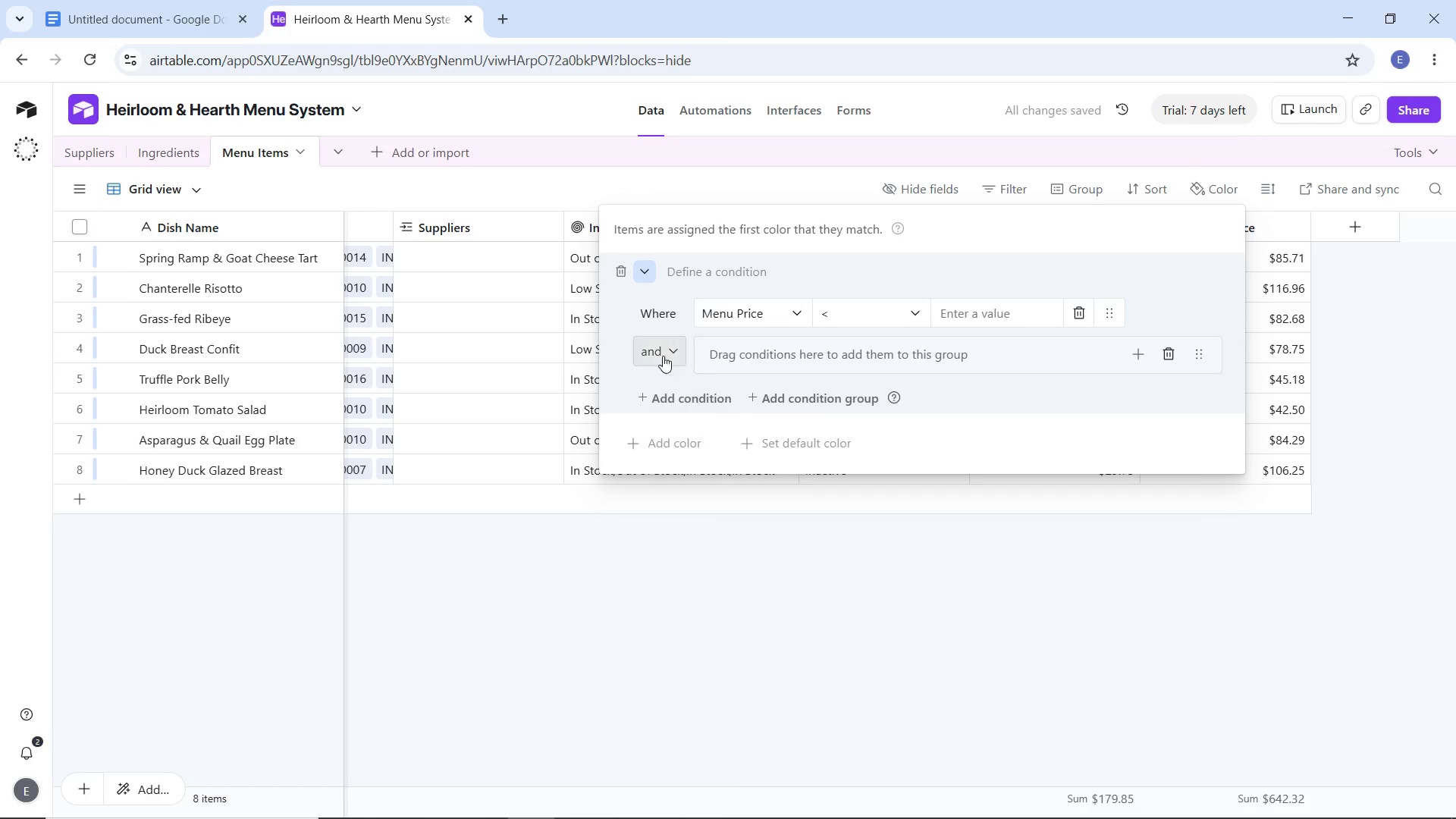 
left_click([663, 356])
 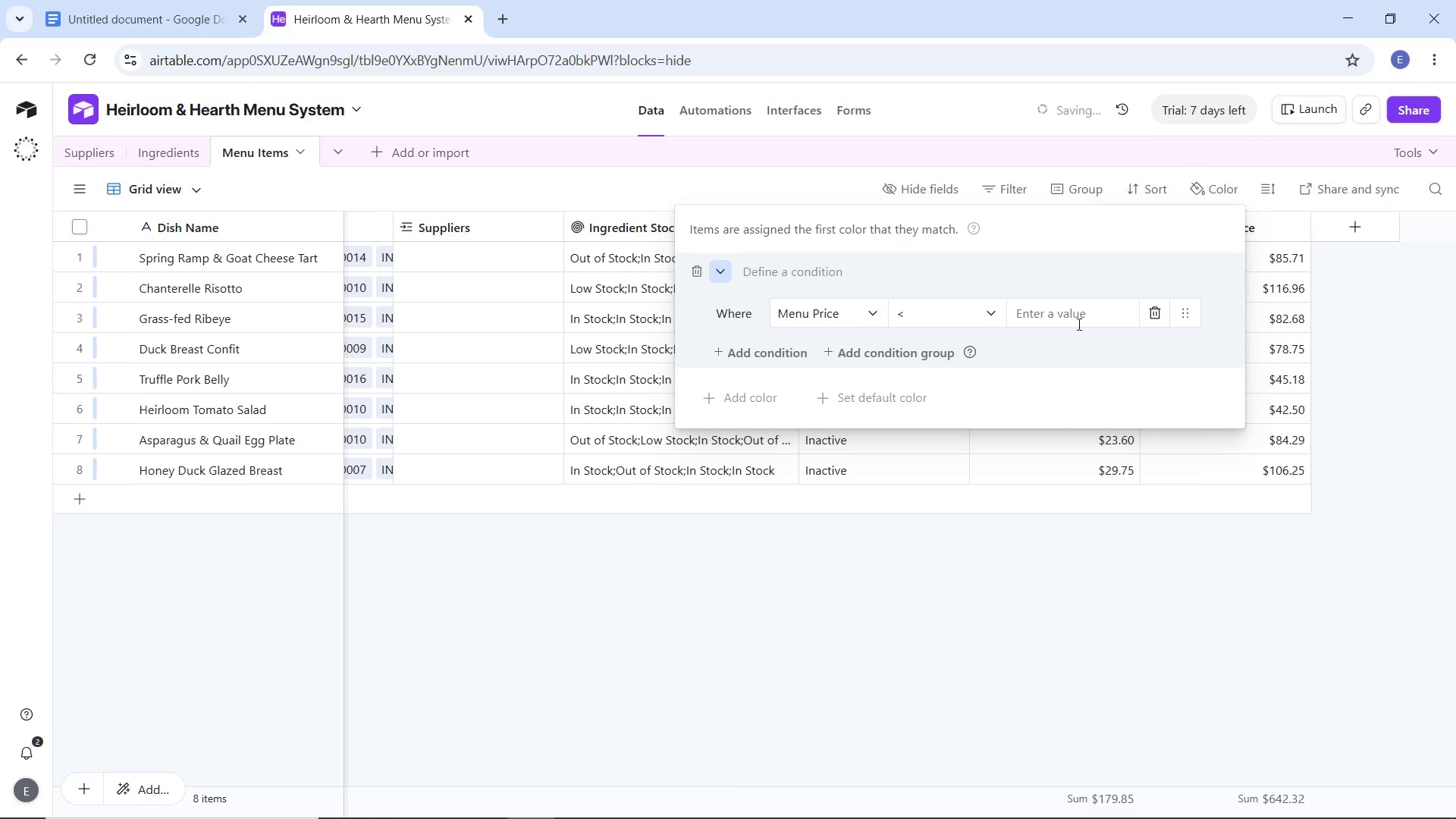 
left_click([1053, 321])
 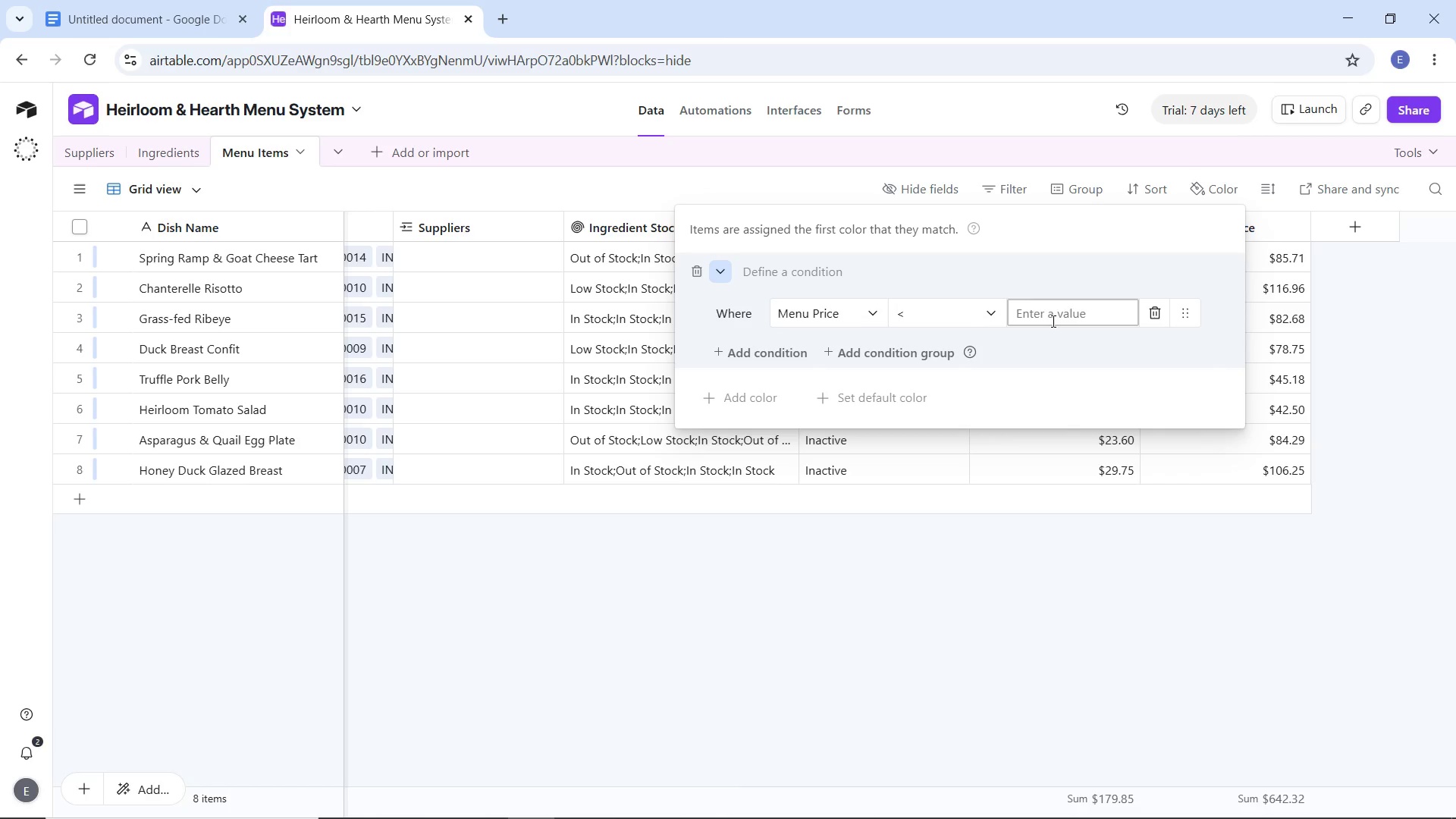 
wait(21.56)
 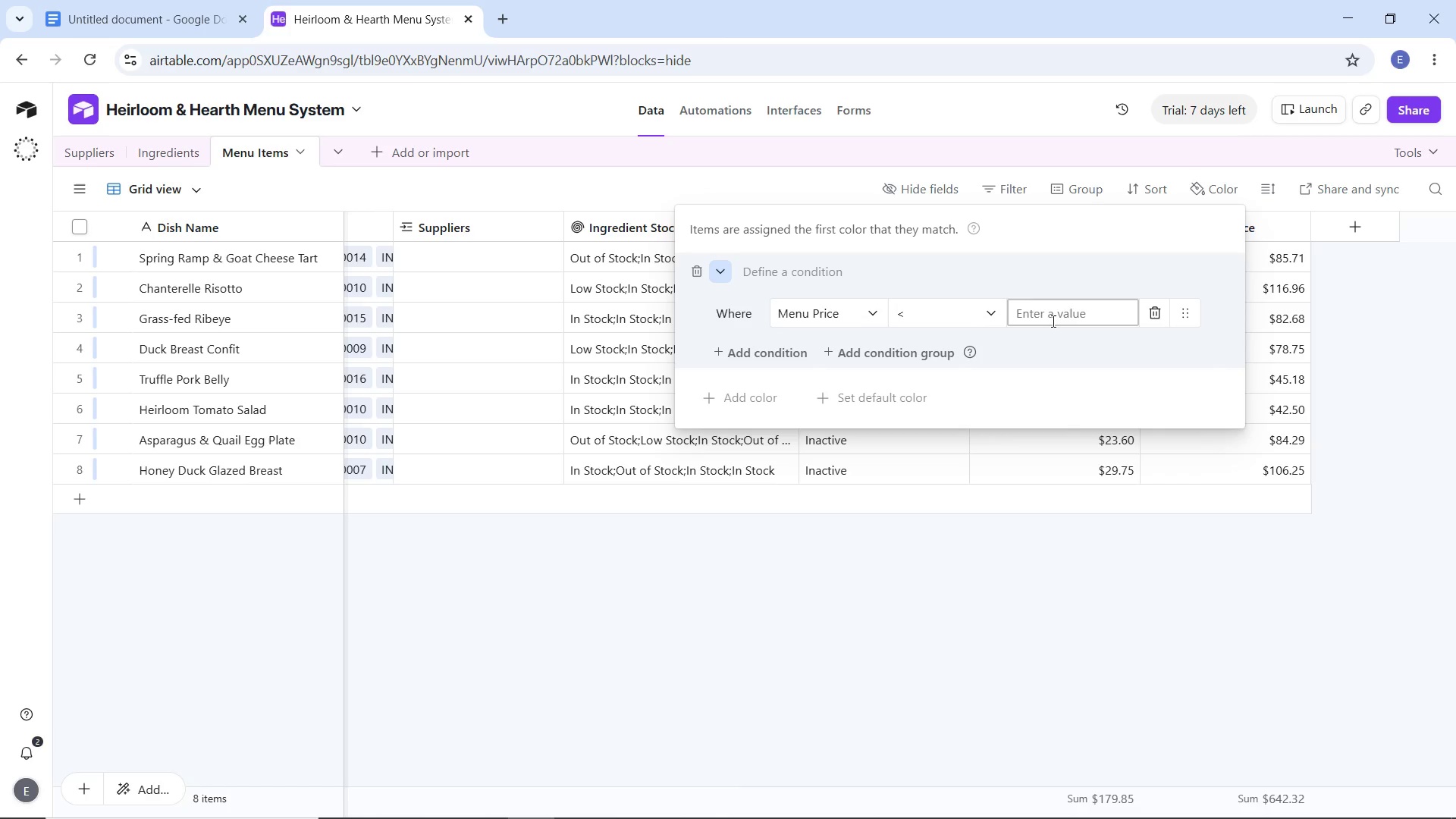 
left_click([985, 307])
 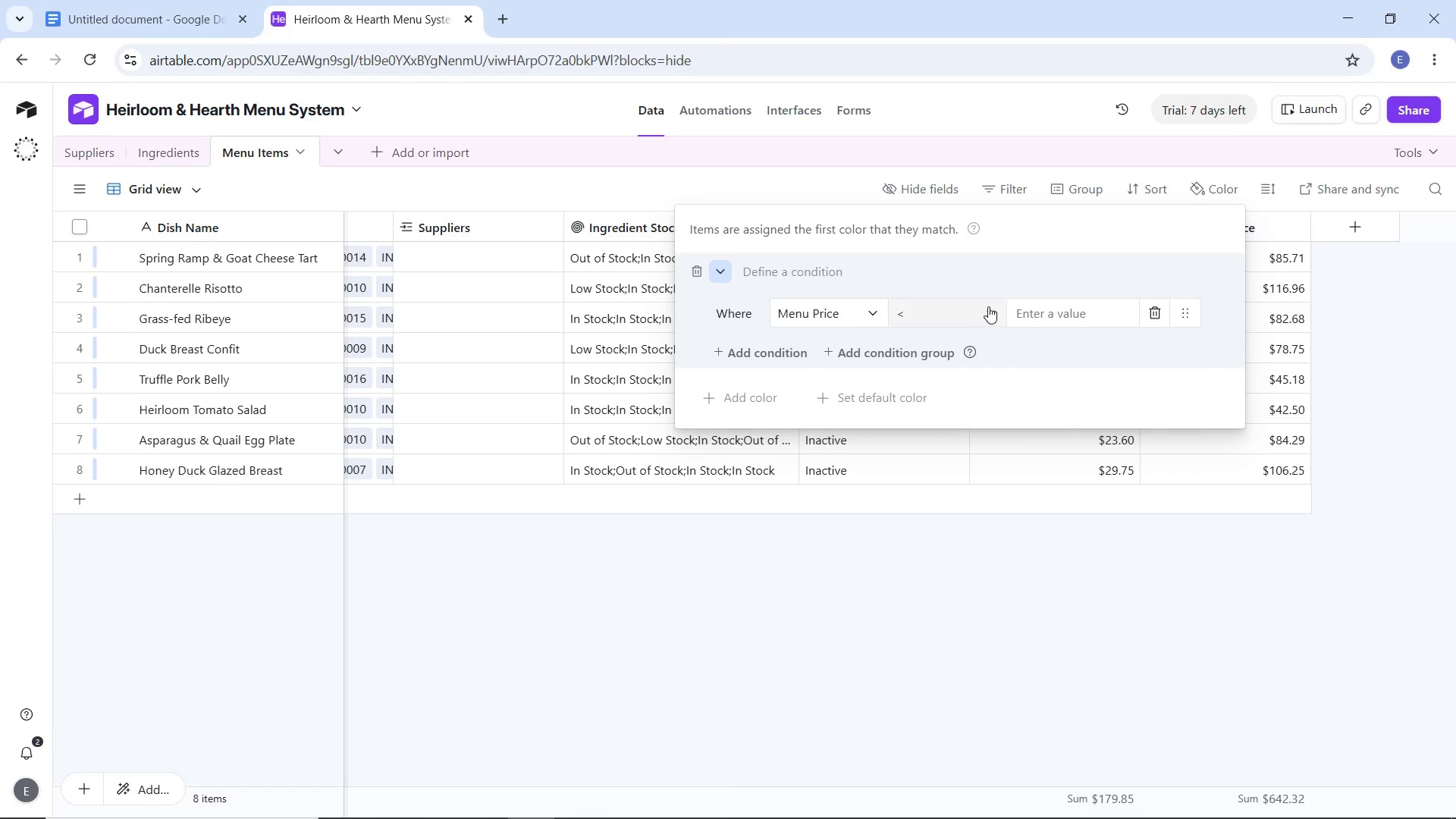 
left_click([988, 307])
 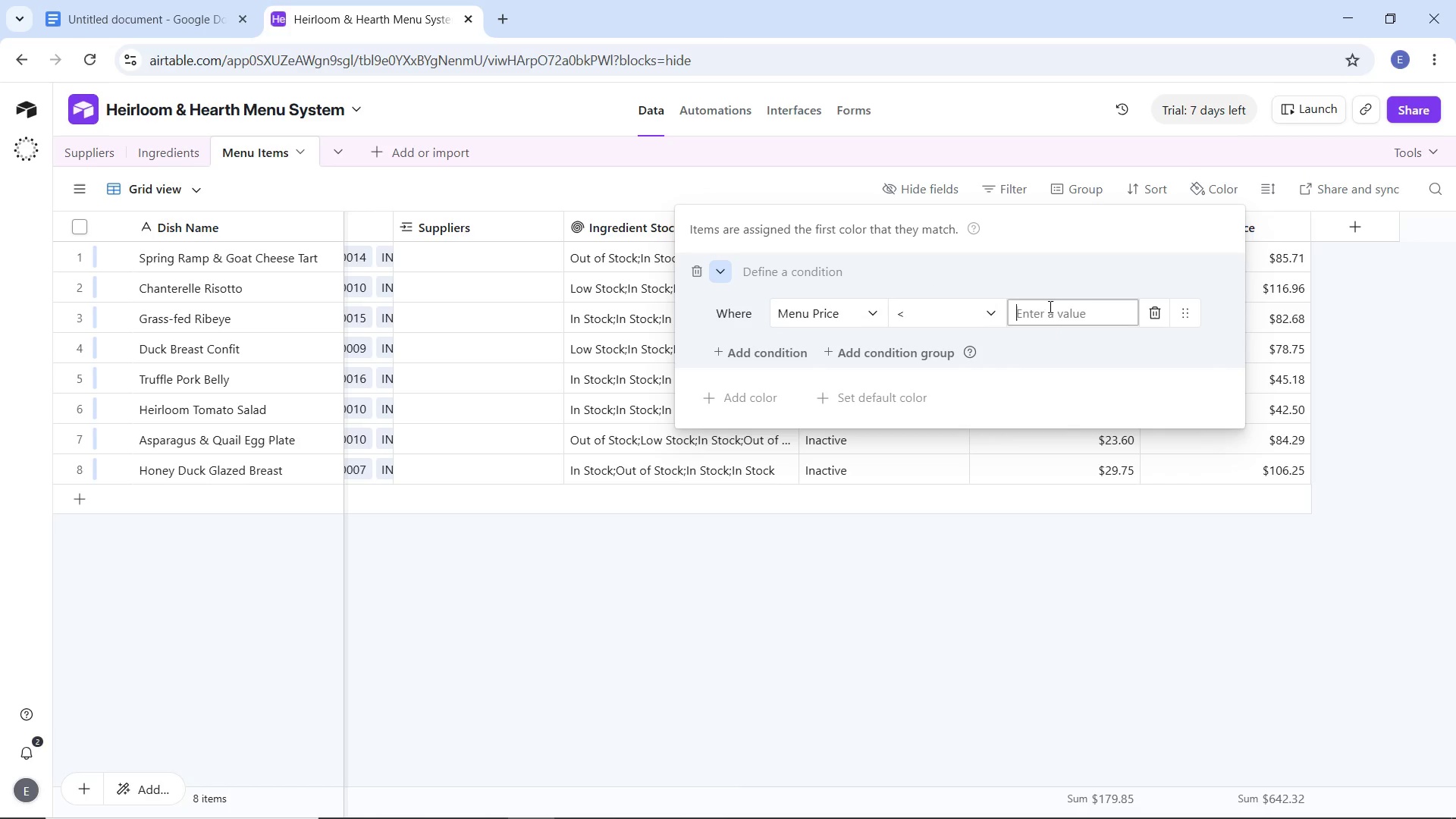 
left_click([1049, 306])
 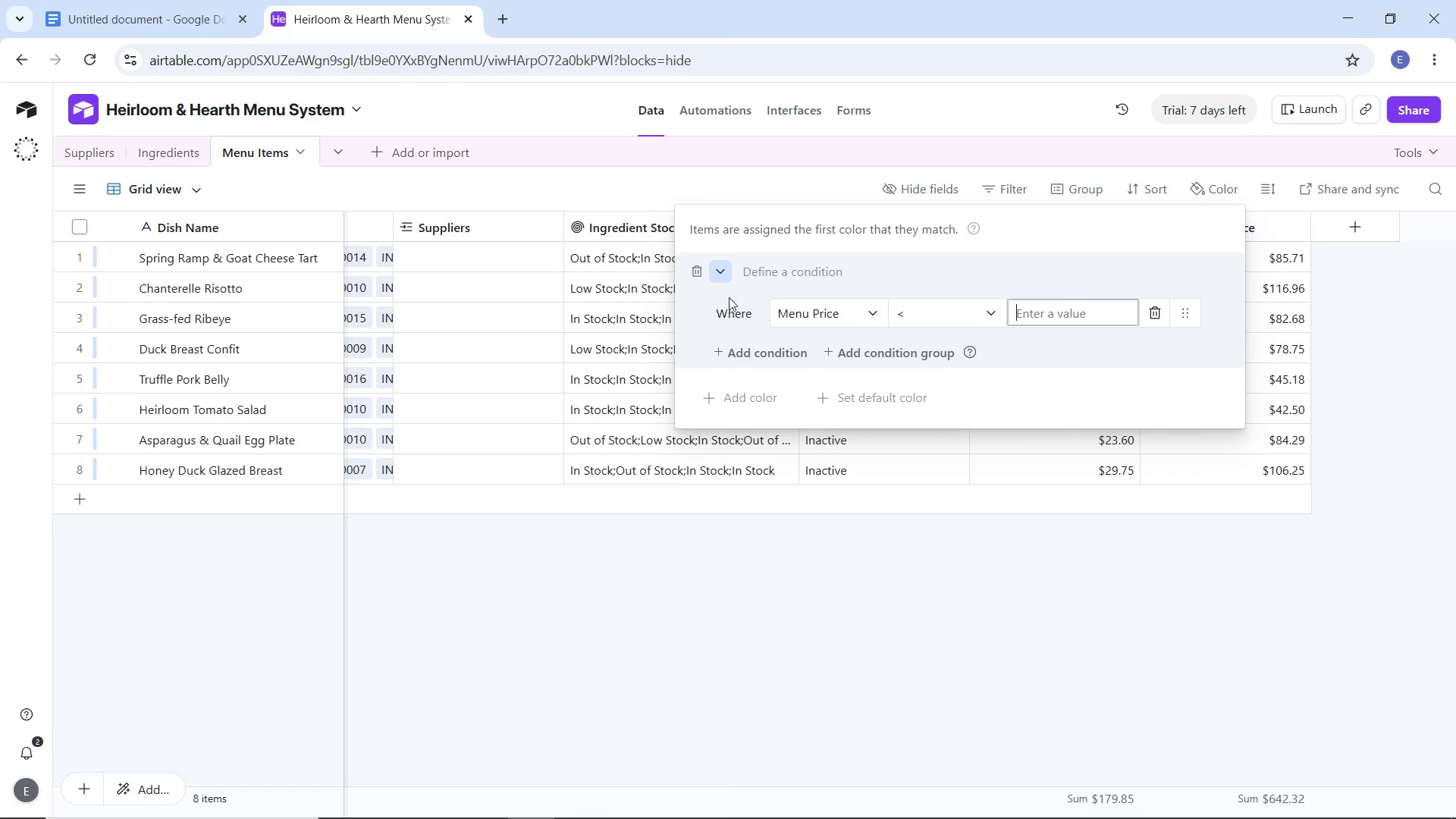 
left_click([727, 271])
 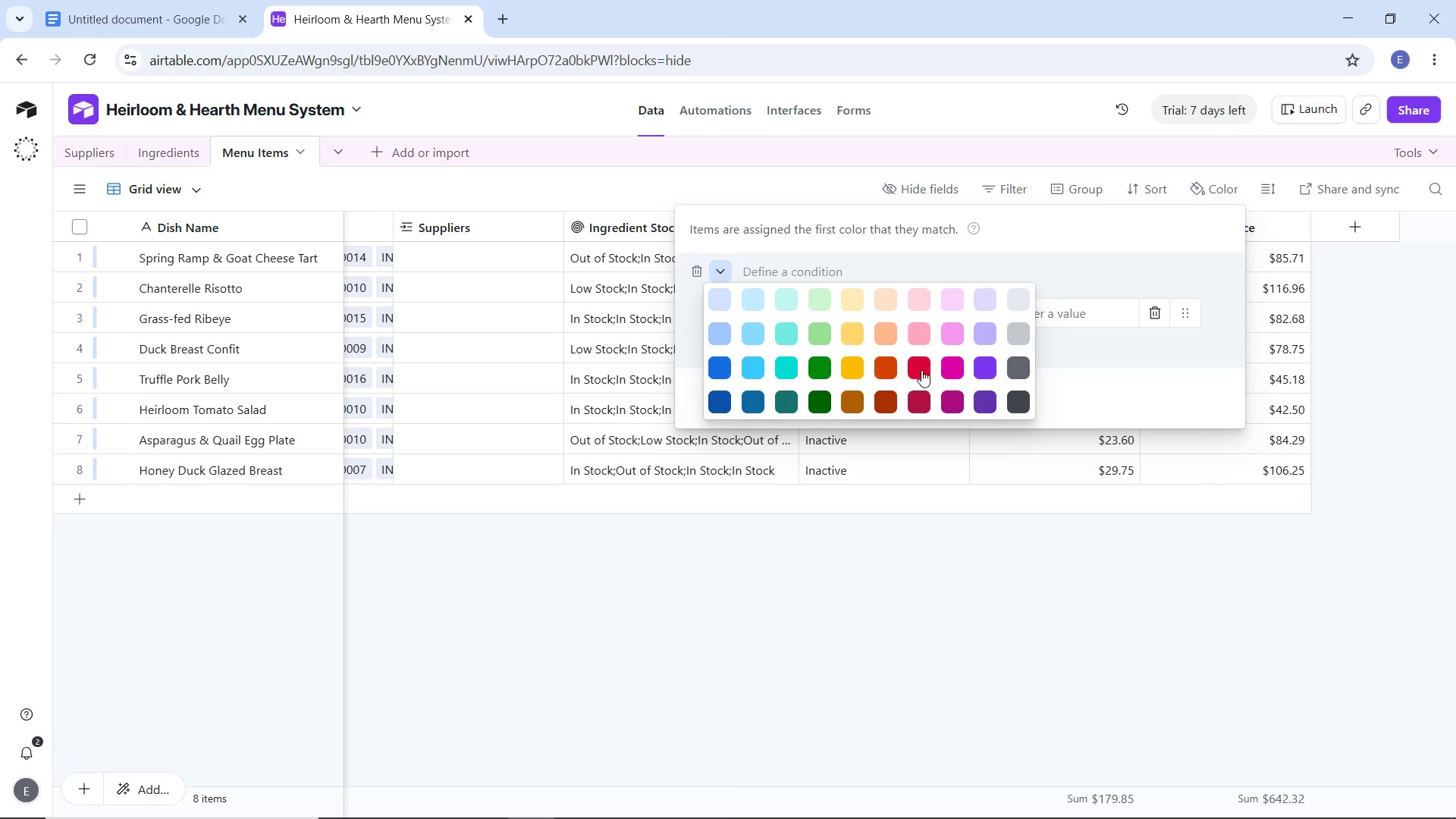 
left_click([915, 367])
 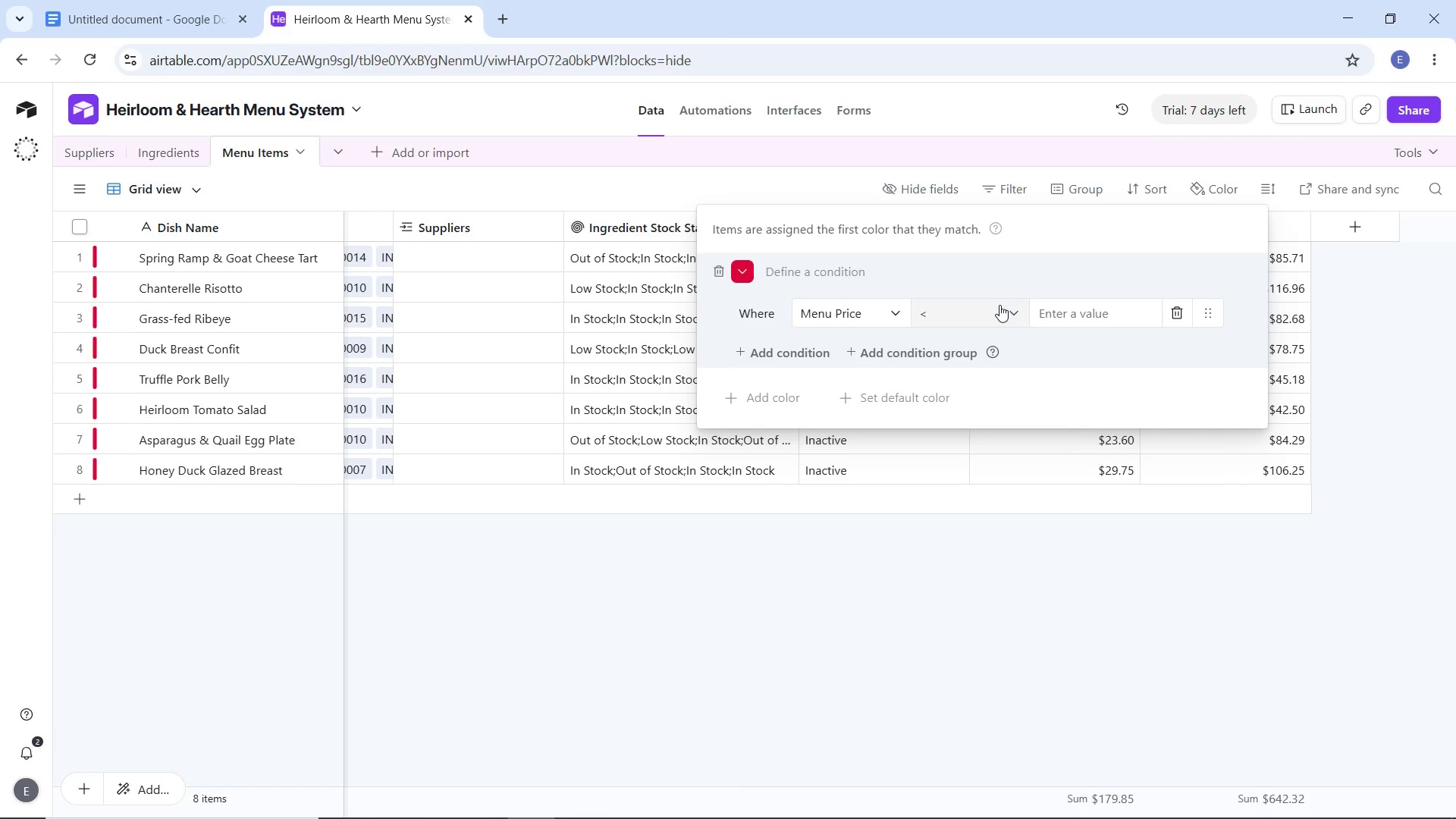 
wait(58.03)
 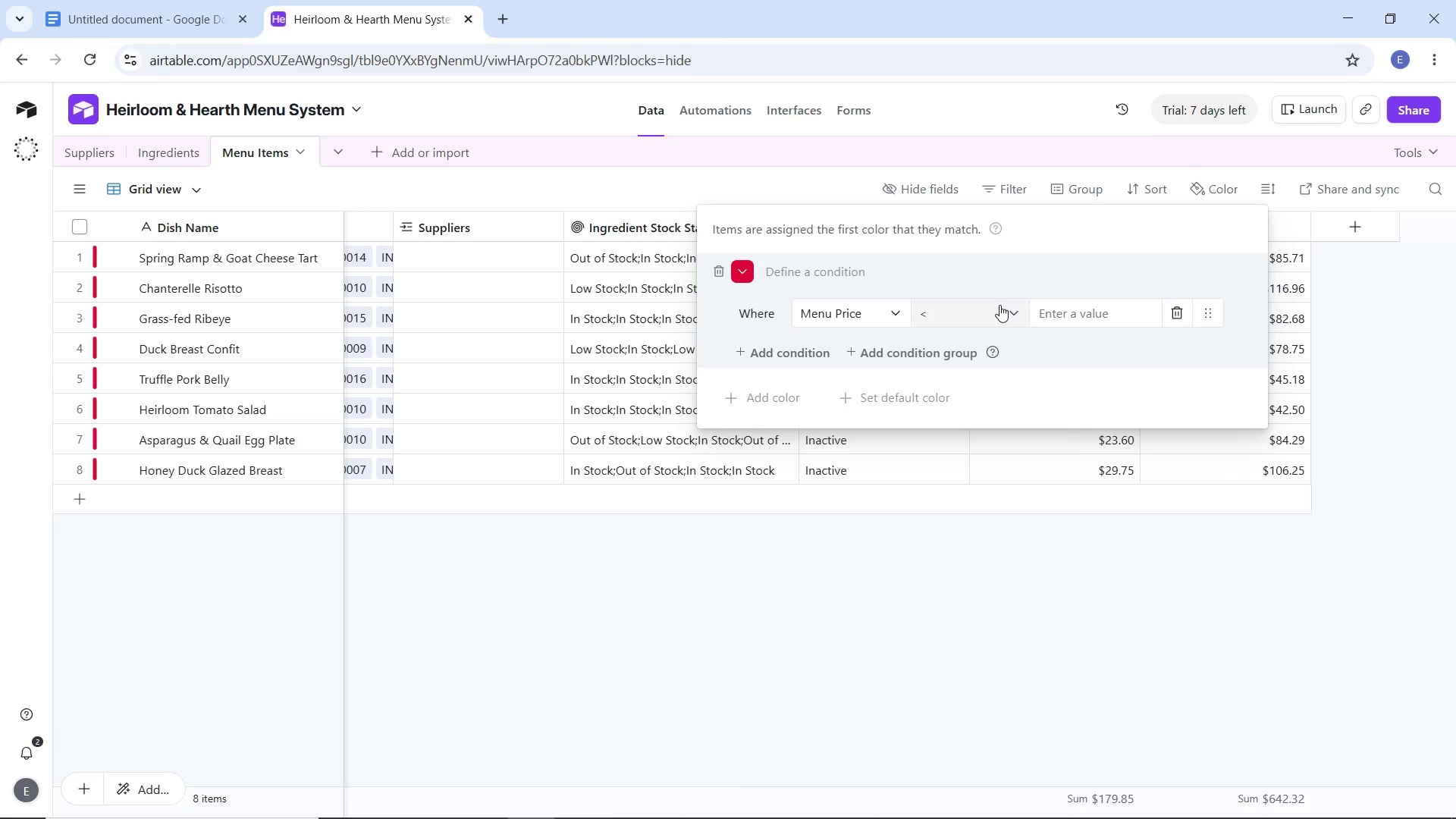 
left_click([99, 0])
 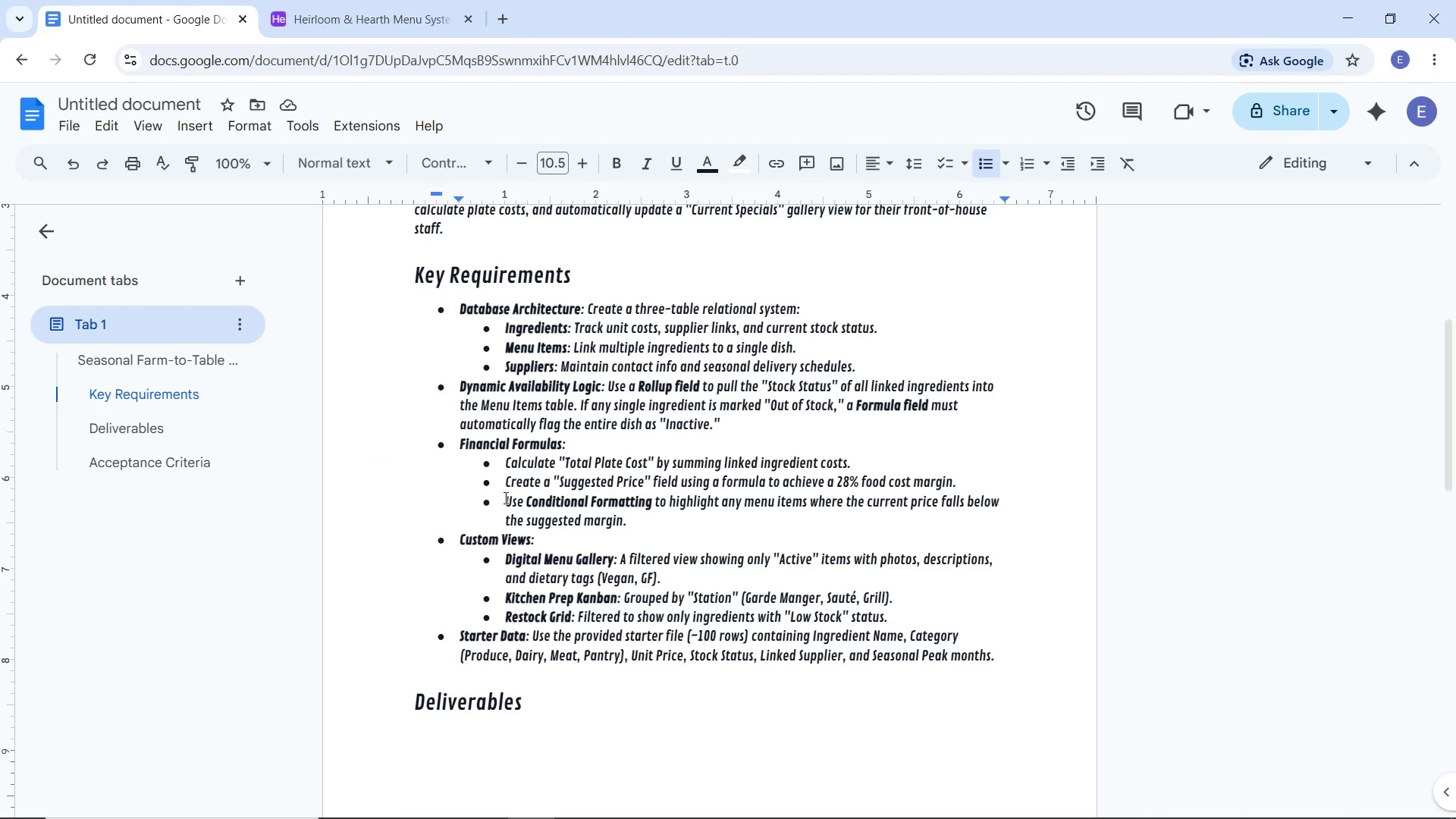 
left_click_drag(start_coordinate=[507, 504], to_coordinate=[630, 517])
 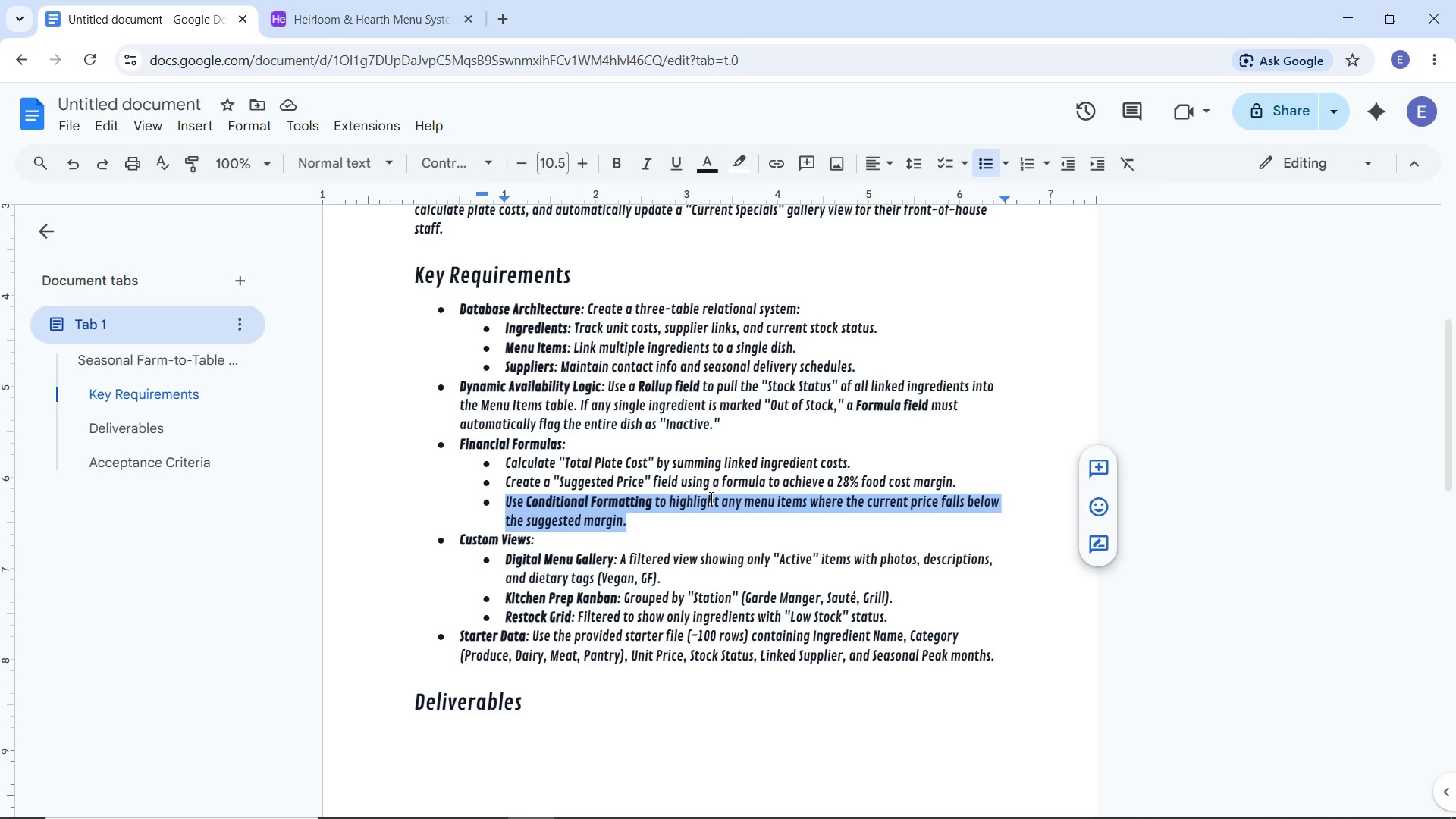 
wait(18.76)
 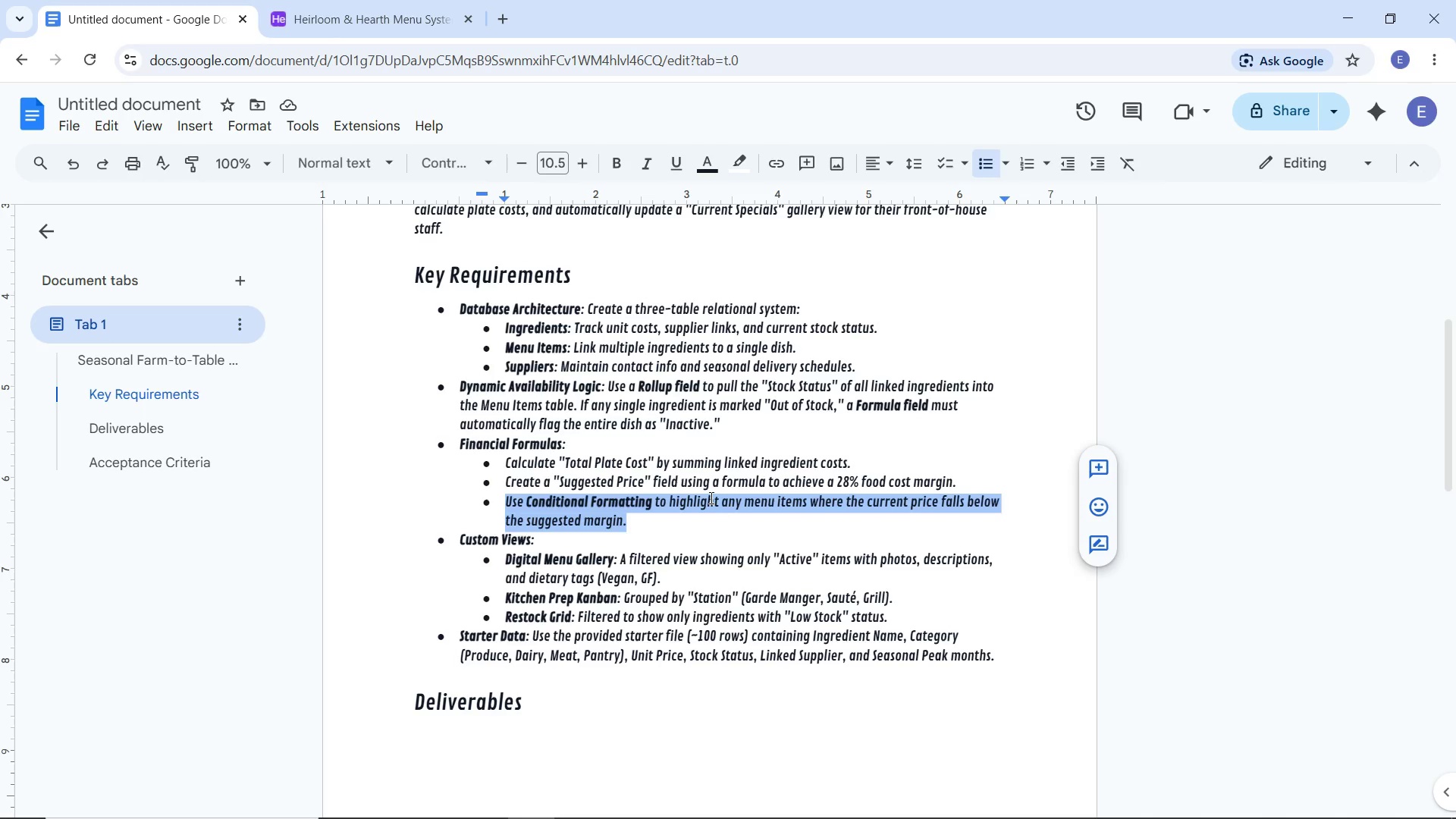 
left_click([353, 0])
 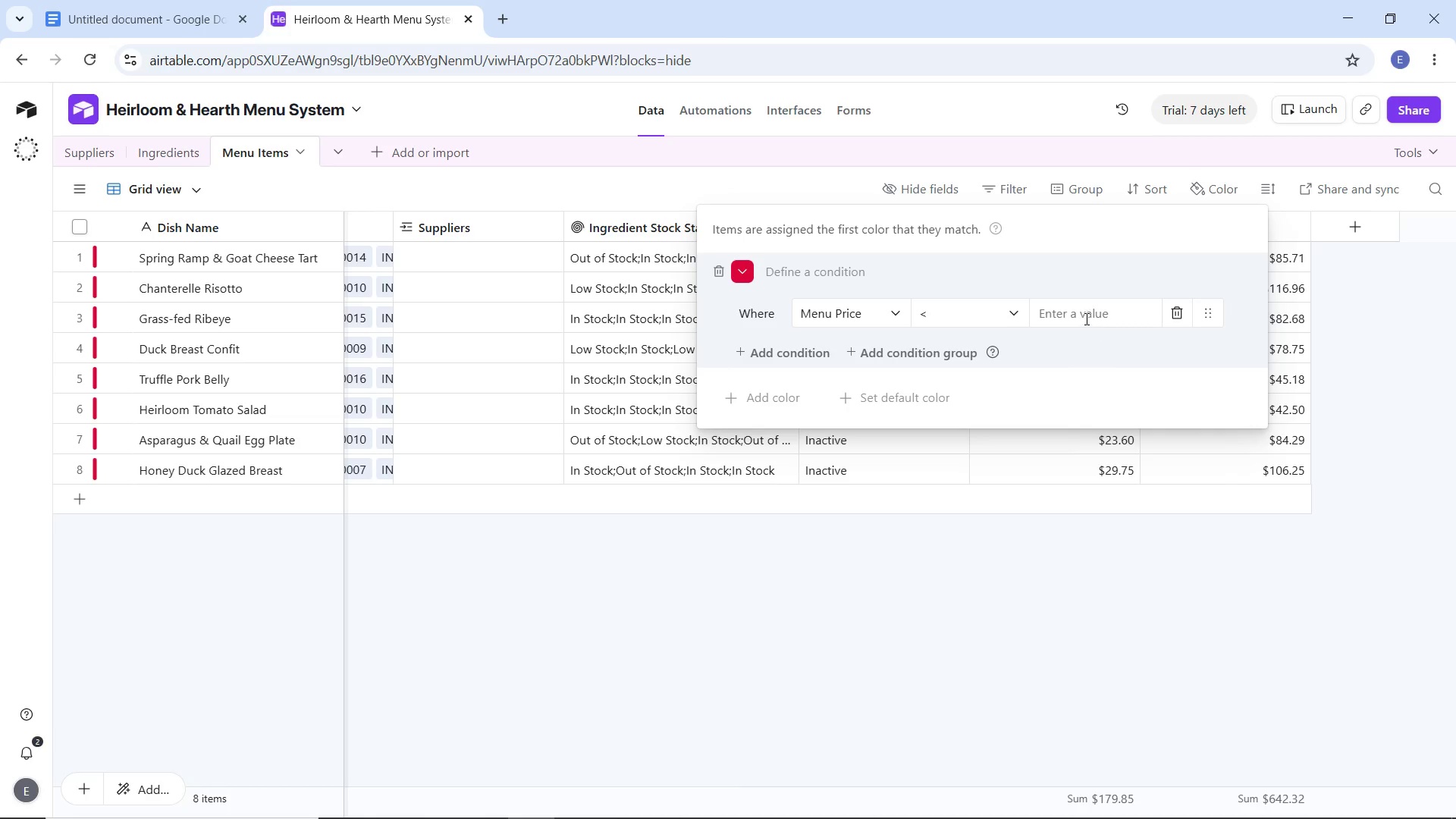 
left_click([1085, 318])
 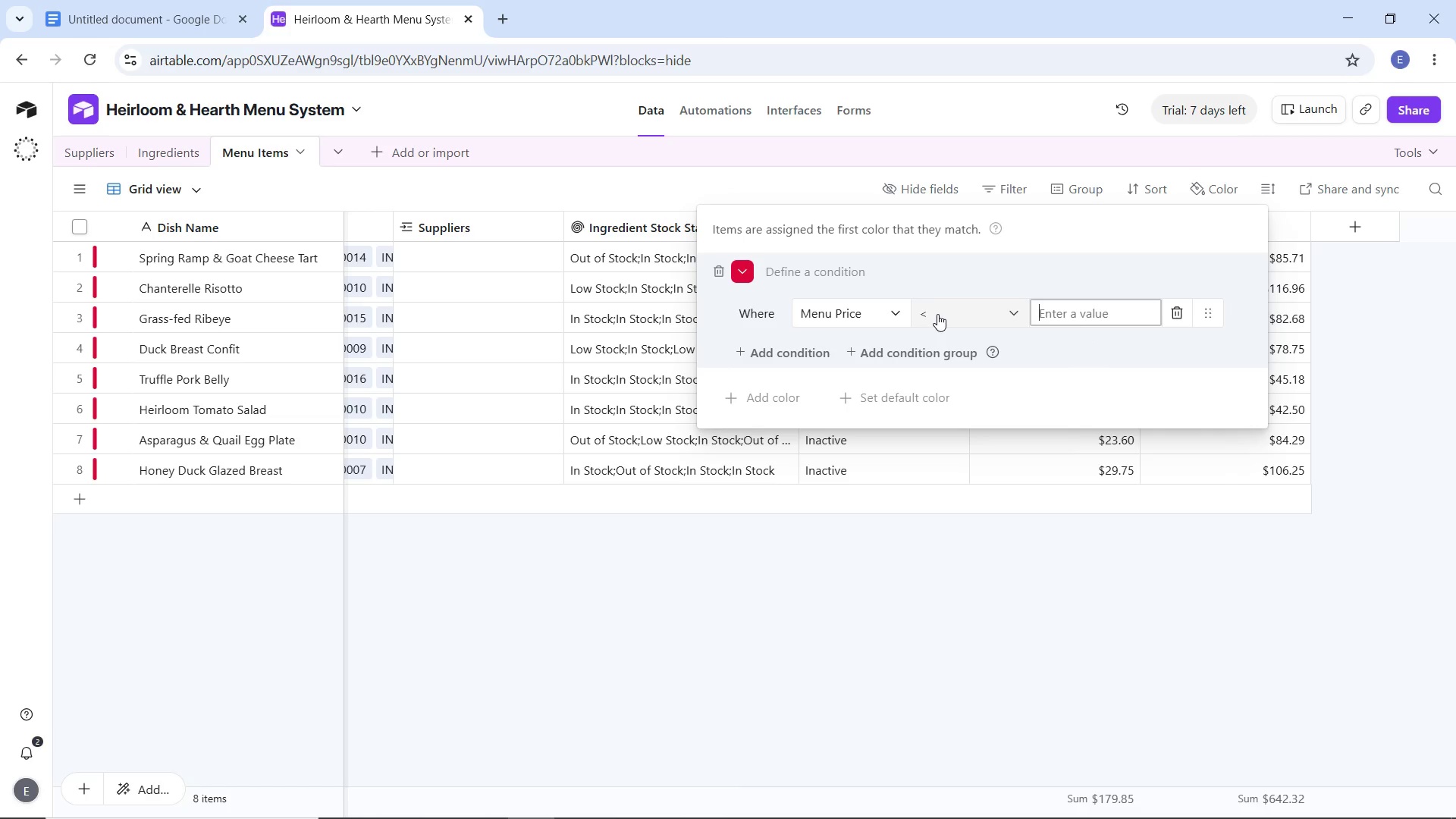 
wait(6.76)
 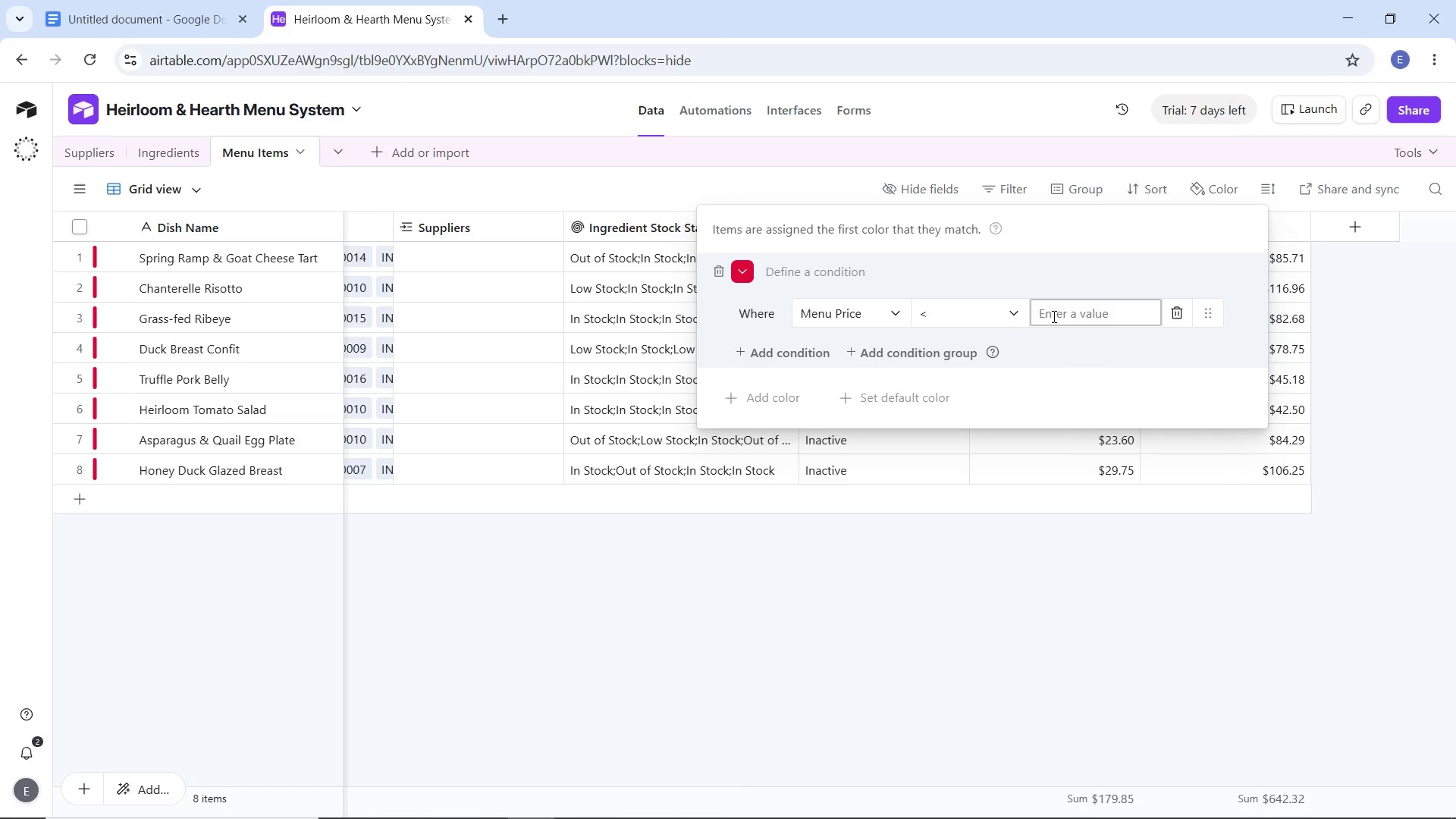 
left_click([900, 308])
 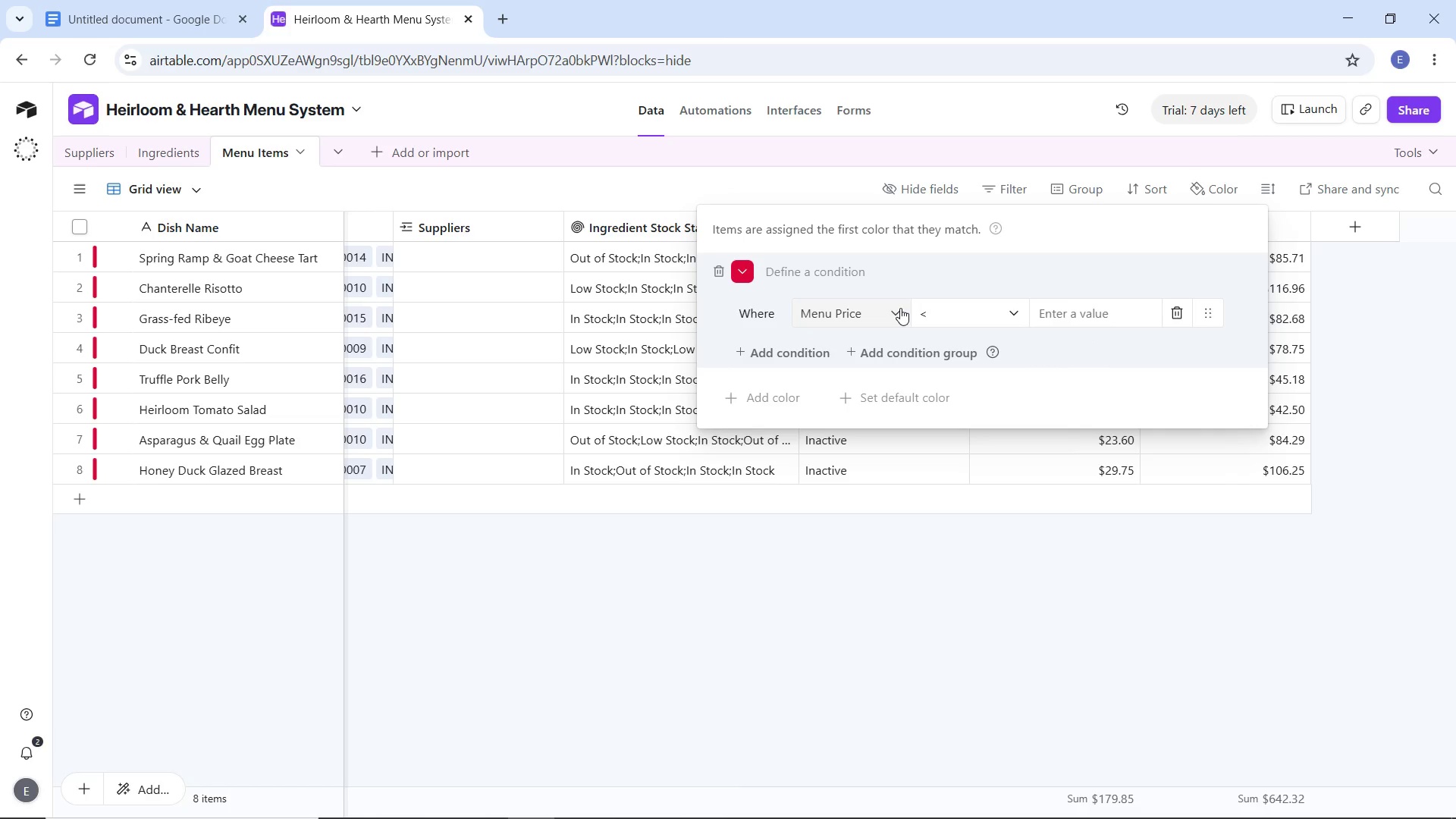 
left_click([900, 308])
 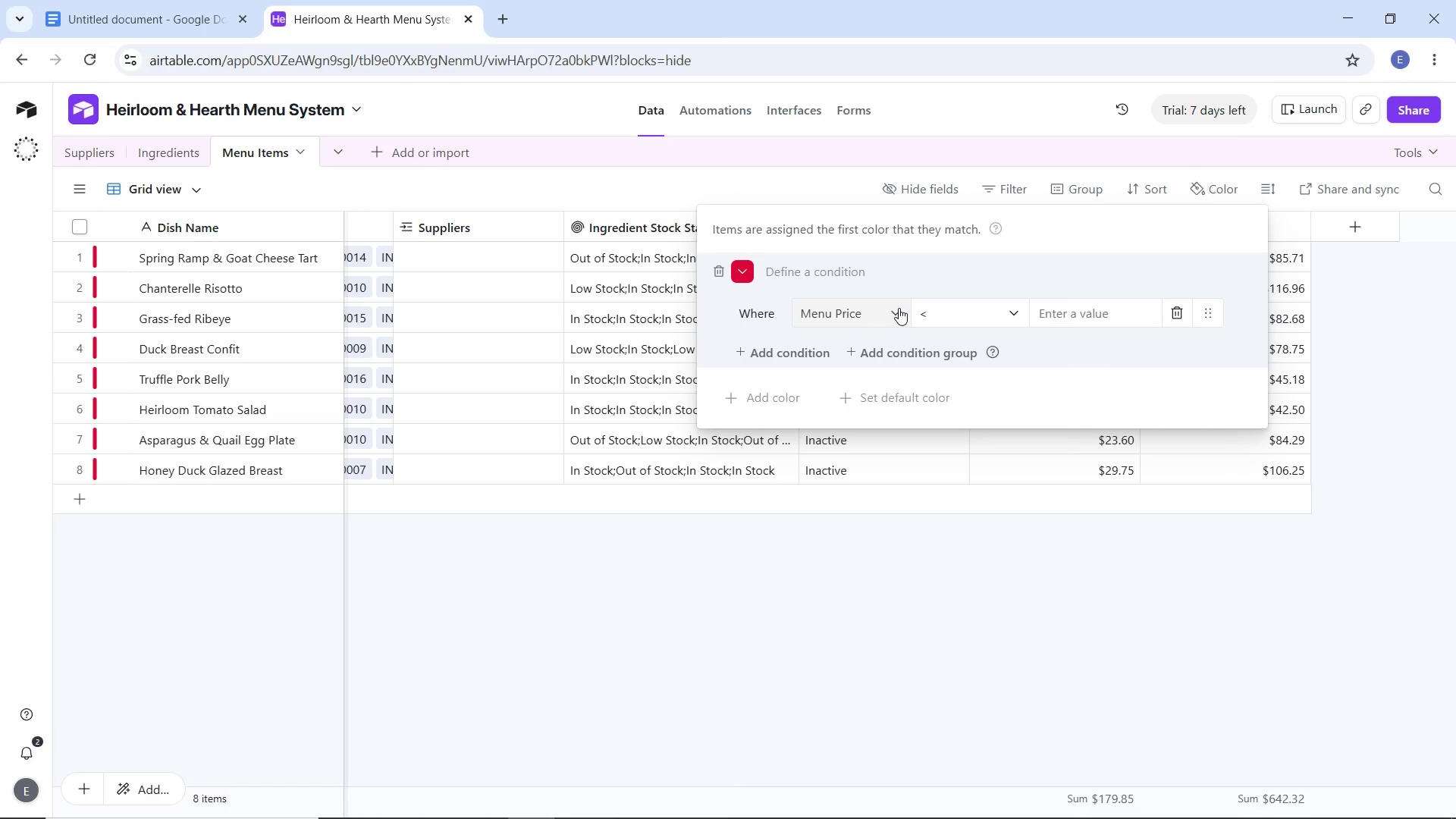 
wait(11.79)
 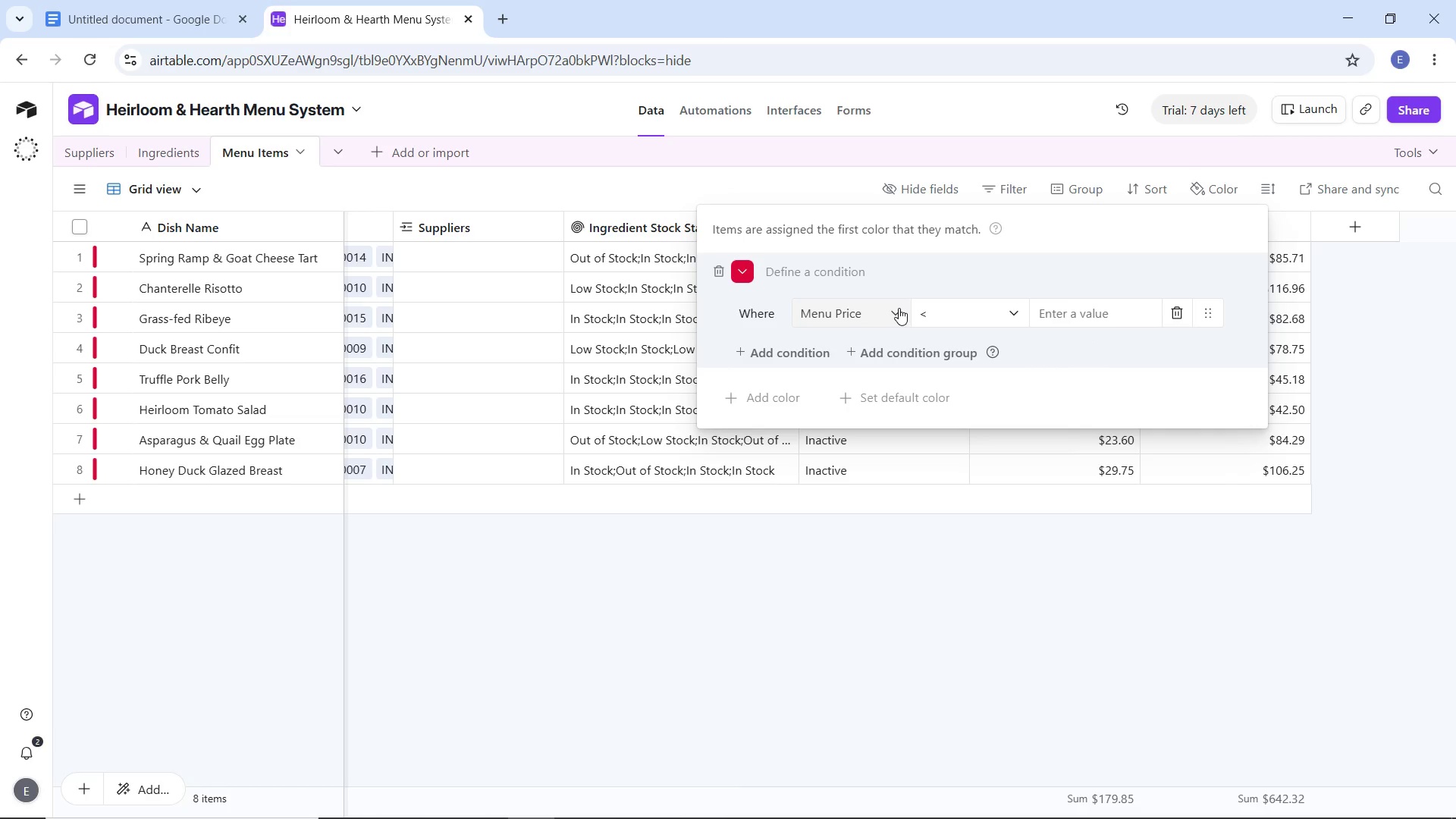 
mouse_move([1298, 227])
 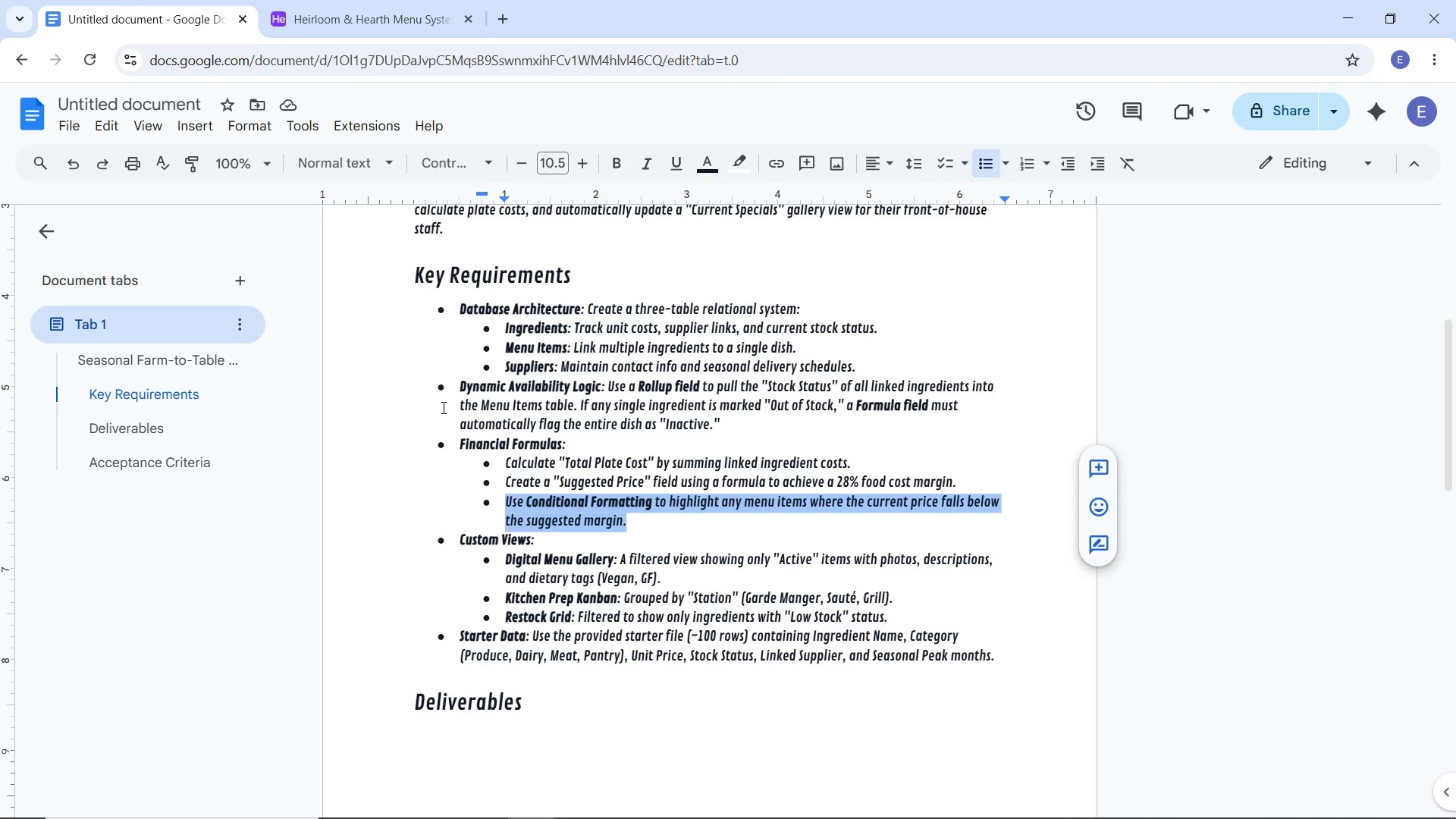 
wait(42.51)
 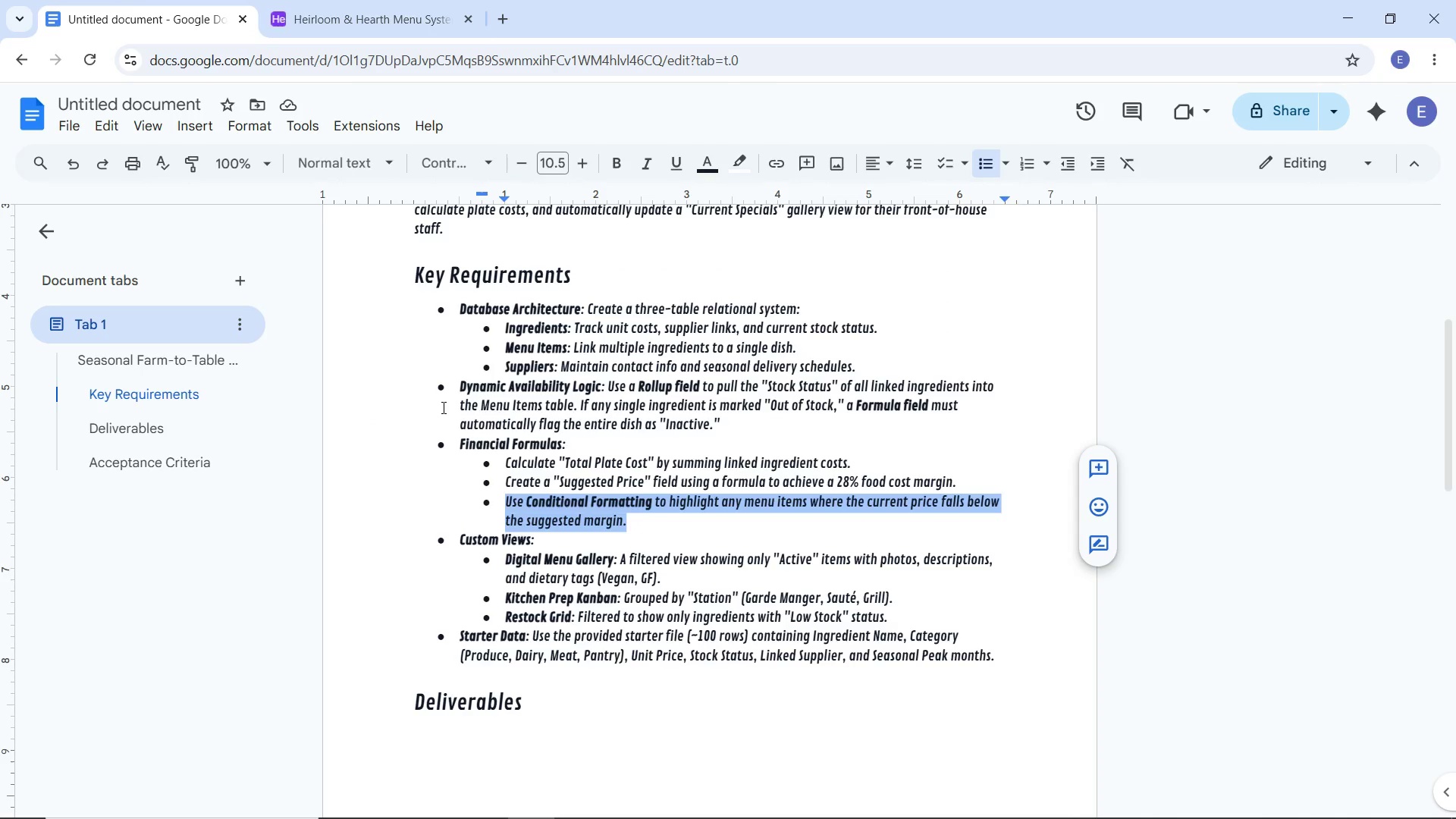 
left_click([392, 0])
 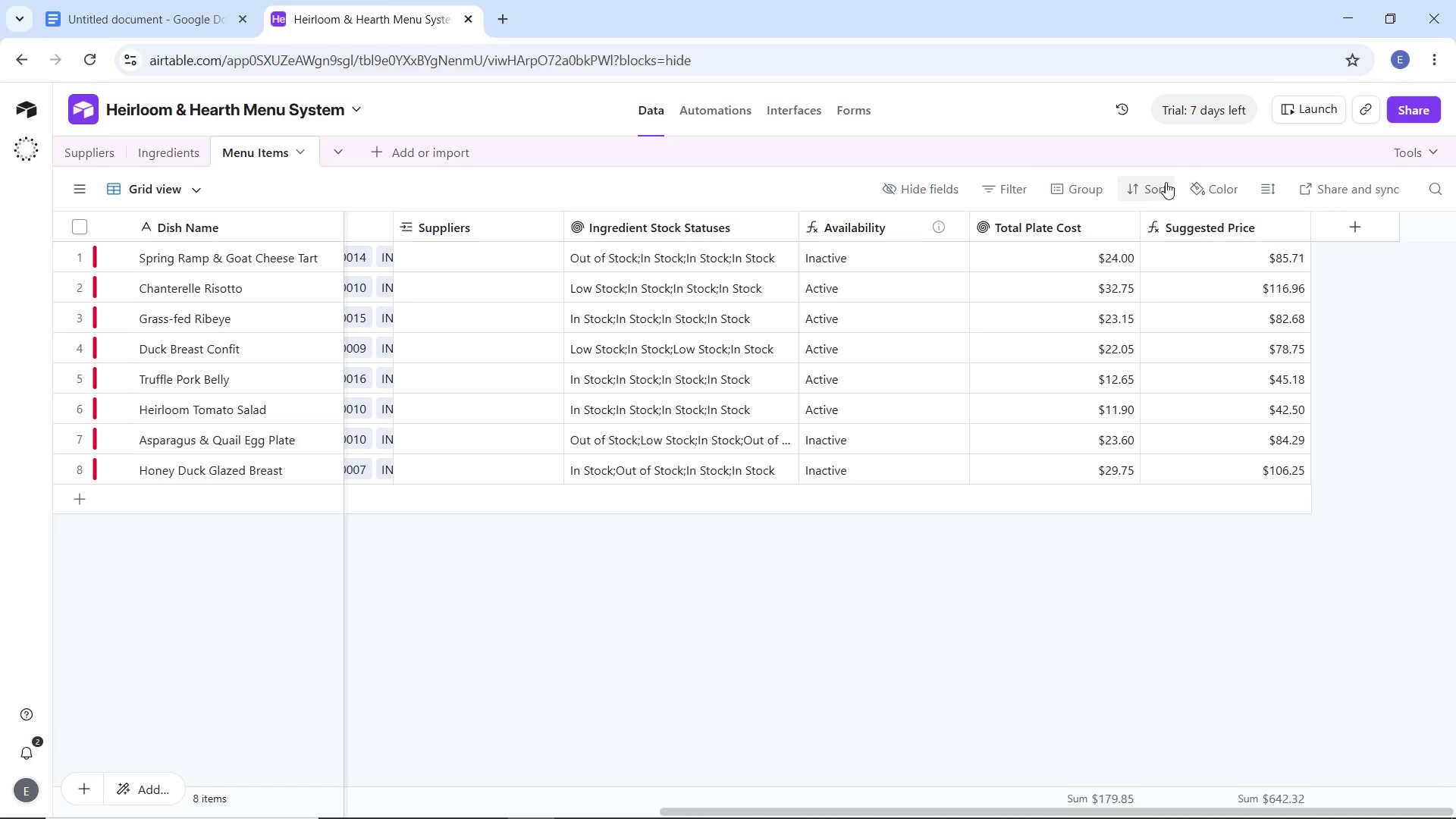 
left_click([1197, 187])
 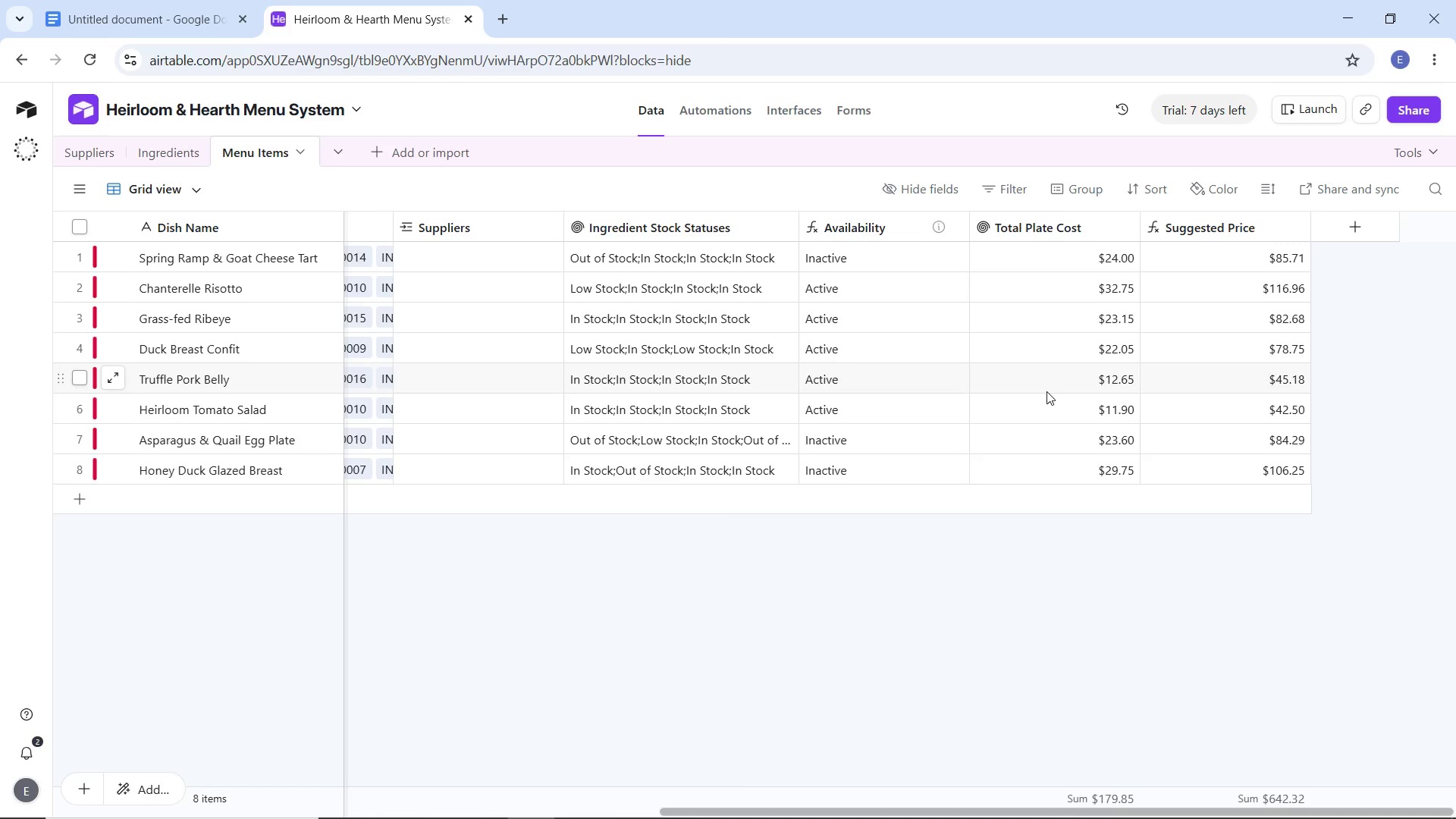 
wait(62.49)
 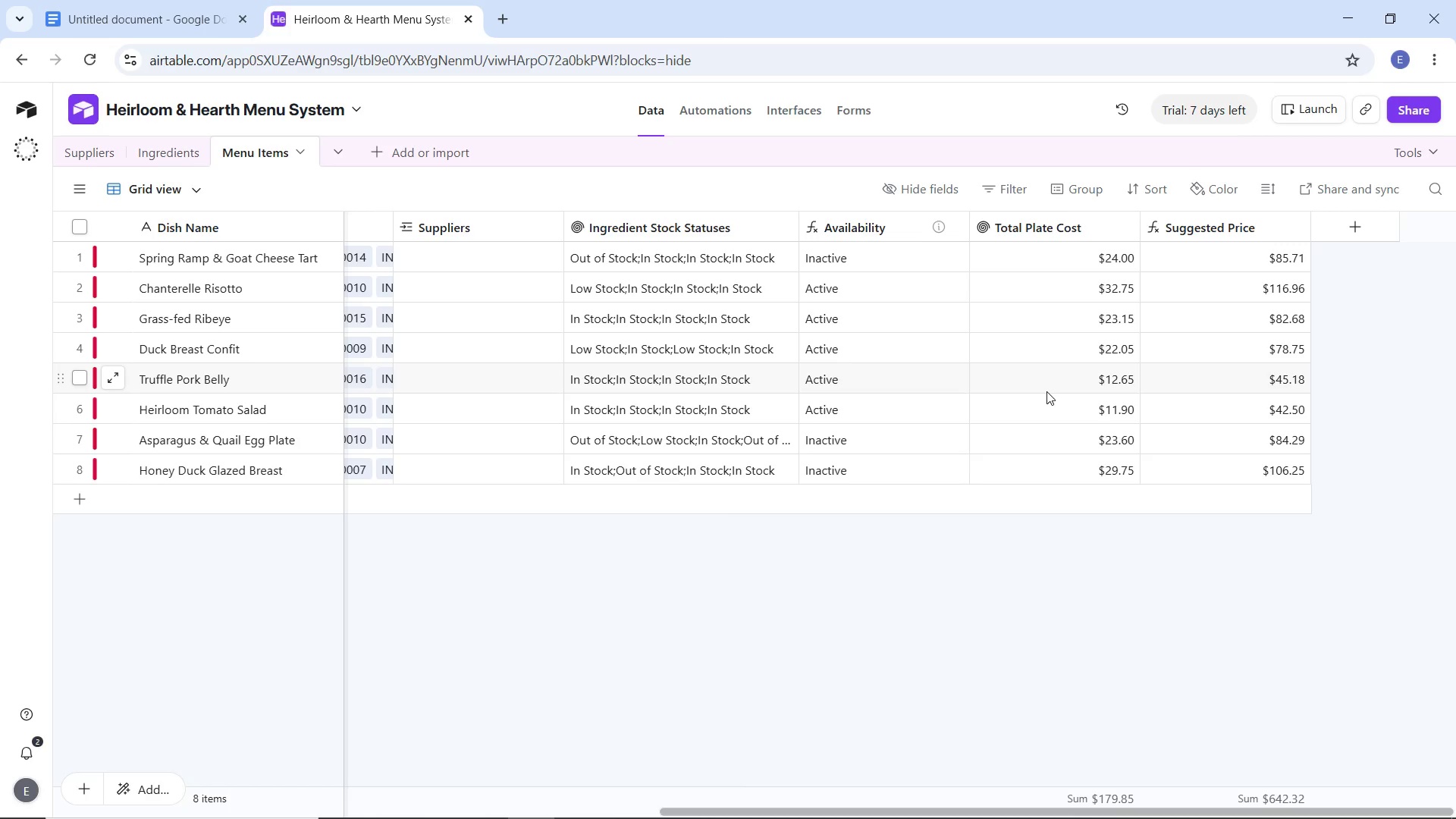 
left_click([1351, 227])
 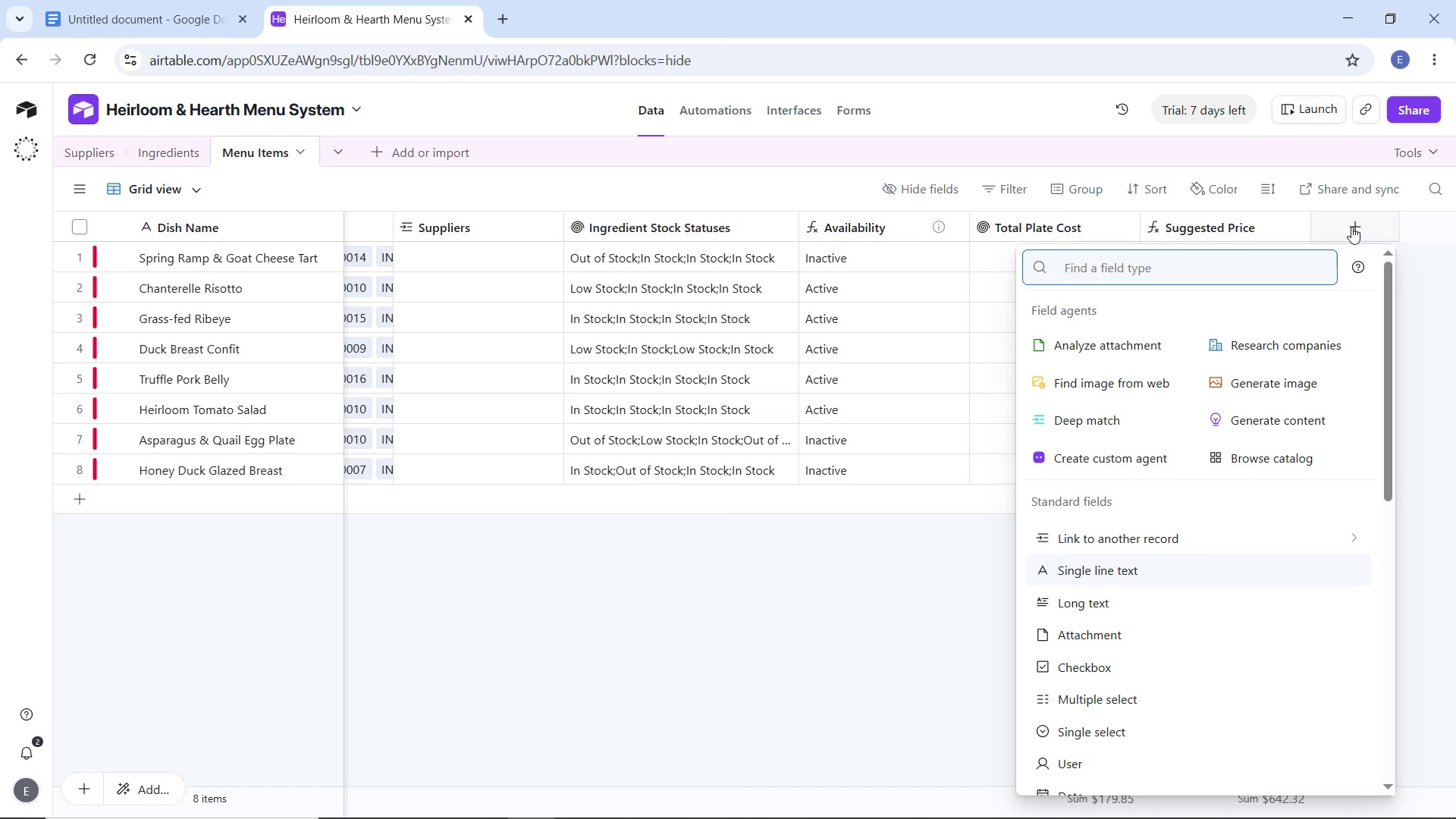 
type(form)
 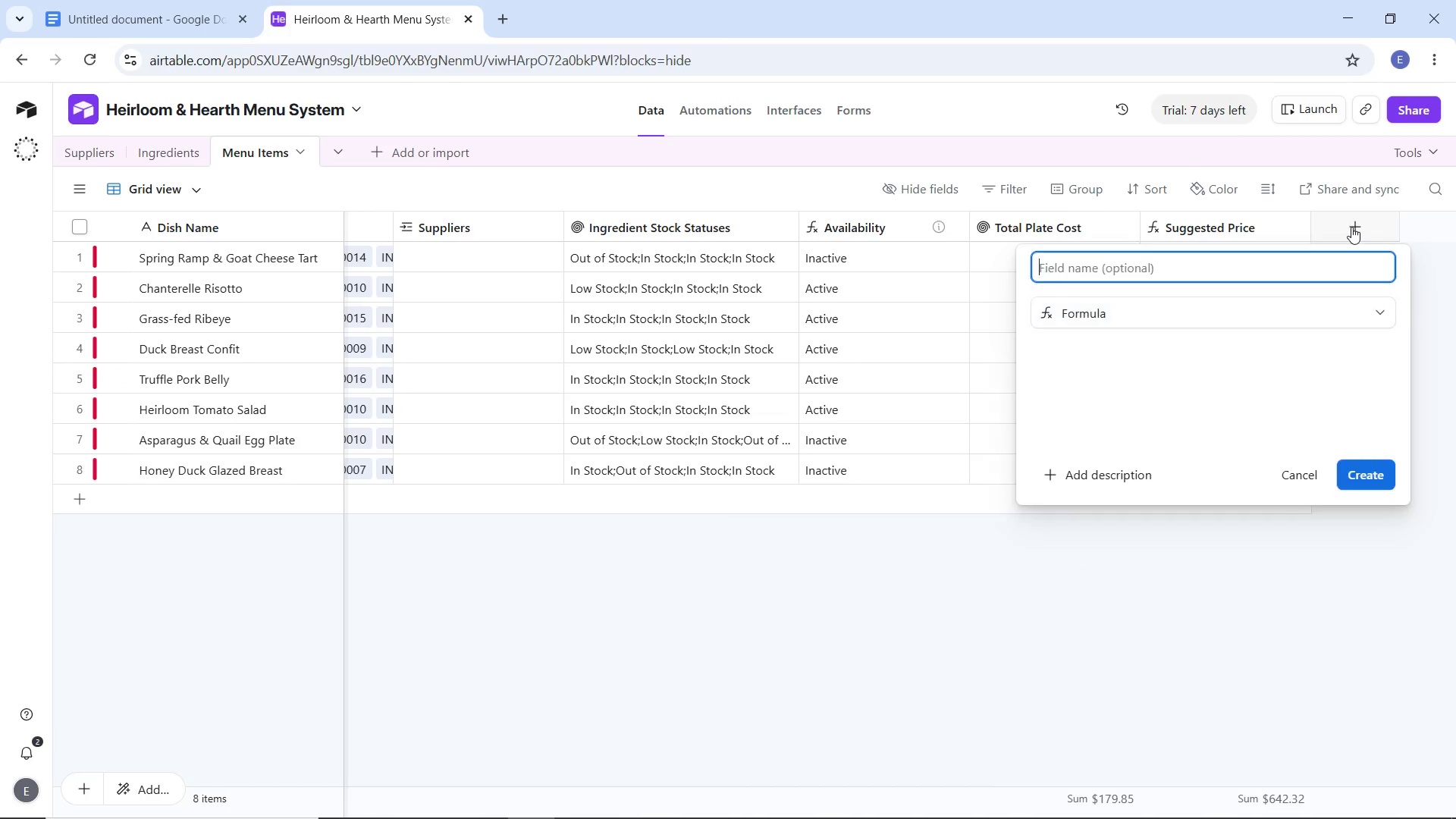 
key(Enter)
 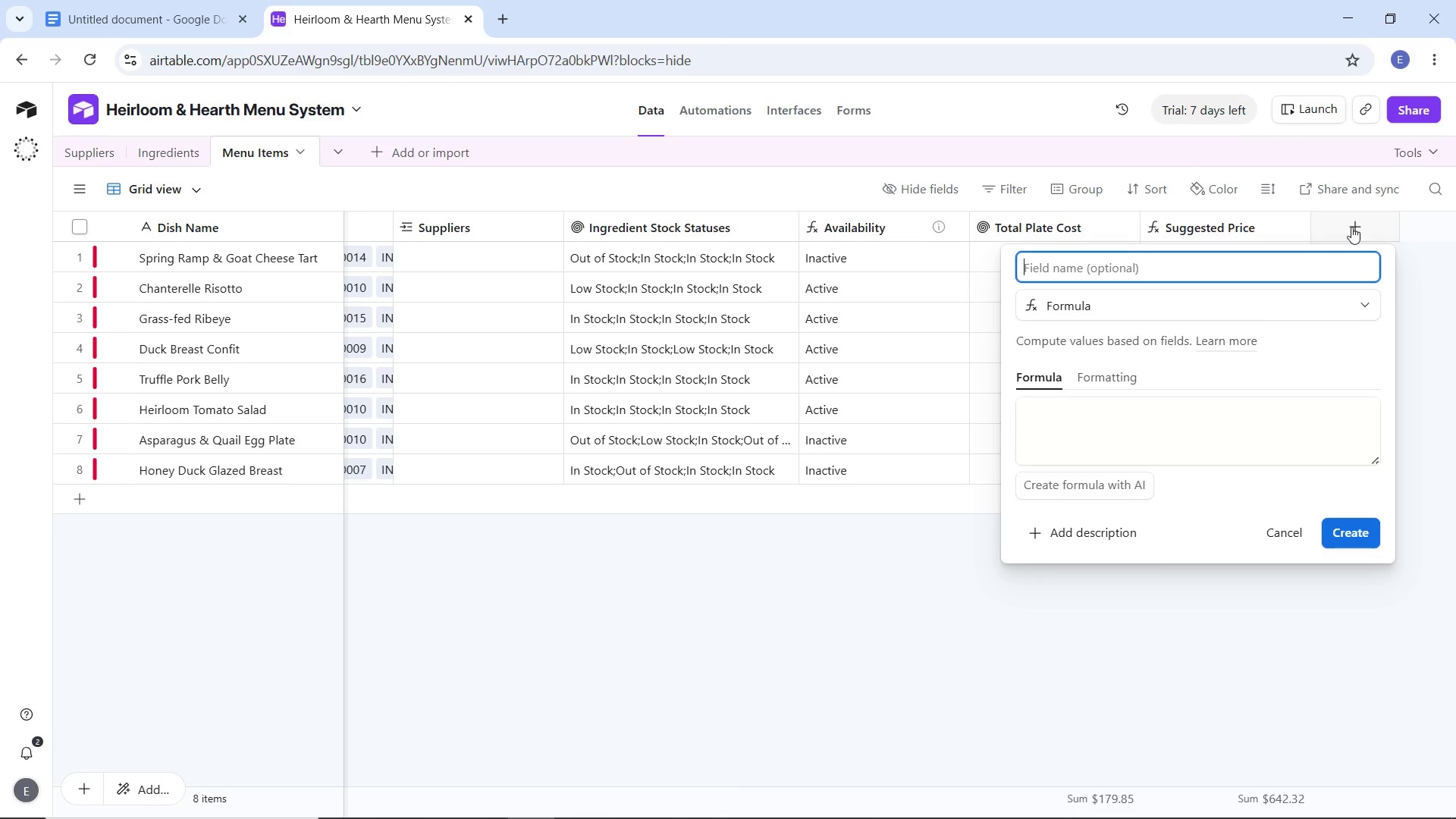 
type(IF)
key(Backspace)
key(Backspace)
 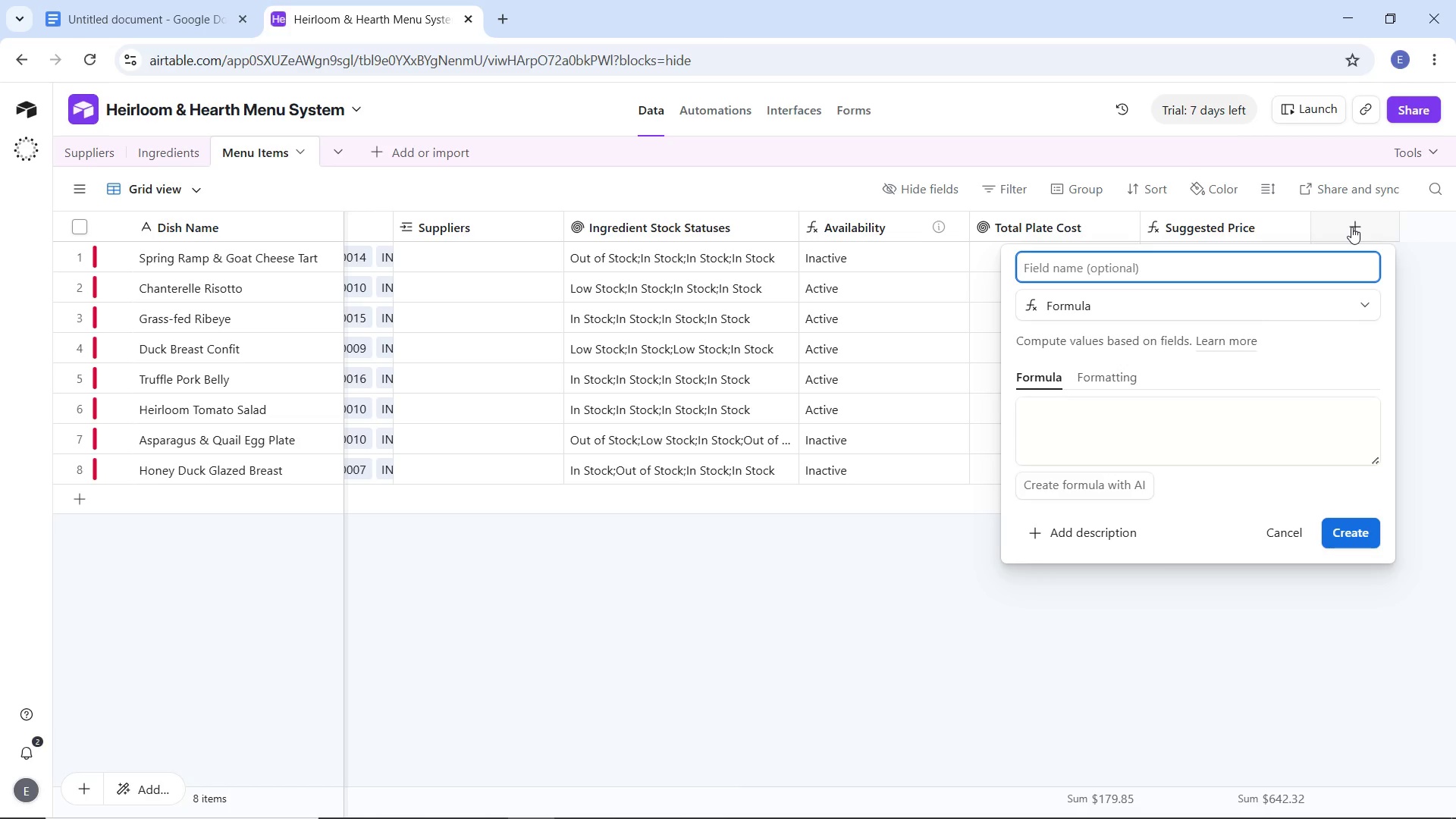 
hold_key(key=ShiftLeft, duration=1.53)
 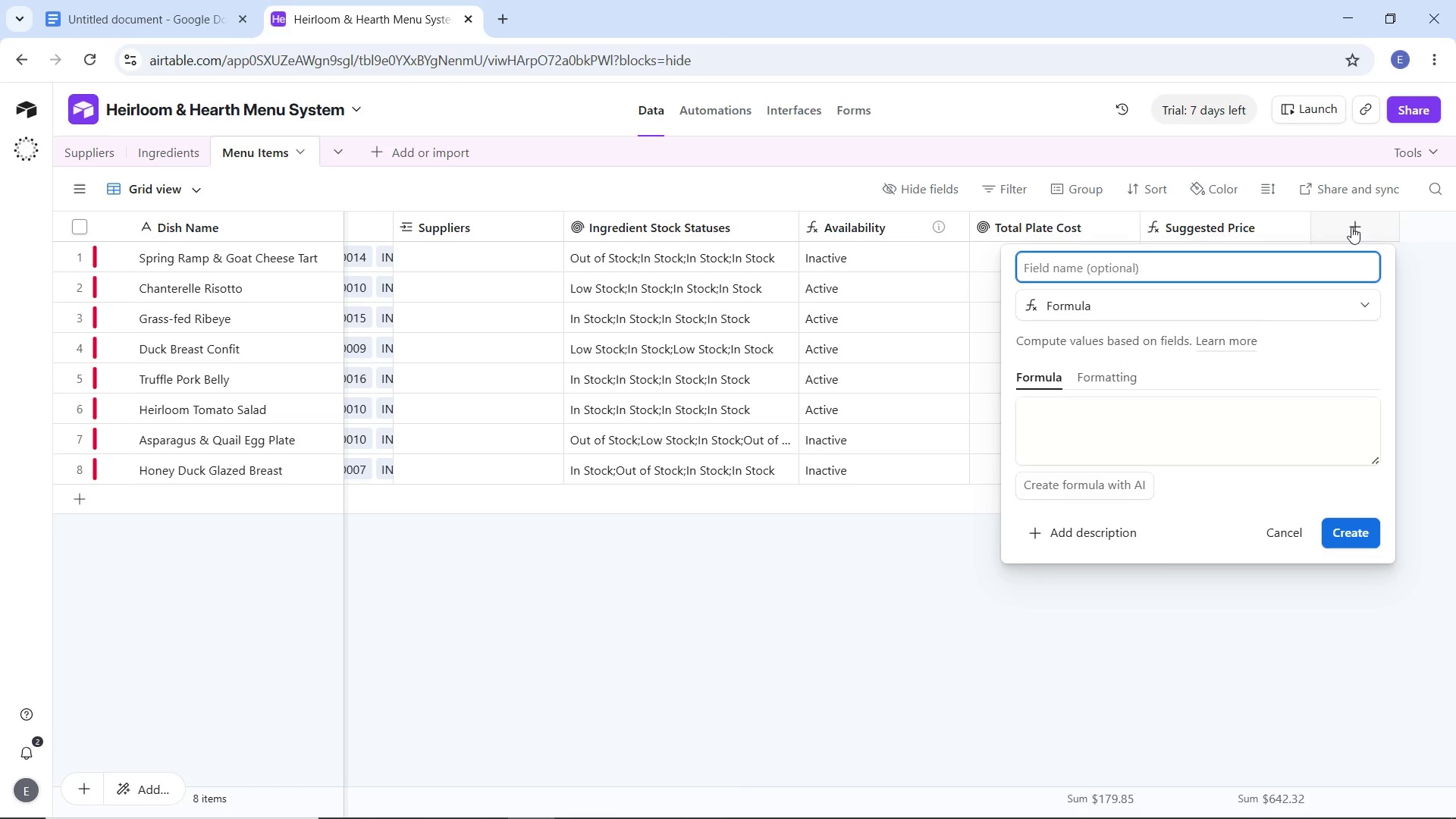 
hold_key(key=ShiftLeft, duration=1.52)
 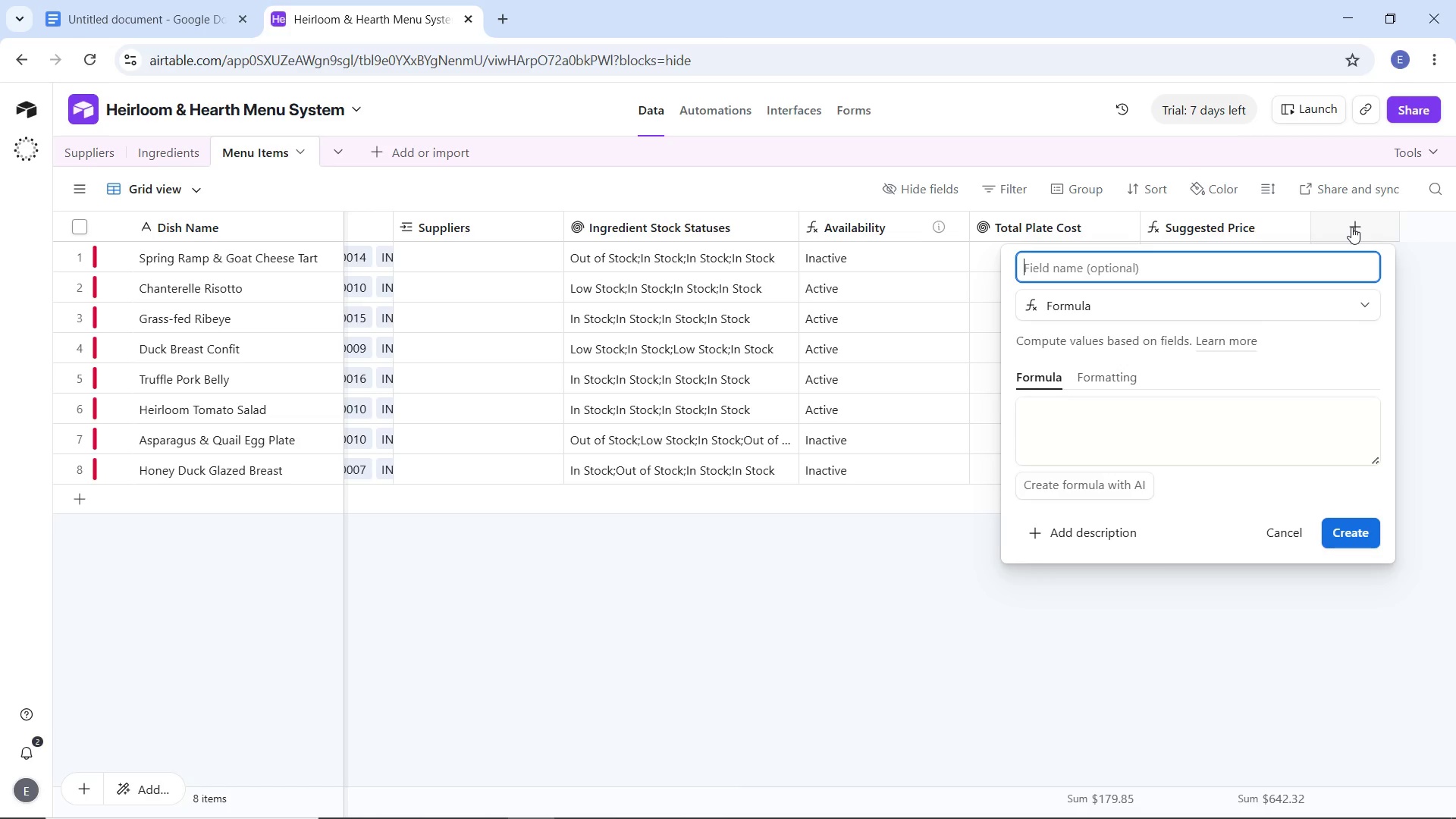 
type(Pricing Alert)
 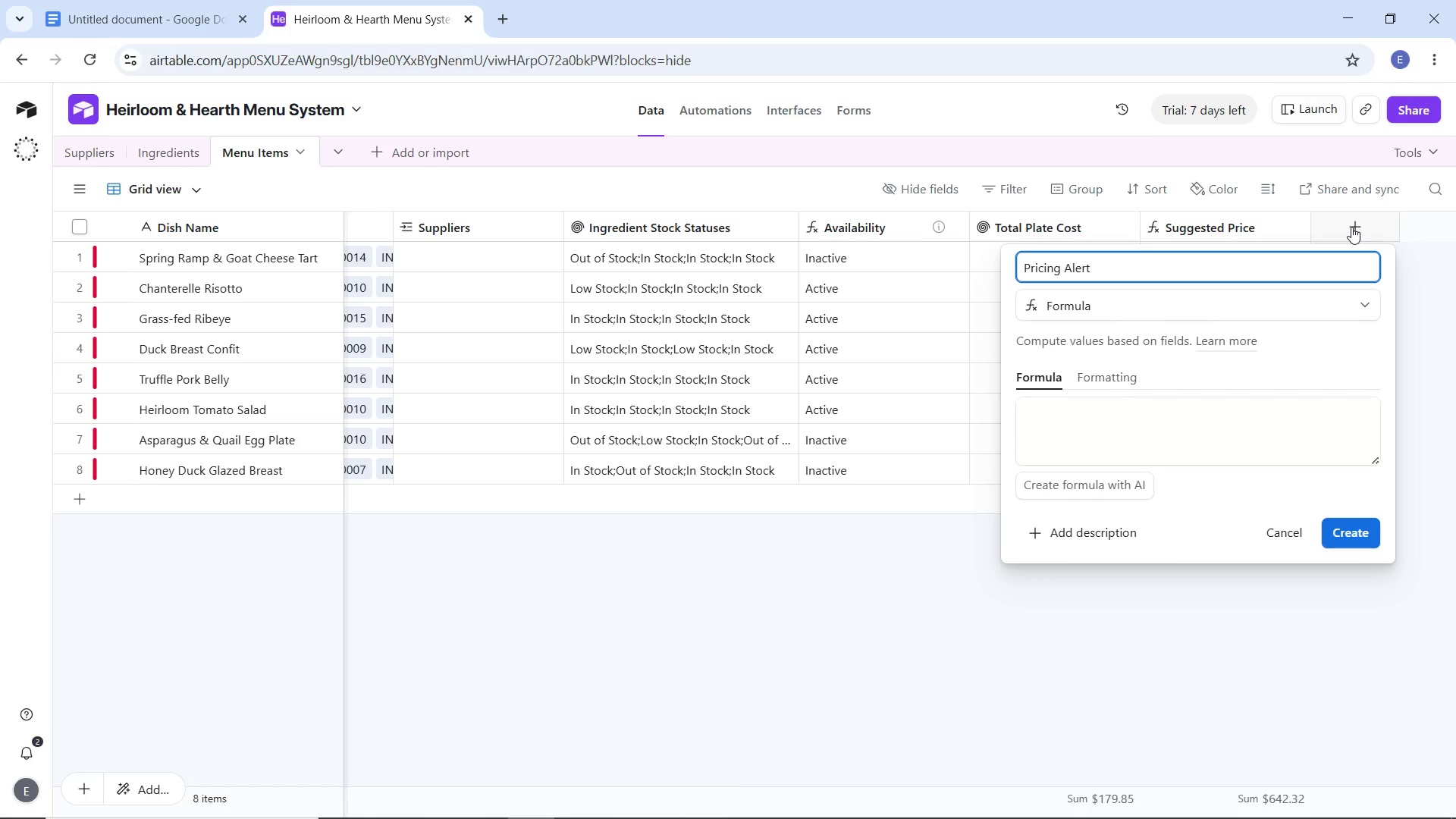 
left_click([1175, 417])
 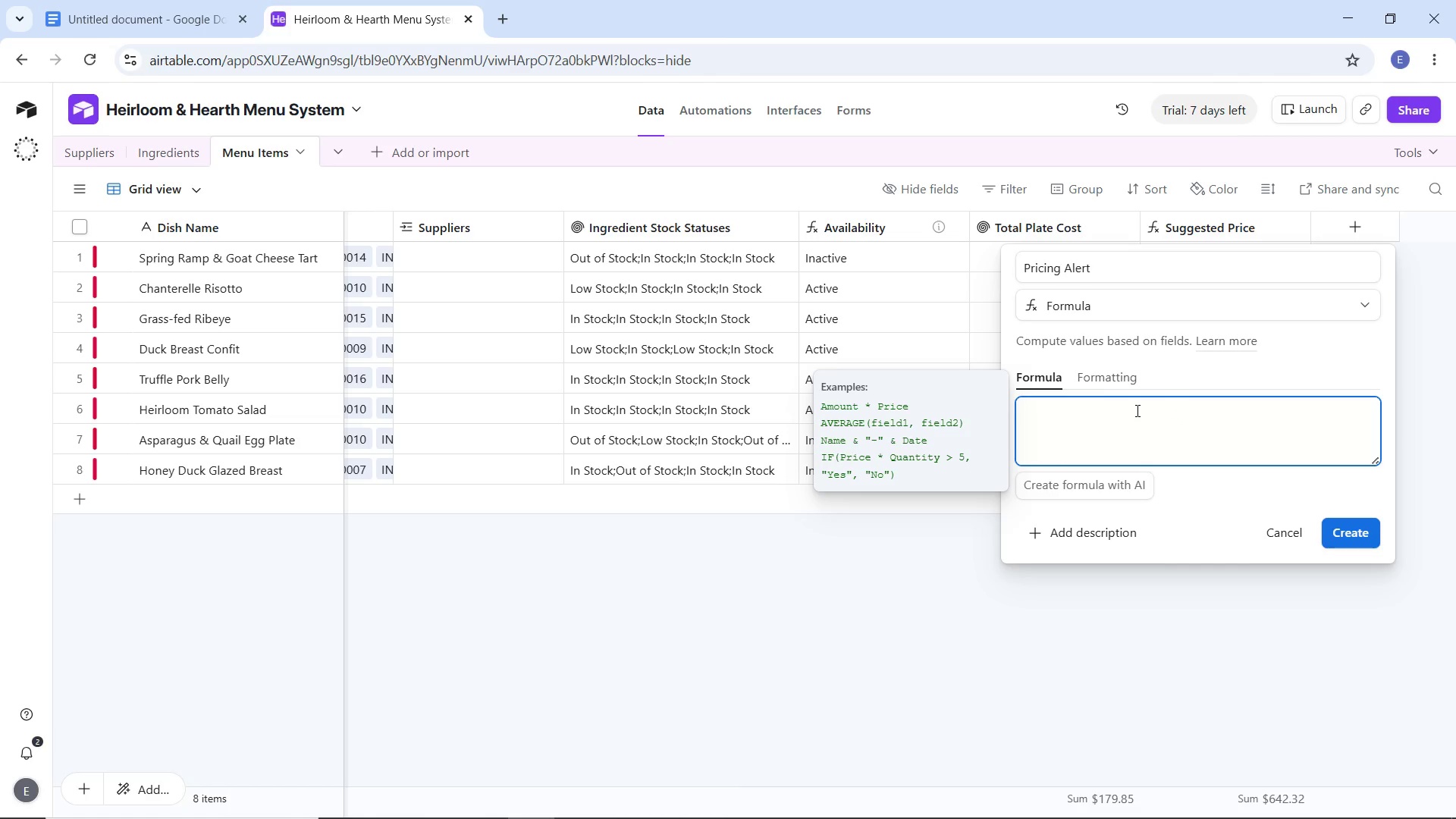 
wait(9.08)
 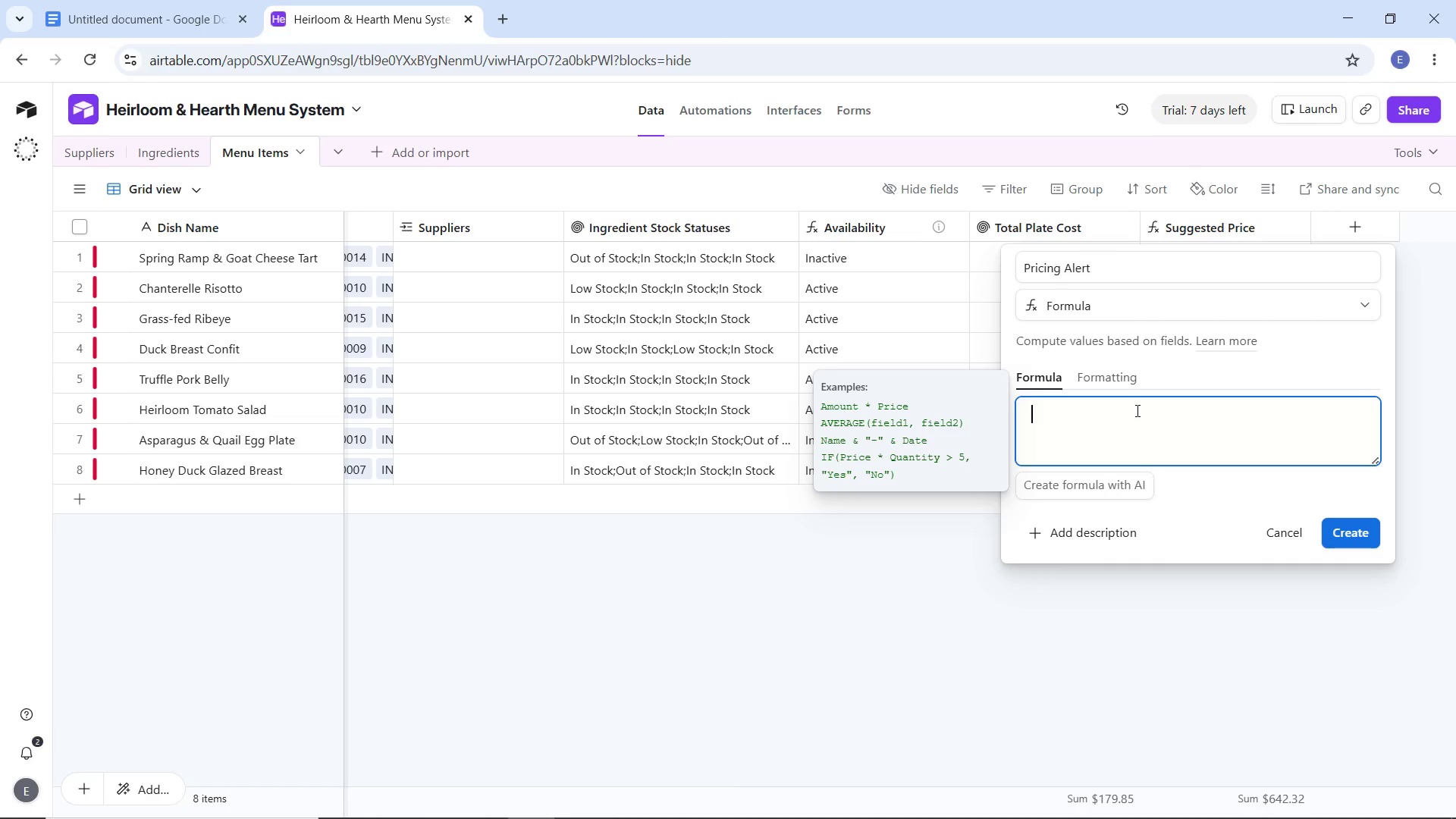 
type(IF)
 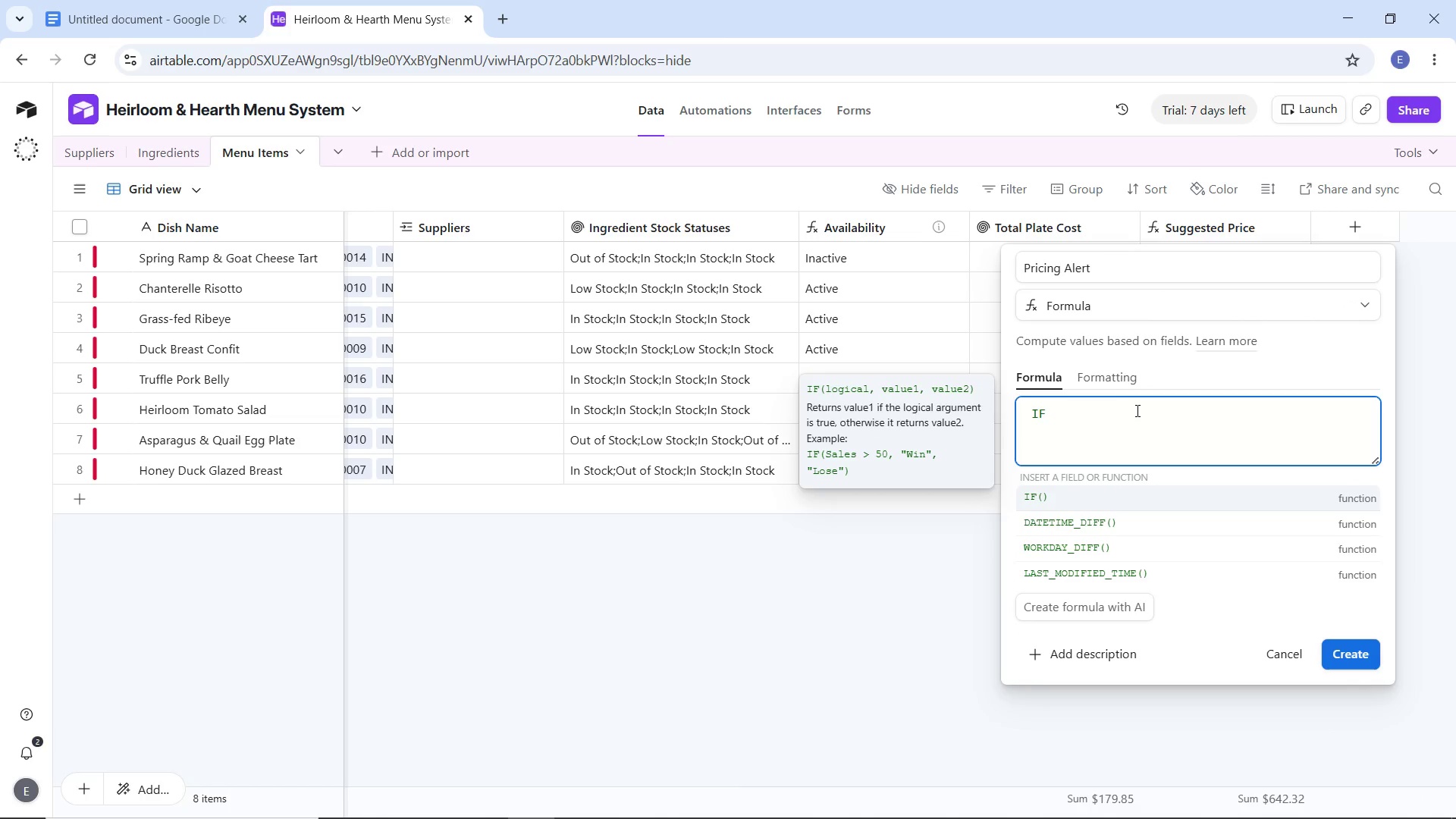 
wait(10.89)
 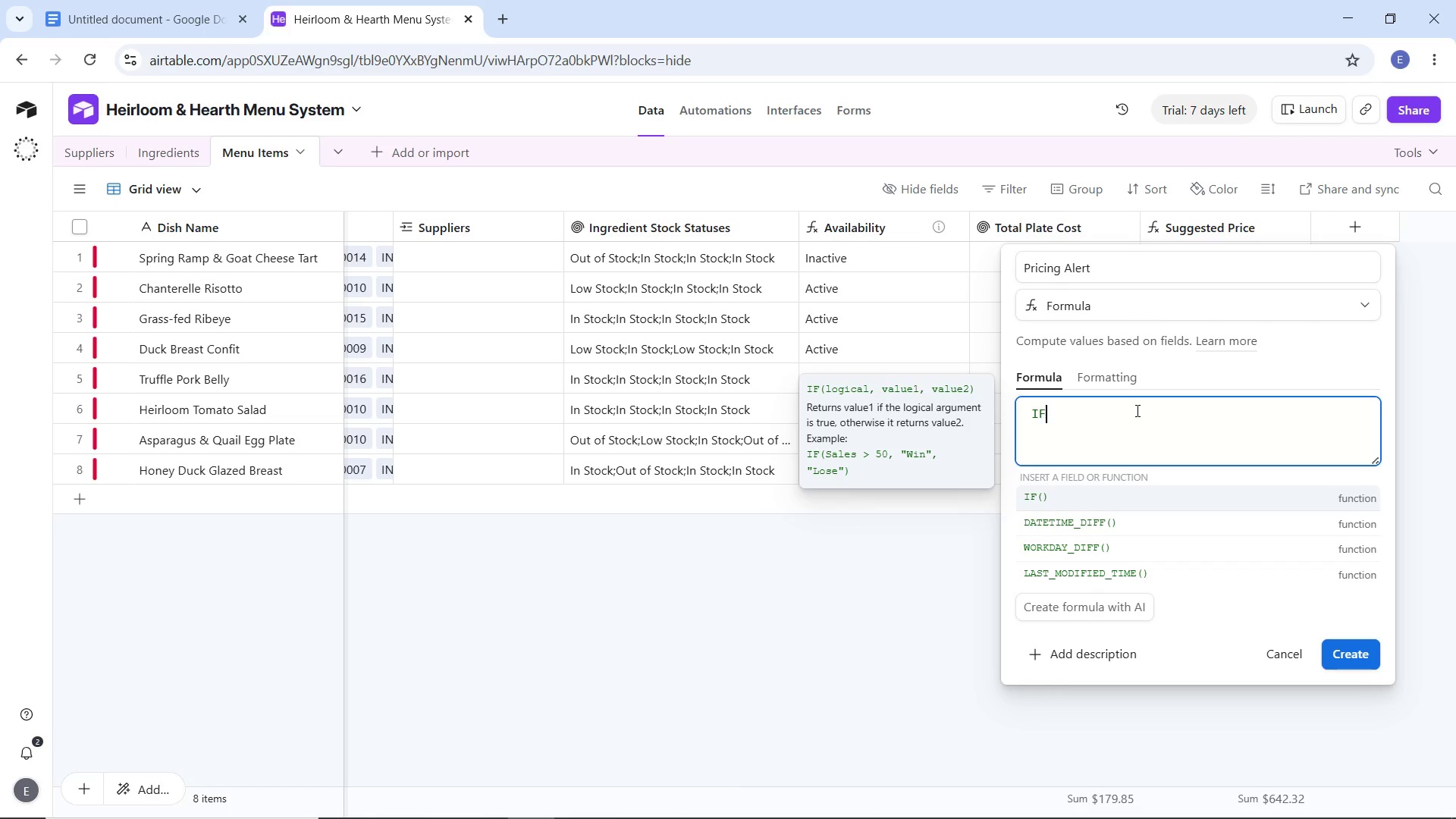 
type(({Menu)
 